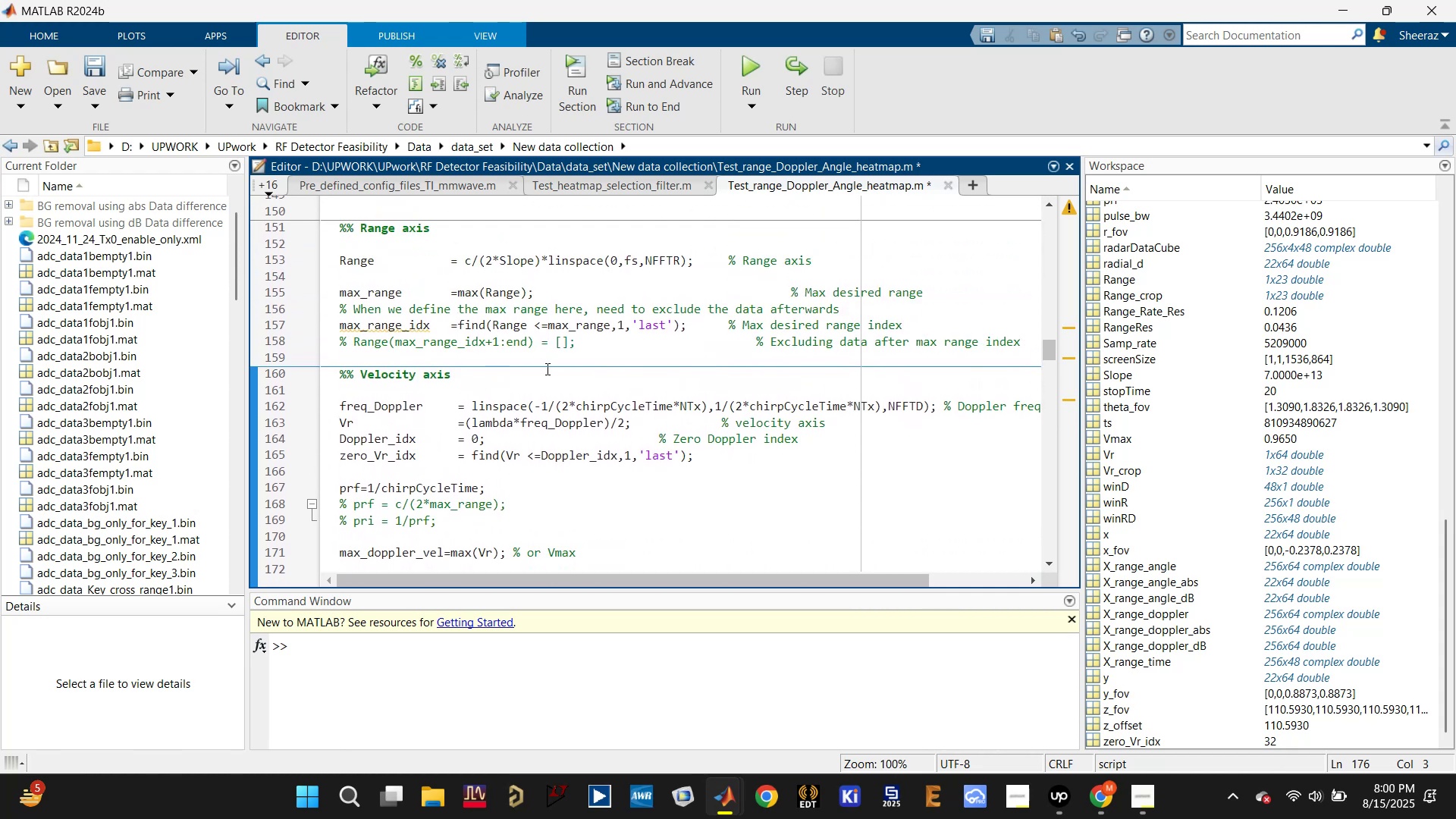 
scroll: coordinate [544, 382], scroll_direction: down, amount: 2.0
 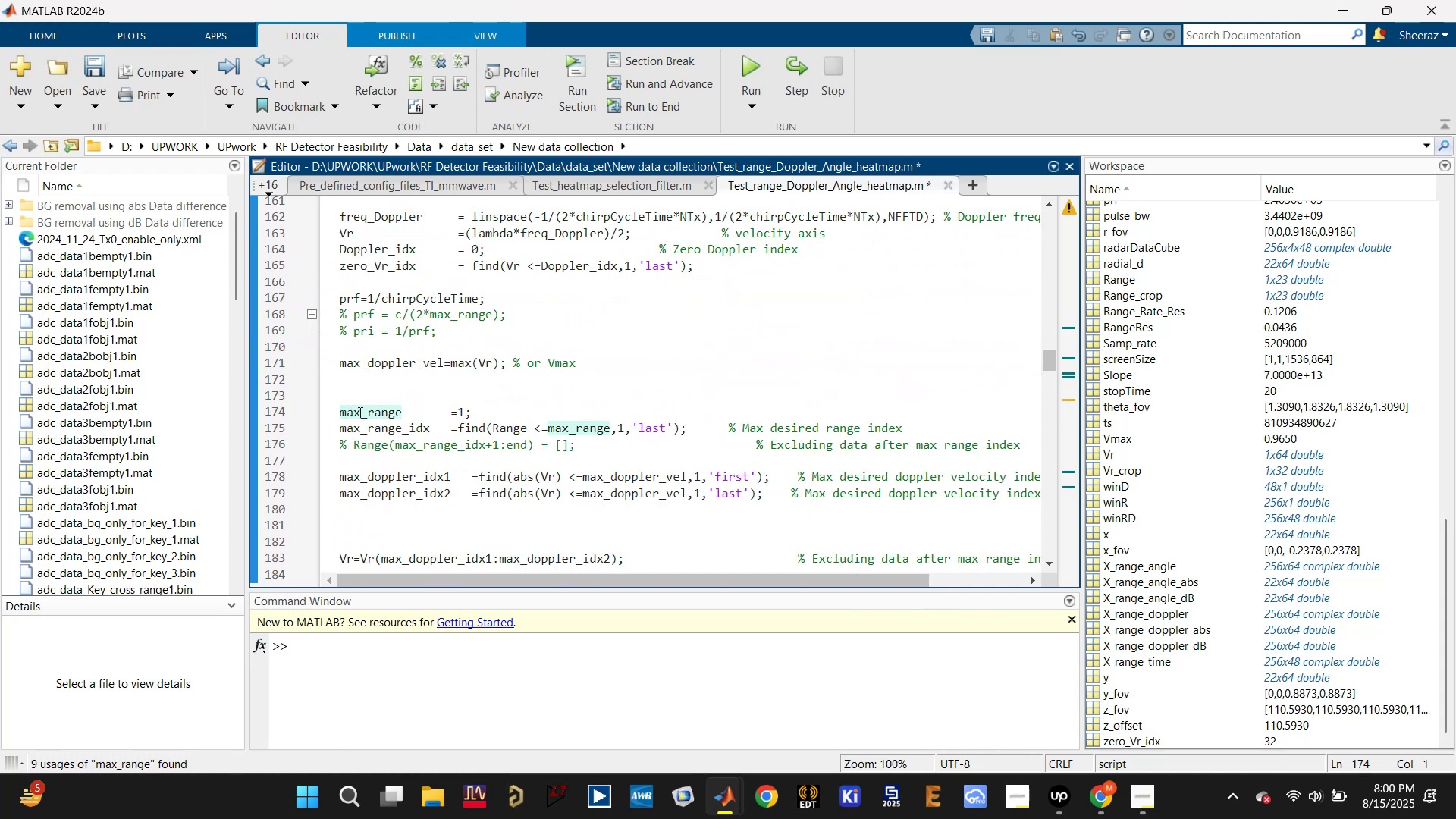 
wait(5.85)
 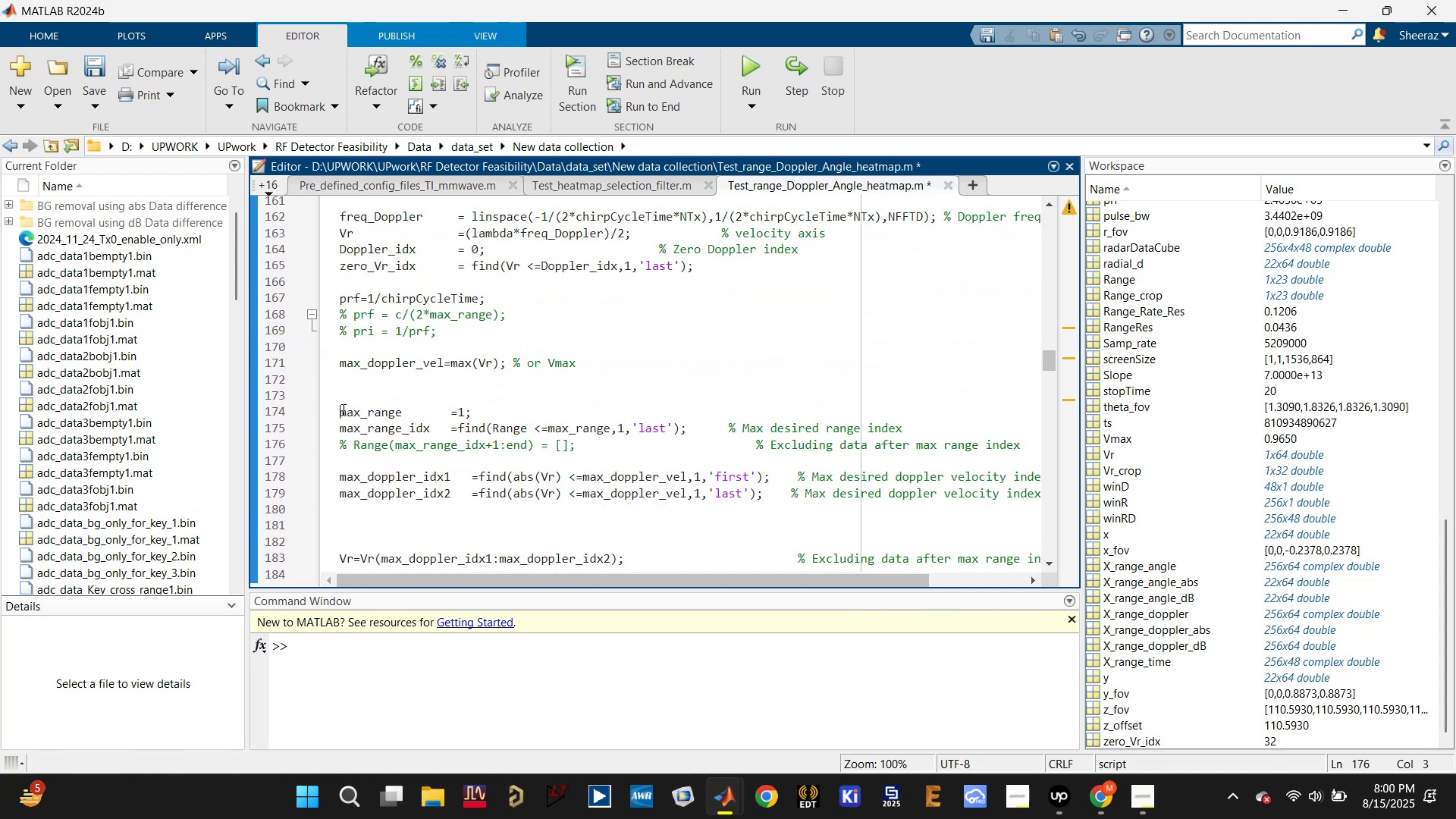 
scroll: coordinate [359, 413], scroll_direction: up, amount: 2.0
 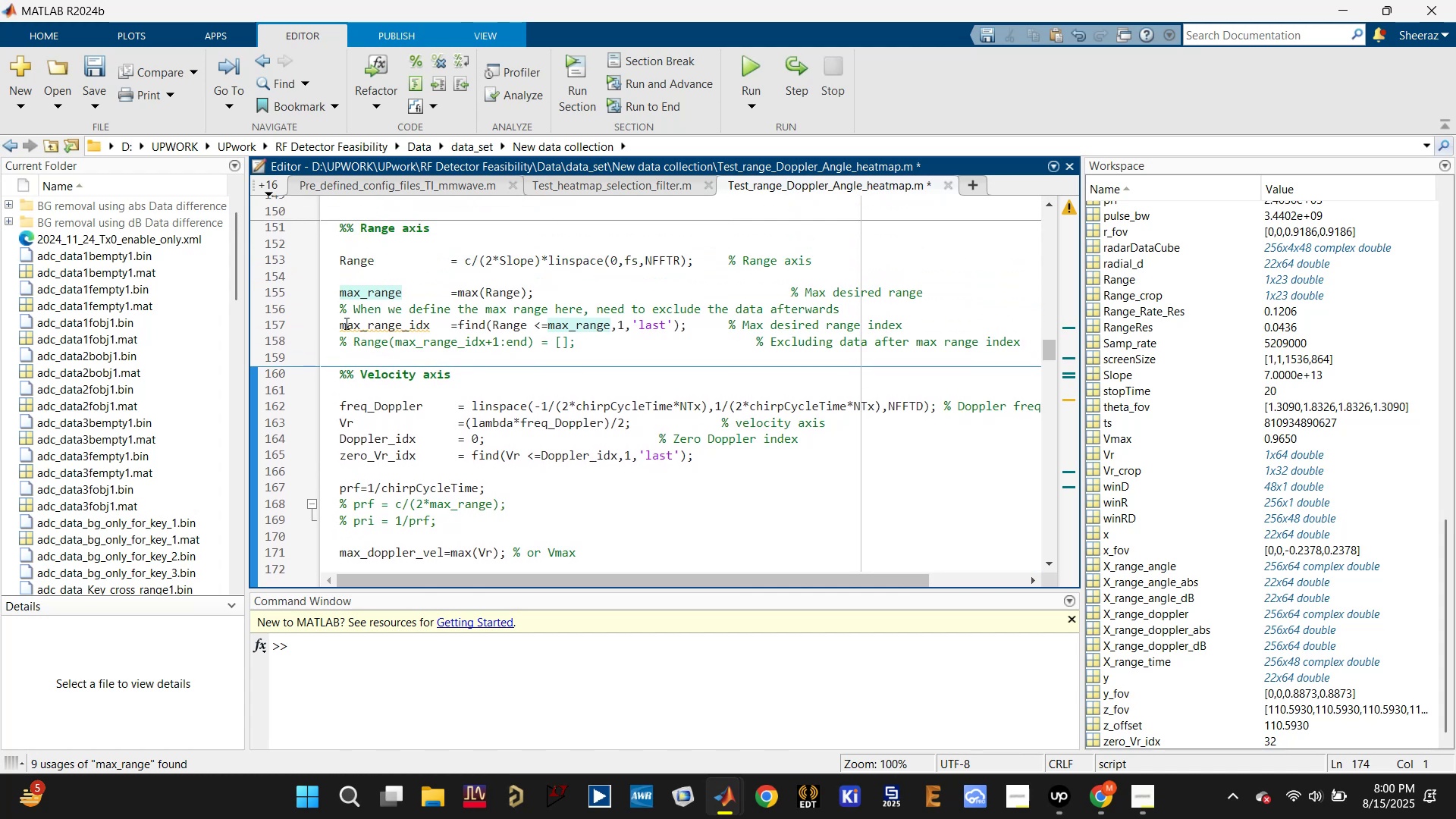 
scroll: coordinate [378, 399], scroll_direction: down, amount: 1.0
 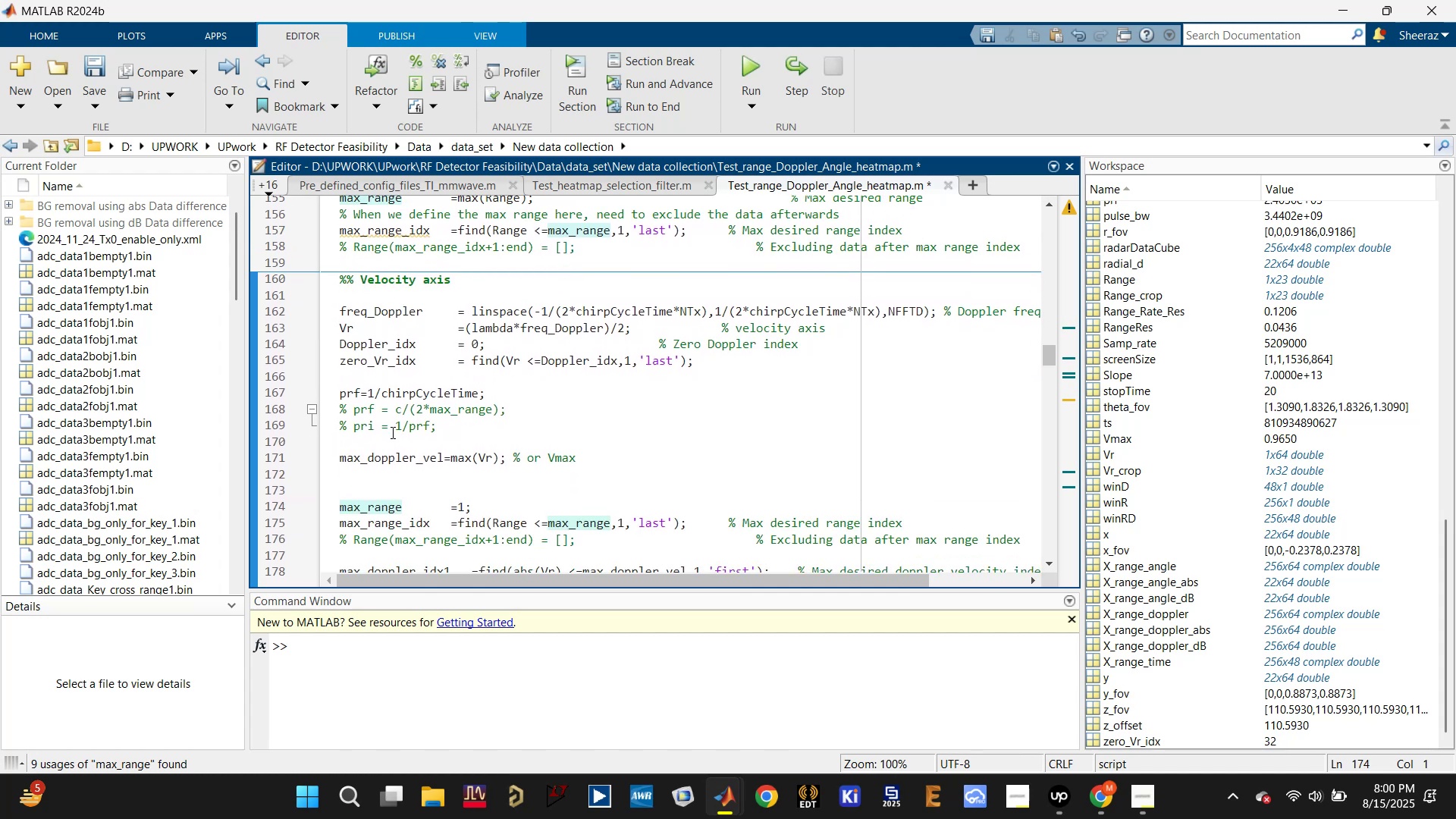 
scroll: coordinate [391, 432], scroll_direction: up, amount: 2.0
 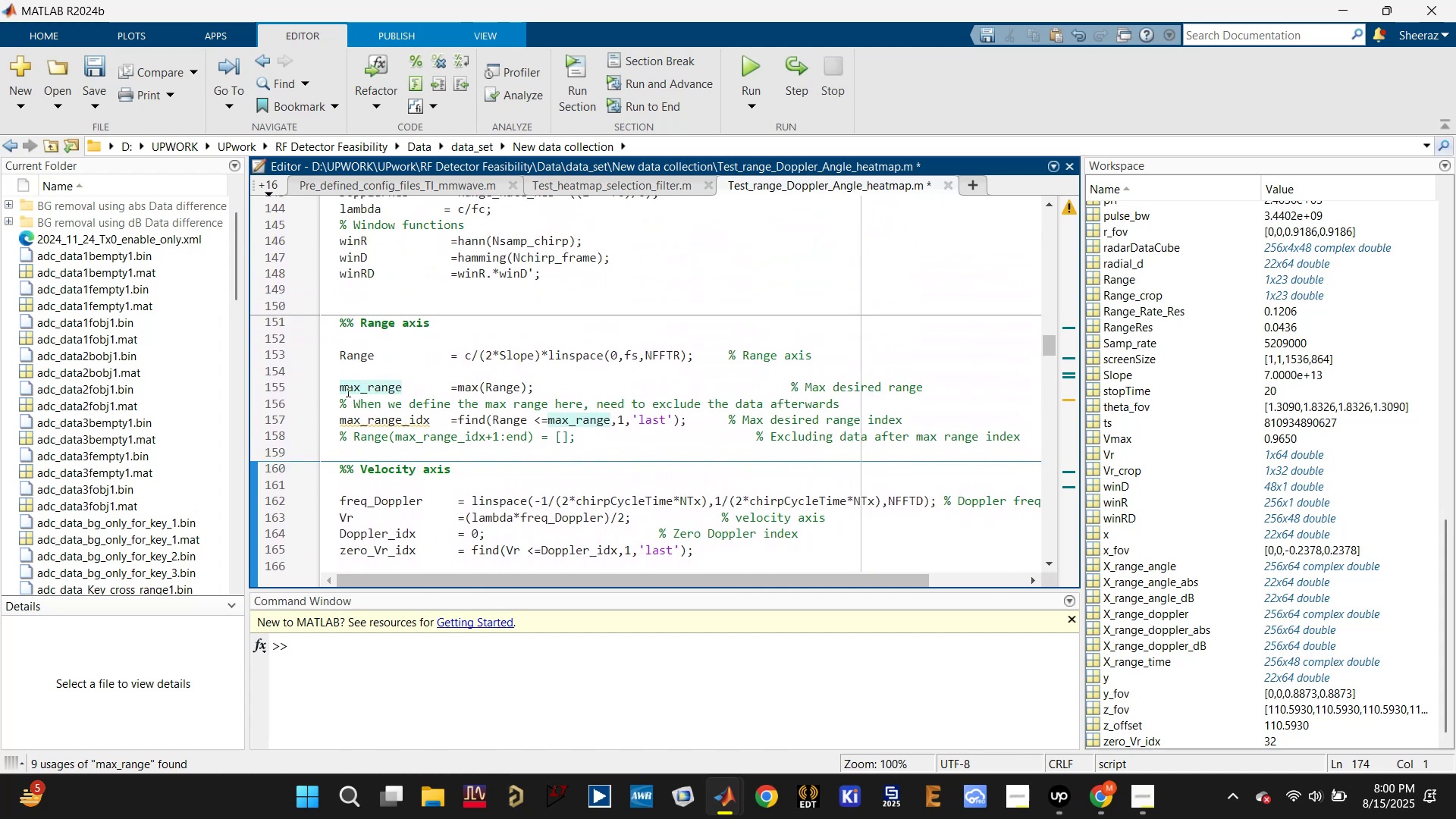 
left_click_drag(start_coordinate=[339, 384], to_coordinate=[342, 422])
 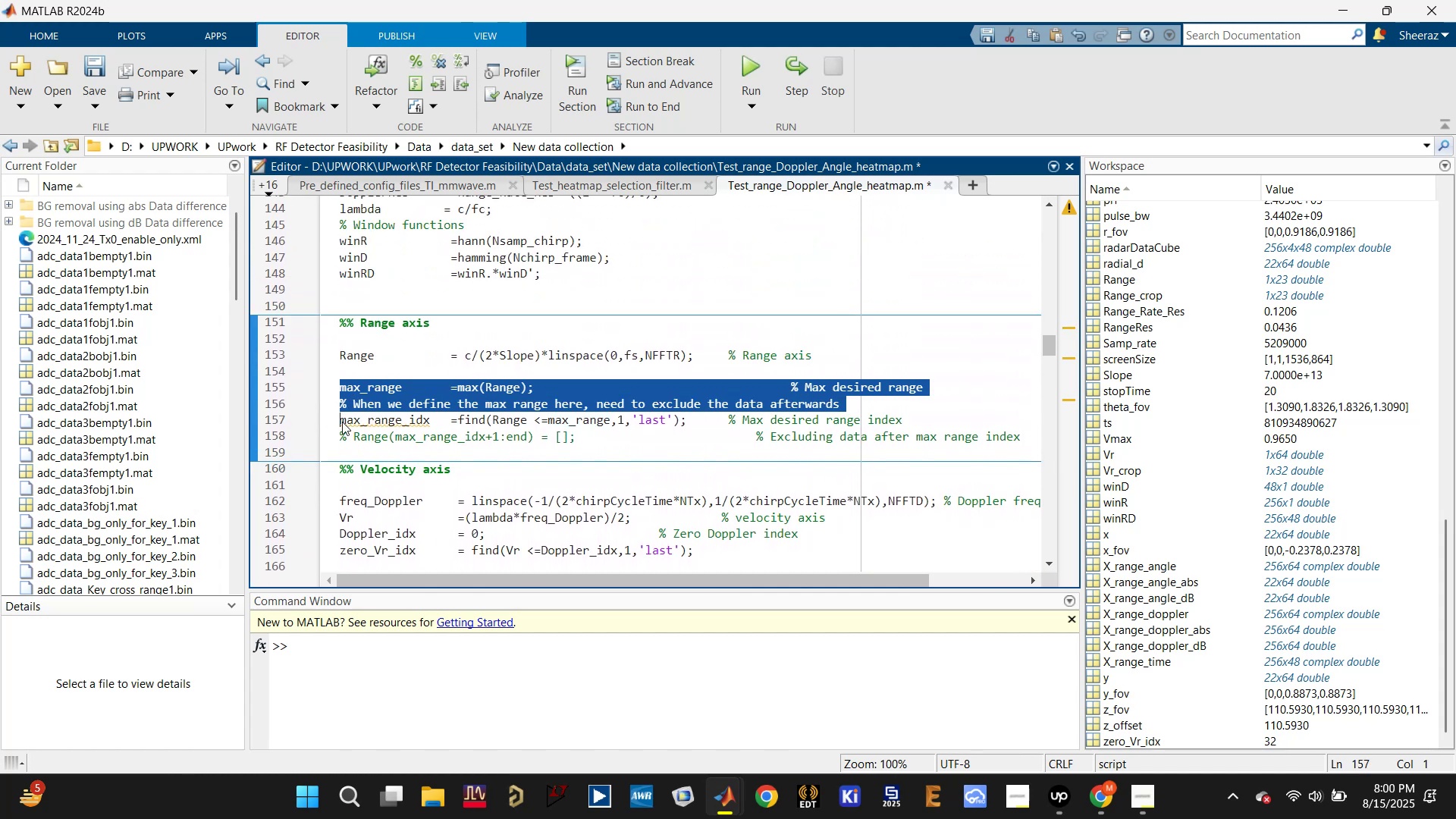 
key(Control+R)
 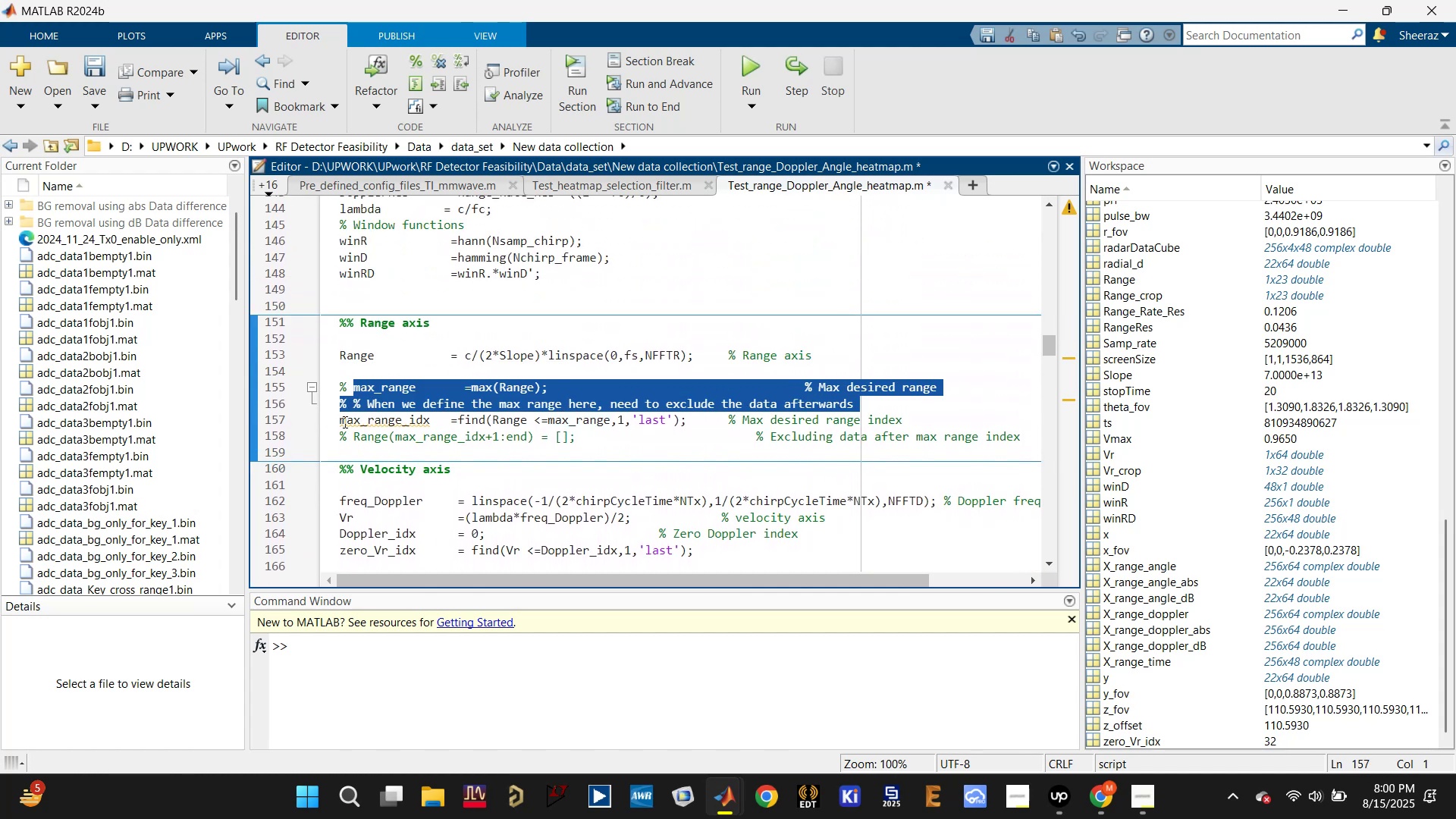 
left_click([342, 414])
 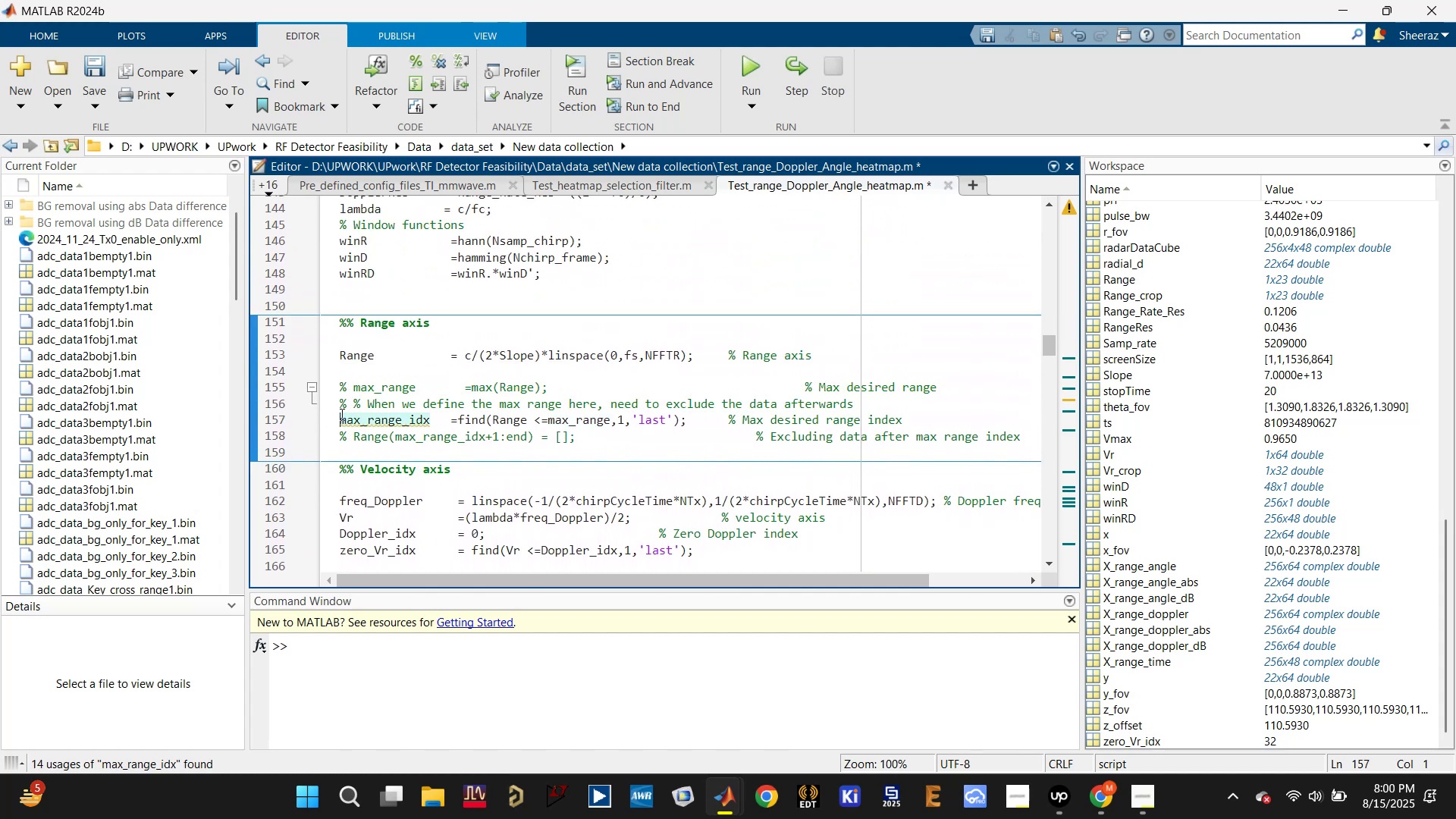 
key(Control+R)
 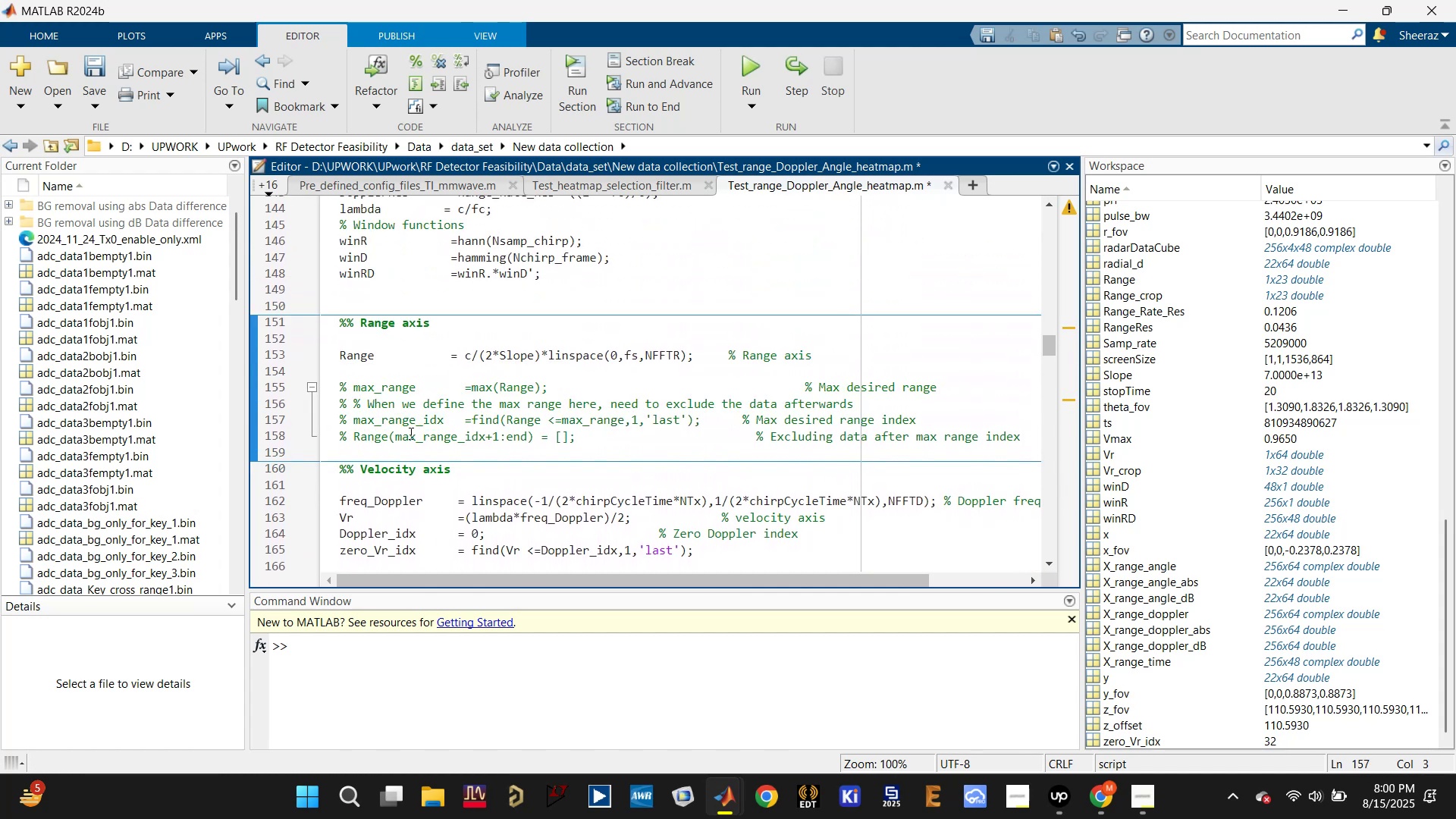 
key(Control+S)
 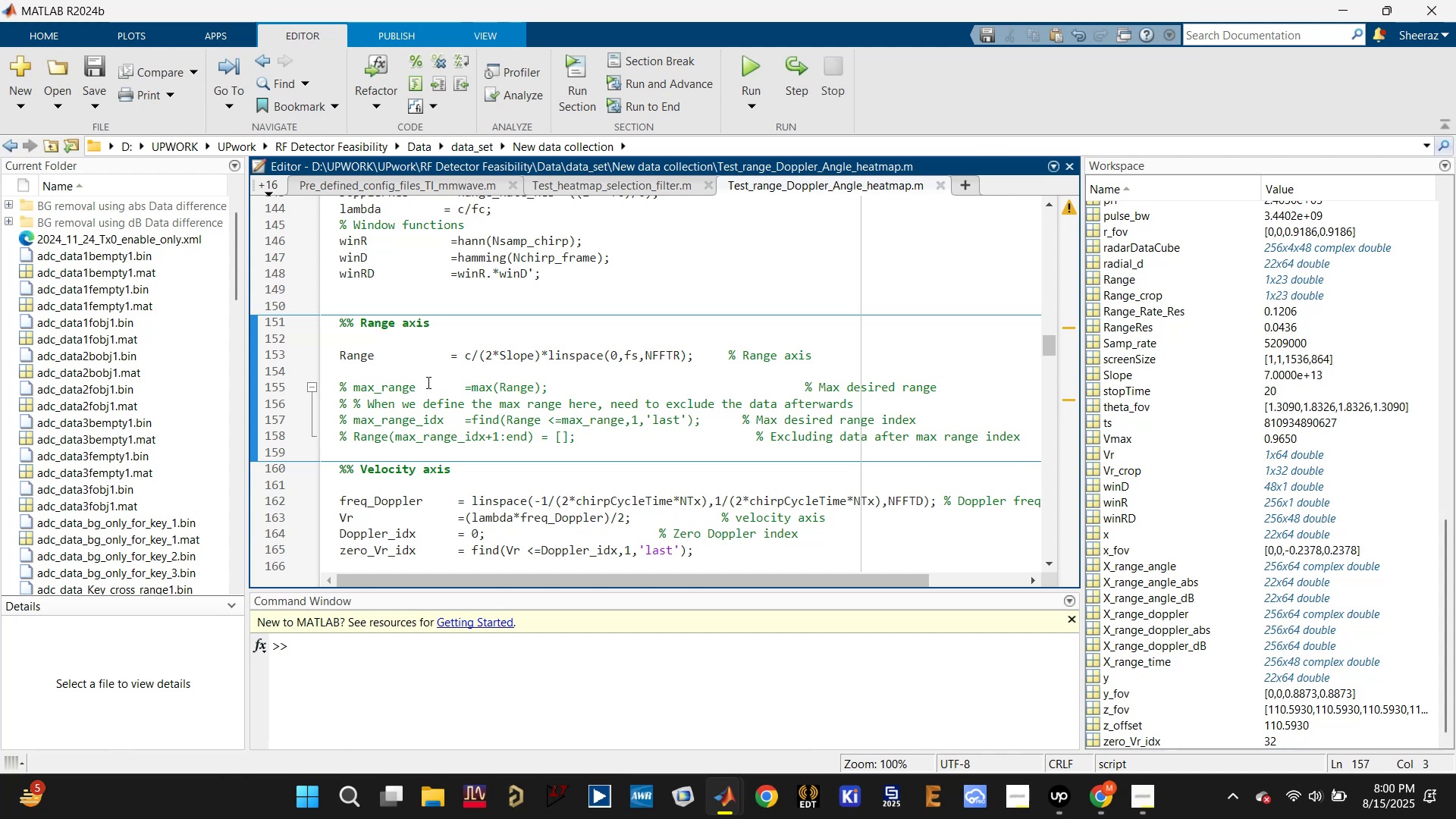 
left_click([361, 358])
 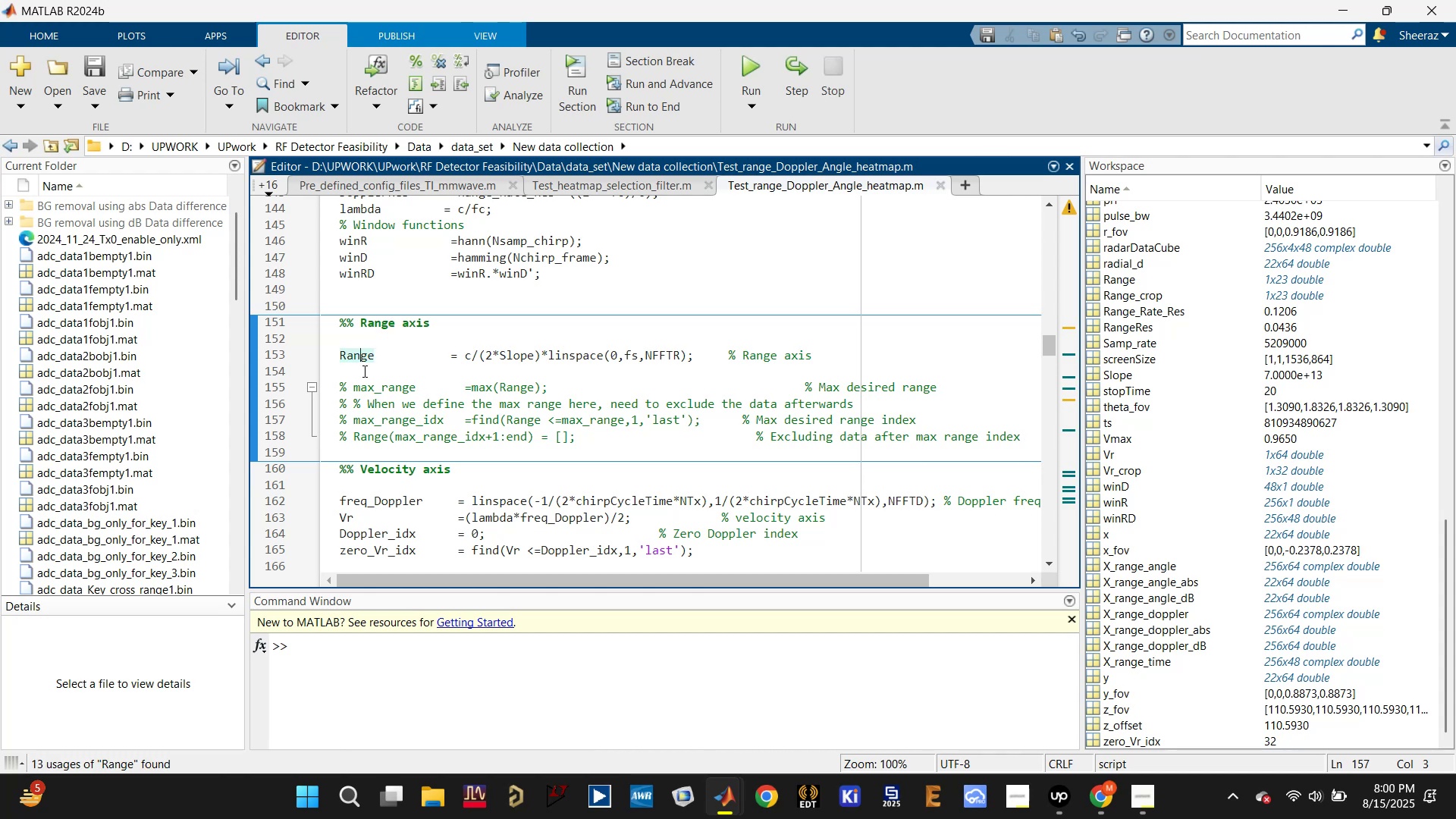 
scroll: coordinate [422, 475], scroll_direction: down, amount: 11.0
 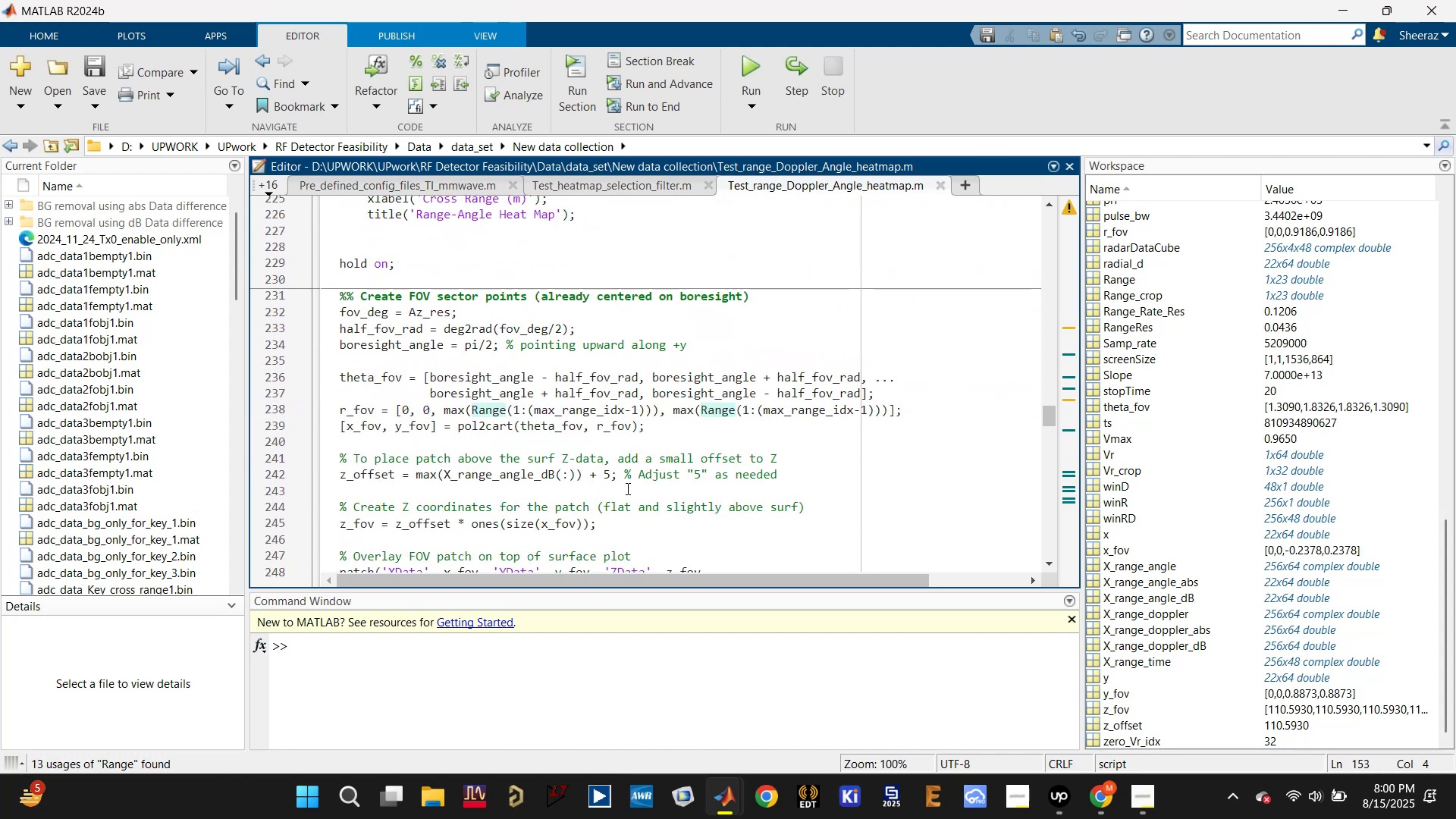 
scroll: coordinate [626, 488], scroll_direction: up, amount: 2.0
 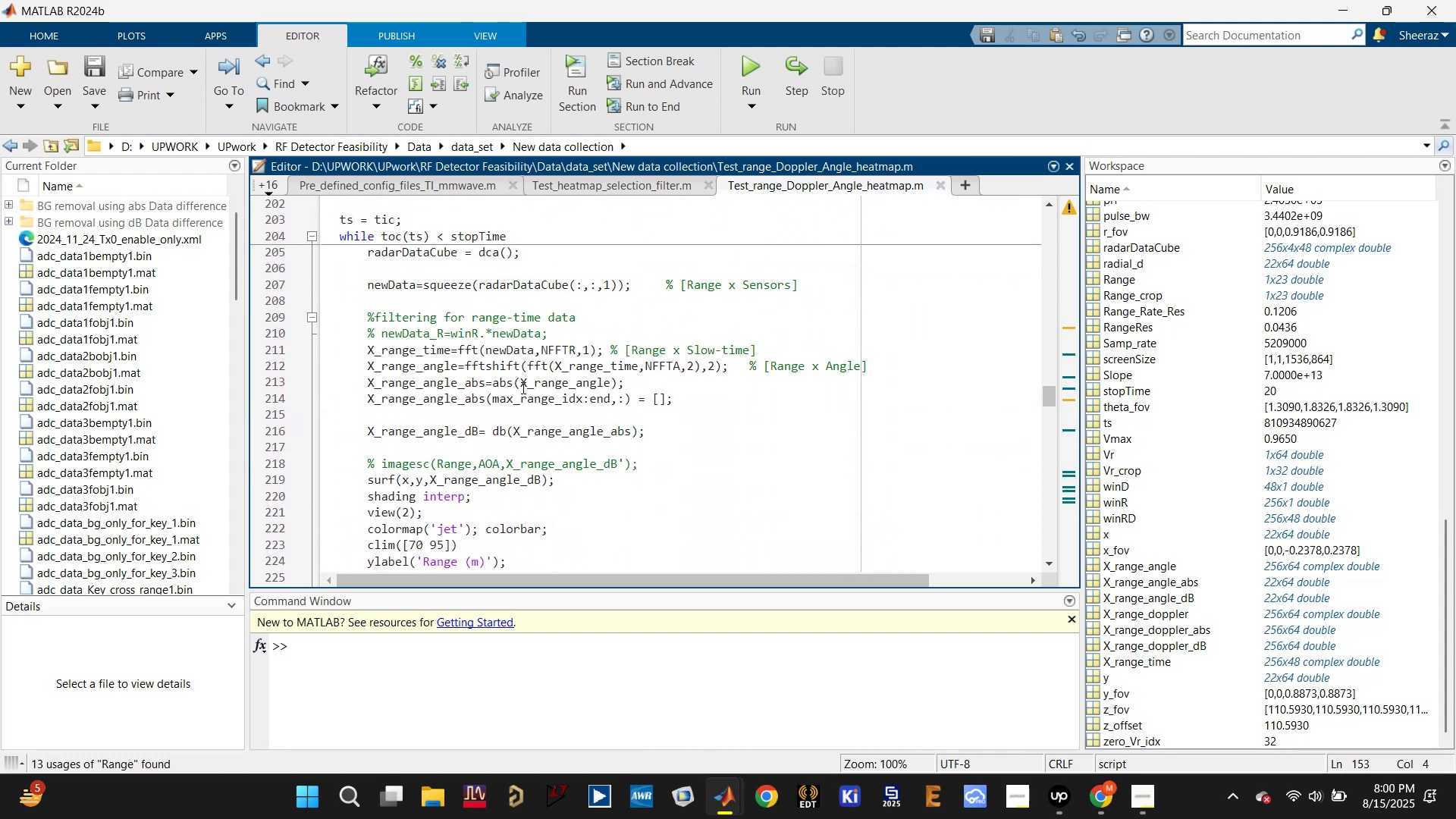 
scroll: coordinate [535, 408], scroll_direction: down, amount: 12.0
 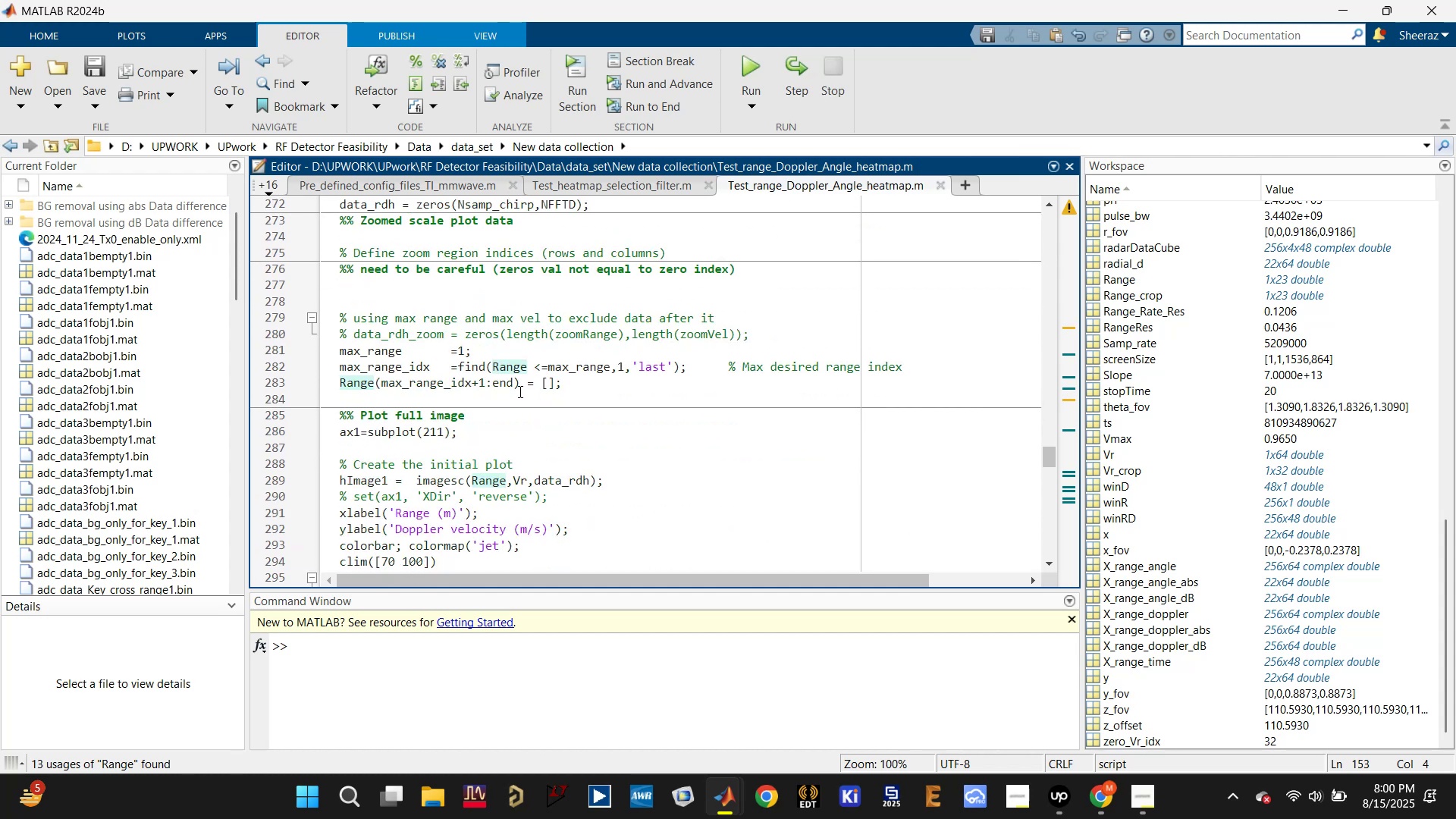 
left_click_drag(start_coordinate=[419, 397], to_coordinate=[326, 352])
 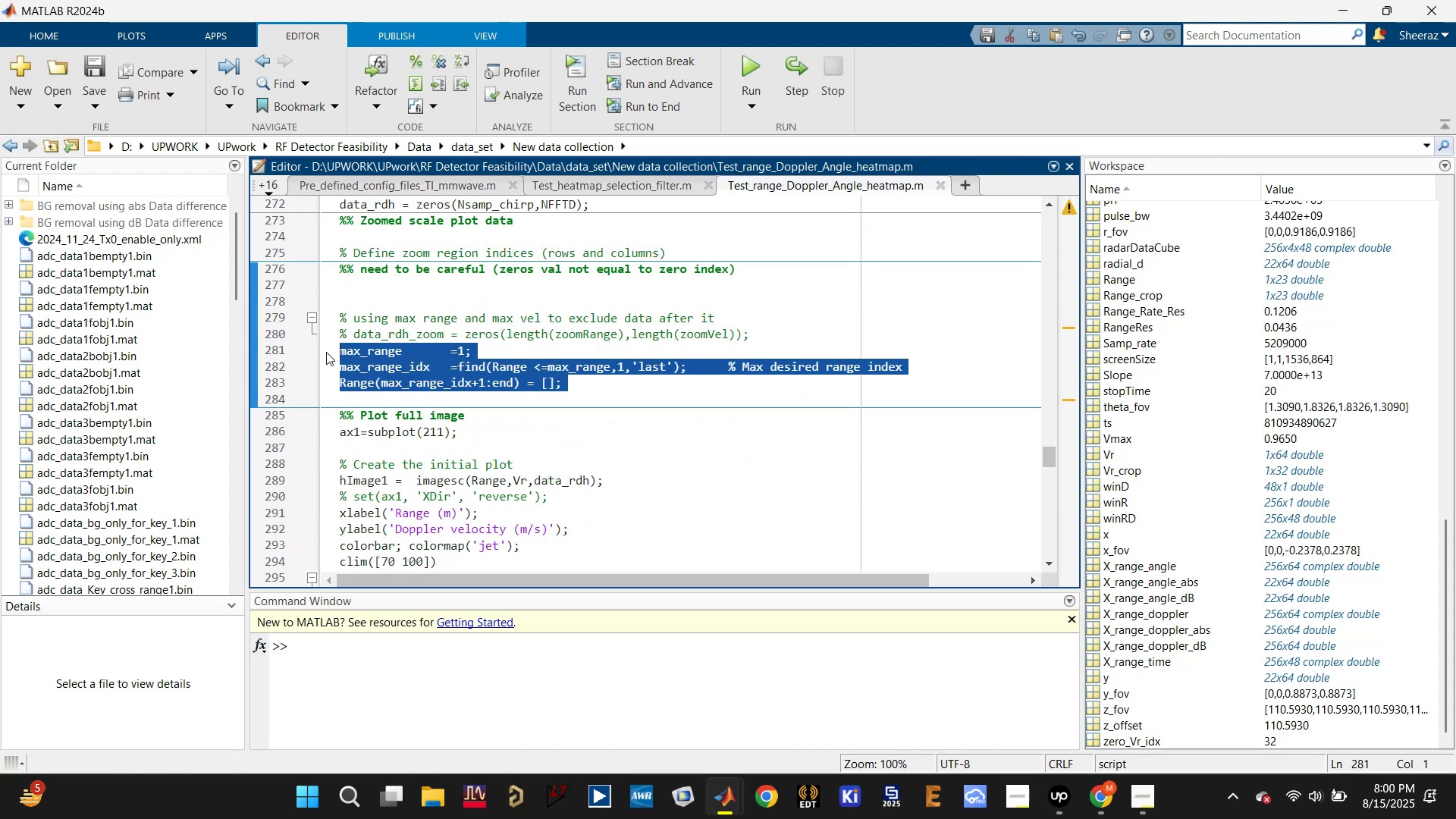 
hold_key(key=ControlLeft, duration=0.65)
 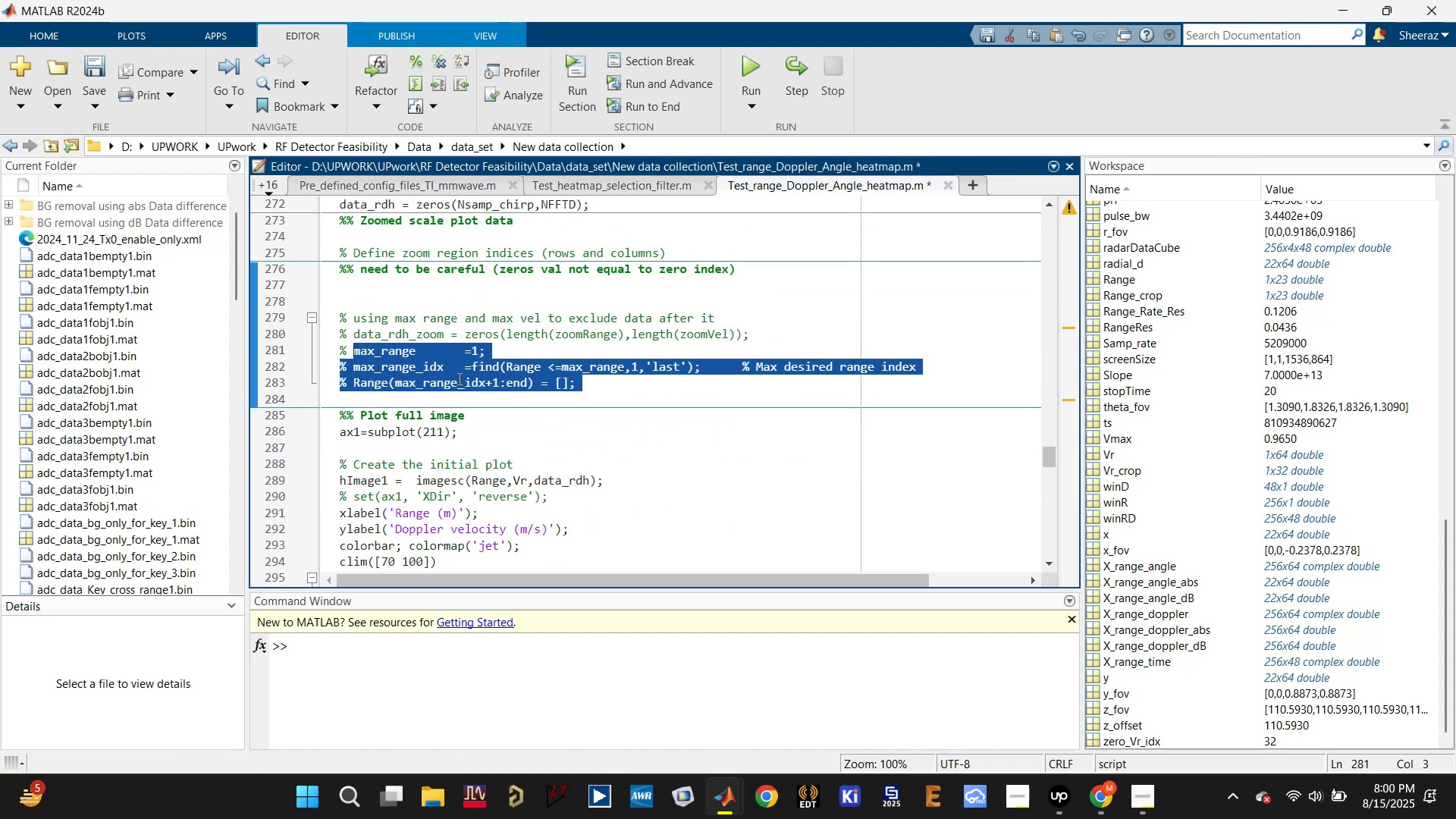 
scroll: coordinate [481, 428], scroll_direction: down, amount: 2.0
 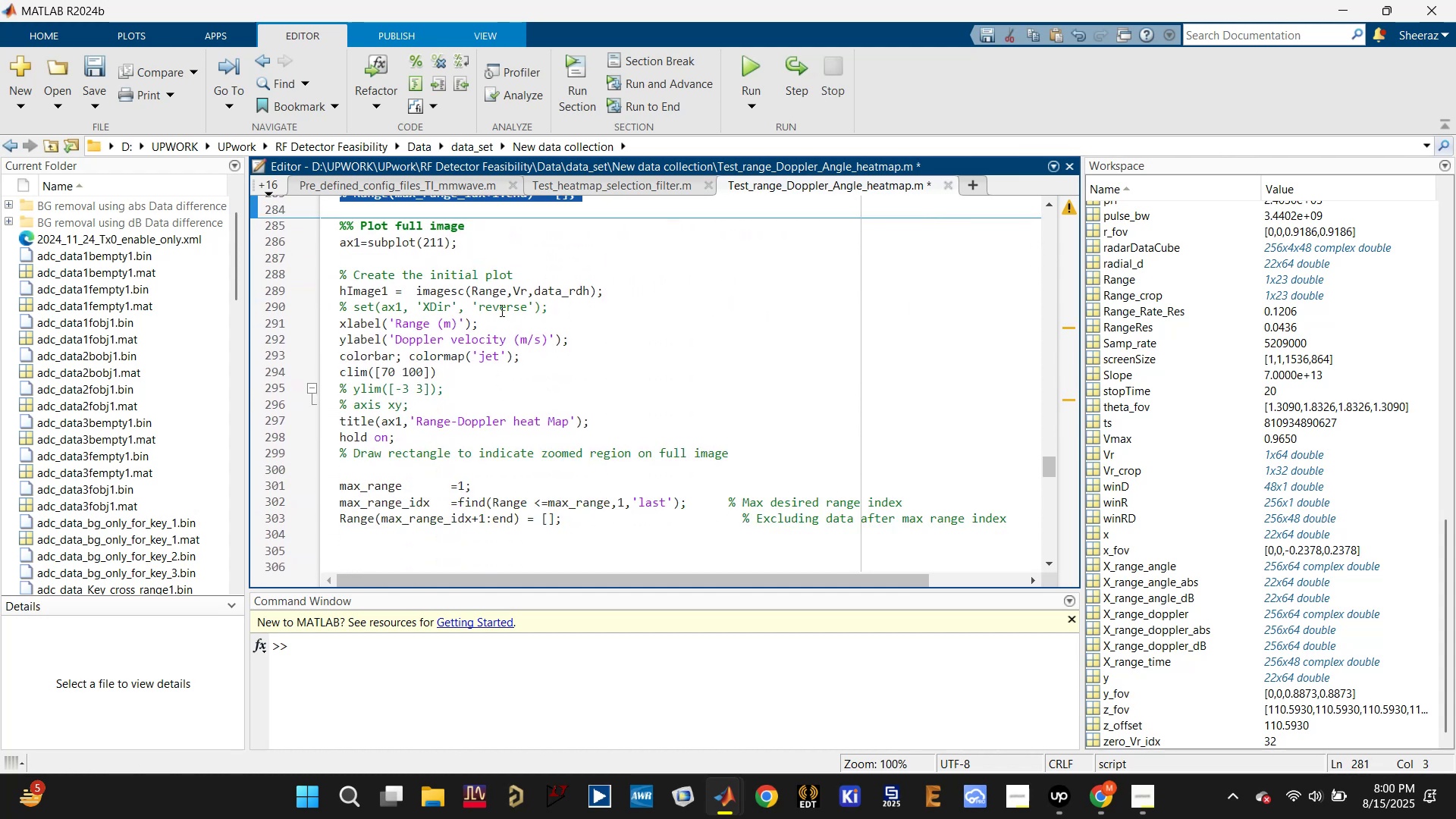 
left_click([503, 296])
 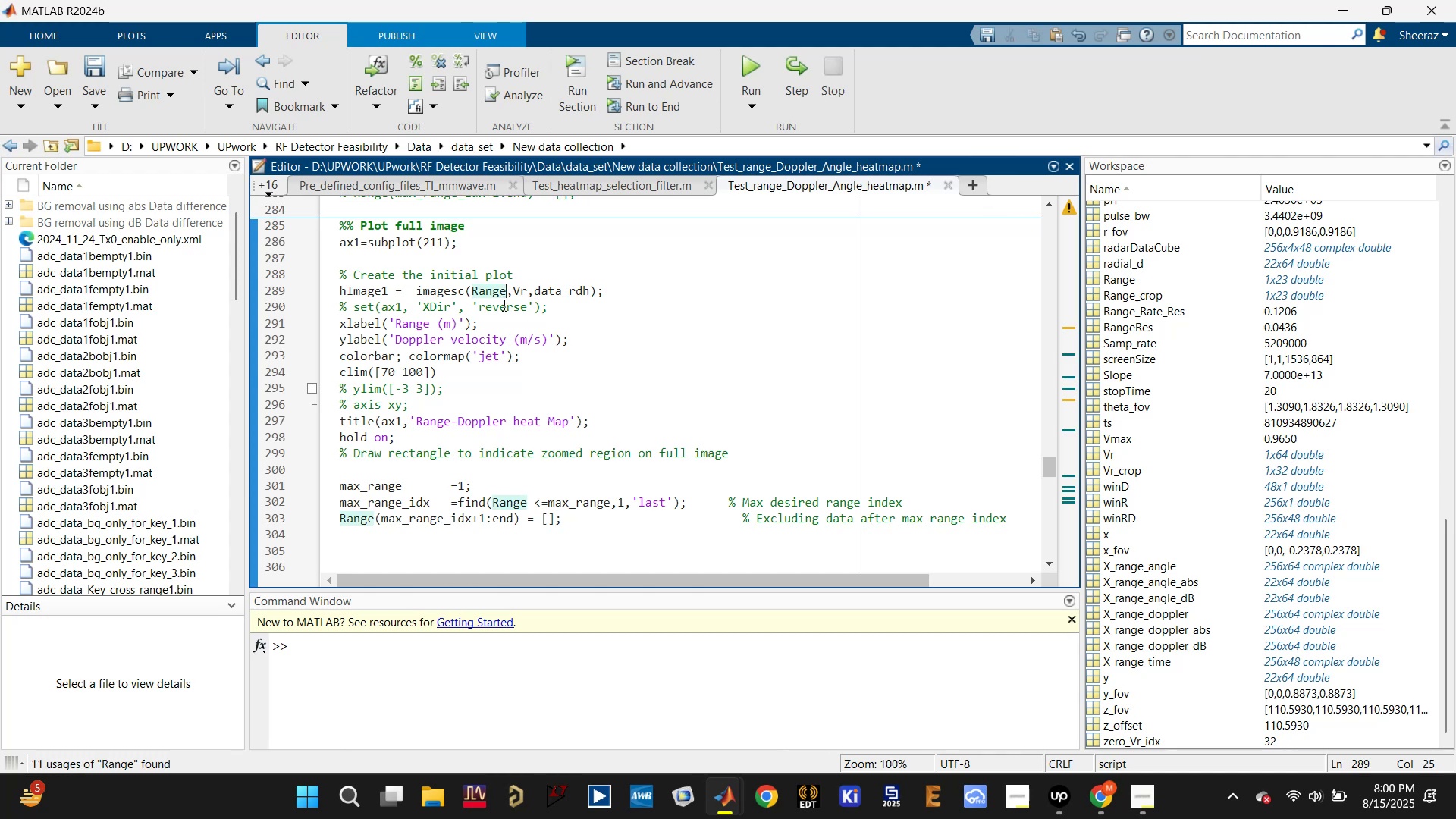 
scroll: coordinate [548, 397], scroll_direction: up, amount: 10.0
 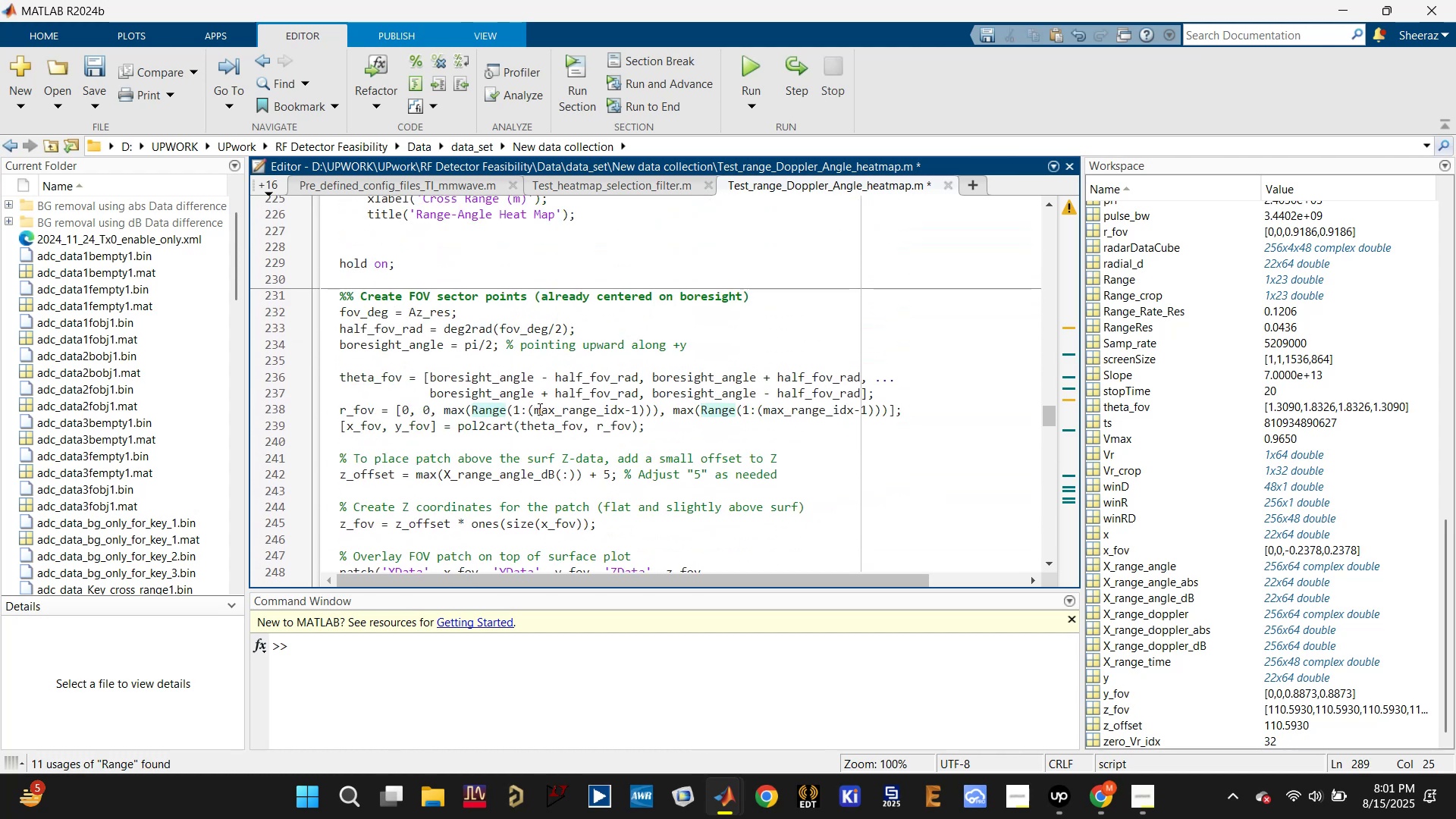 
wait(5.13)
 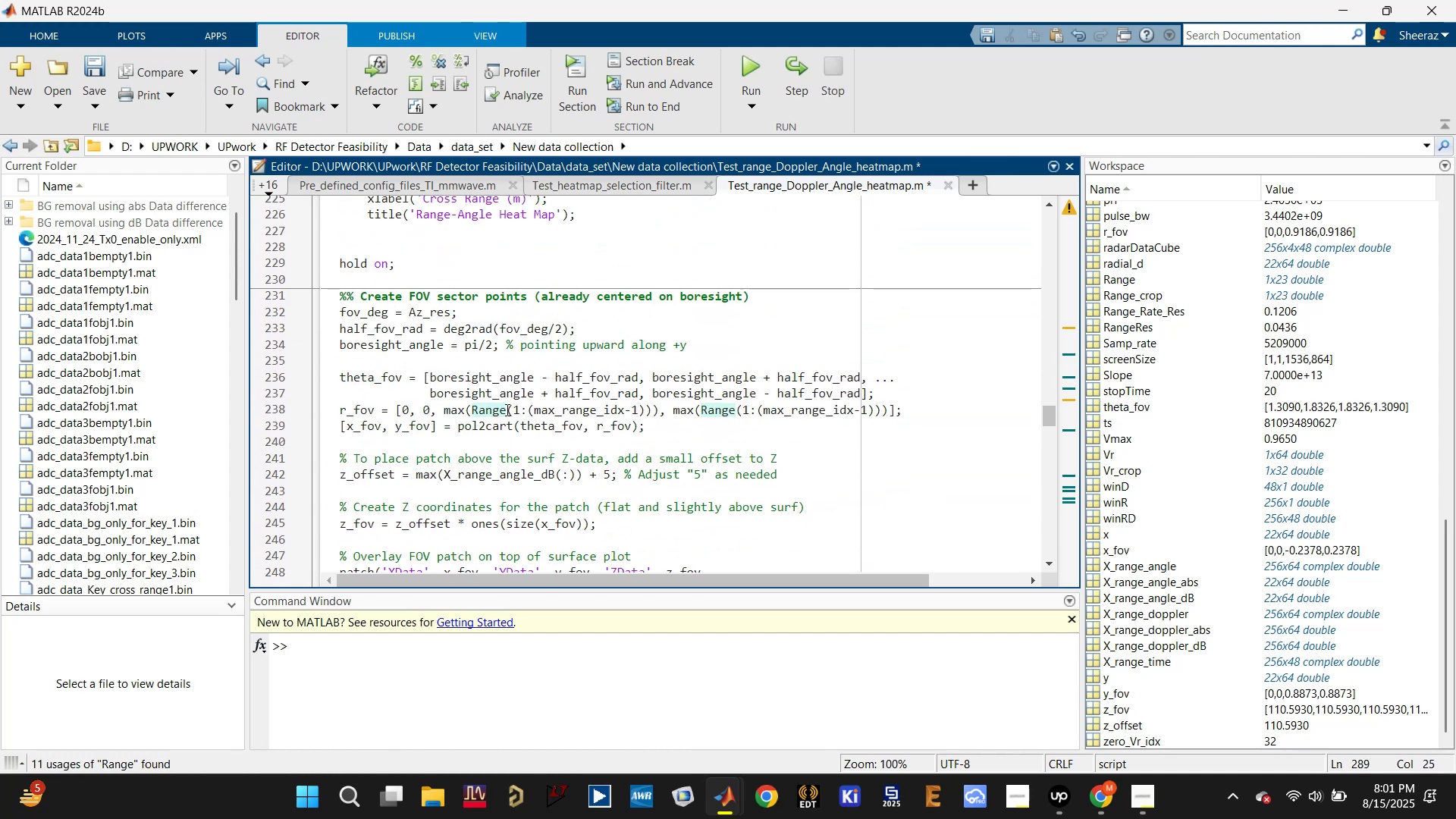 
scroll: coordinate [537, 409], scroll_direction: up, amount: 3.0
 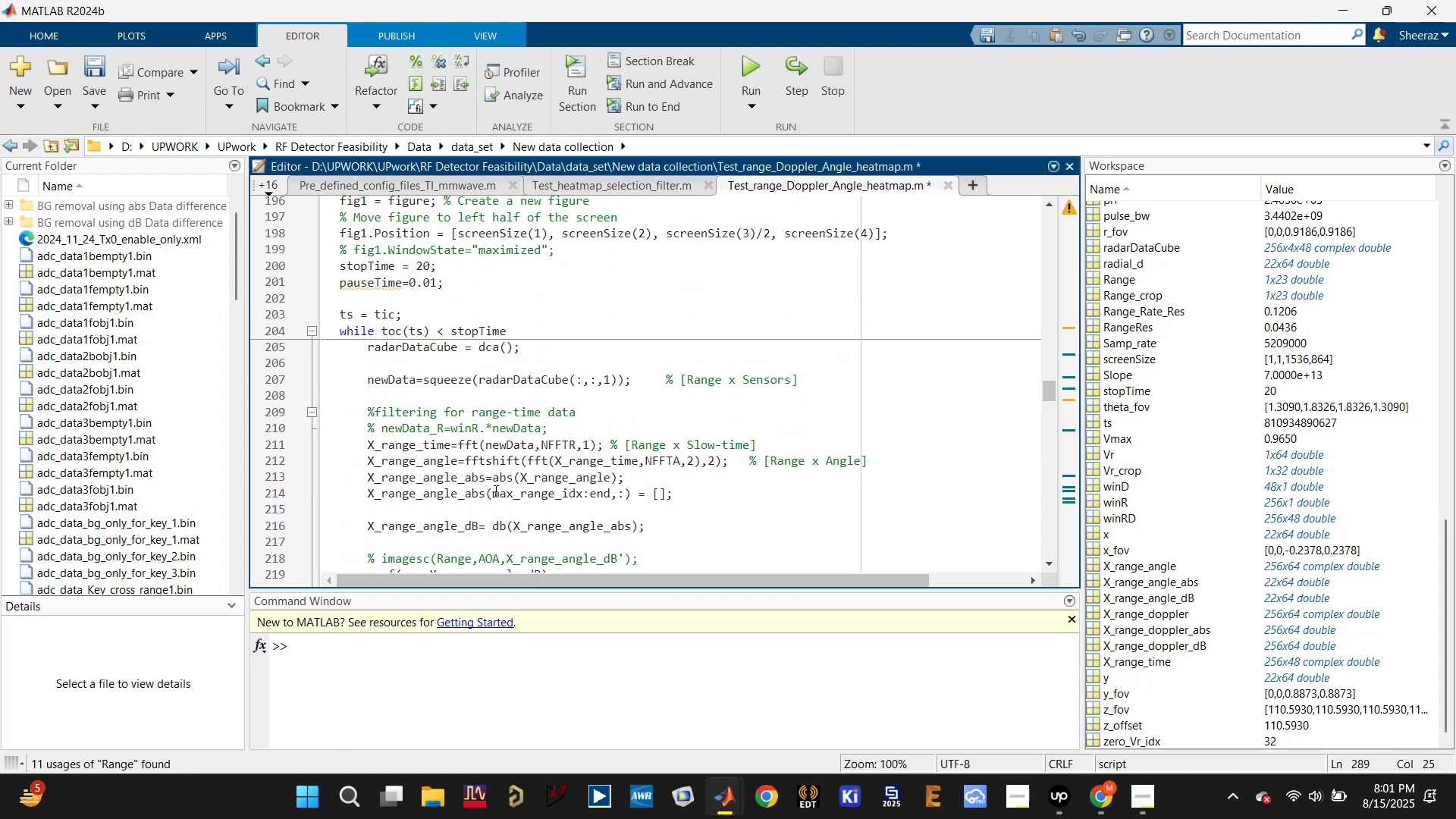 
wait(7.96)
 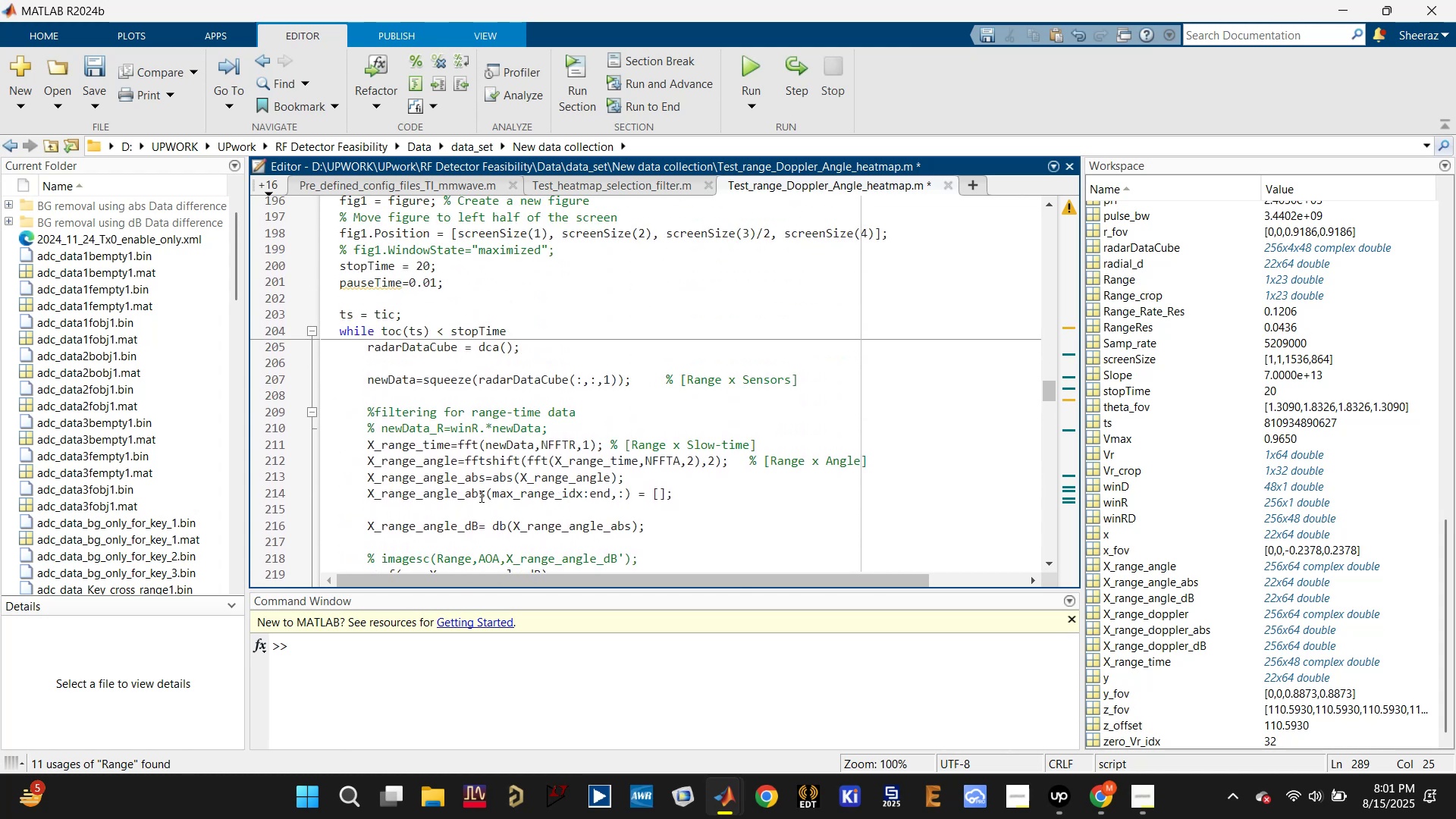 
left_click([542, 493])
 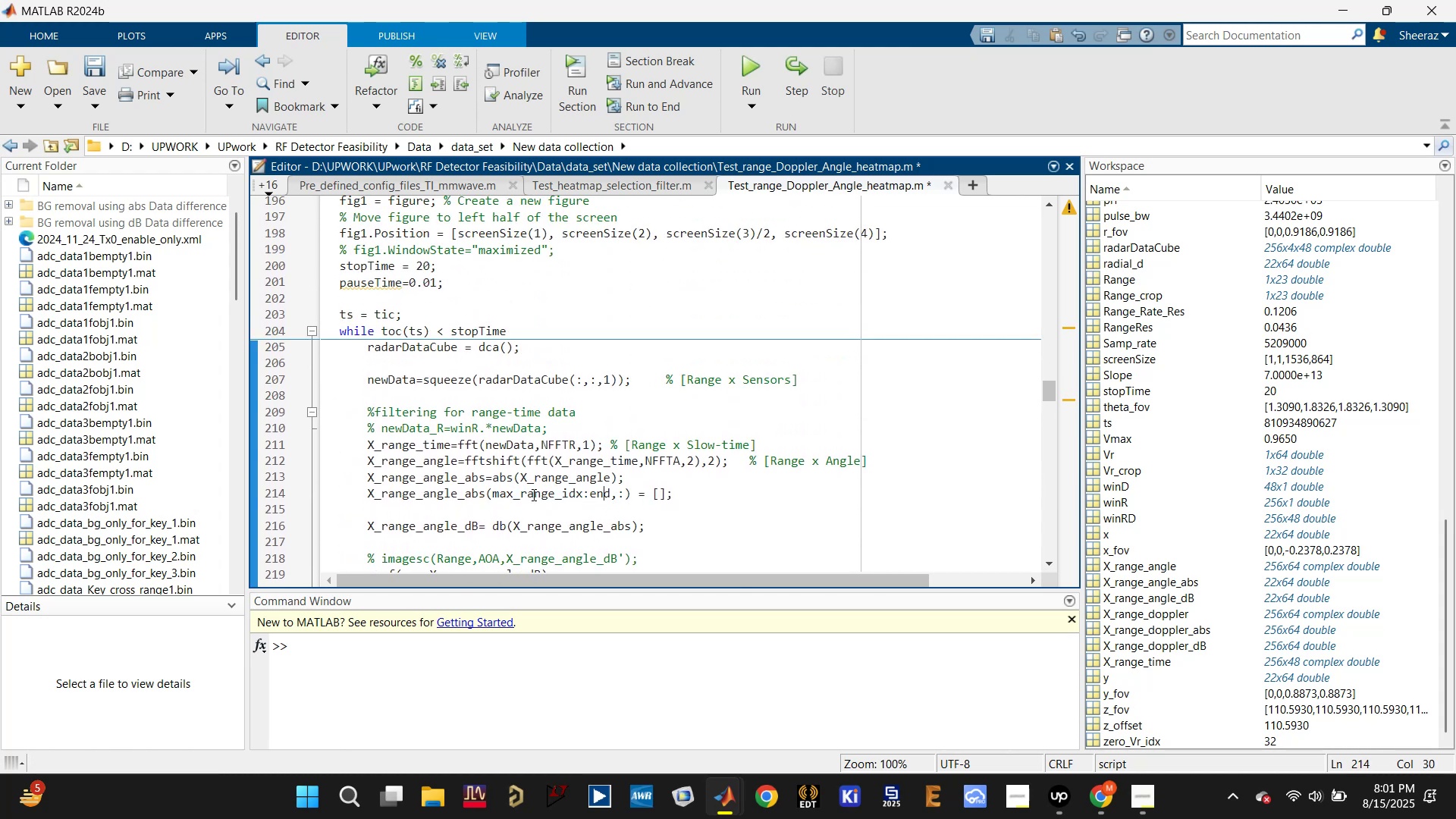 
left_click([452, 492])
 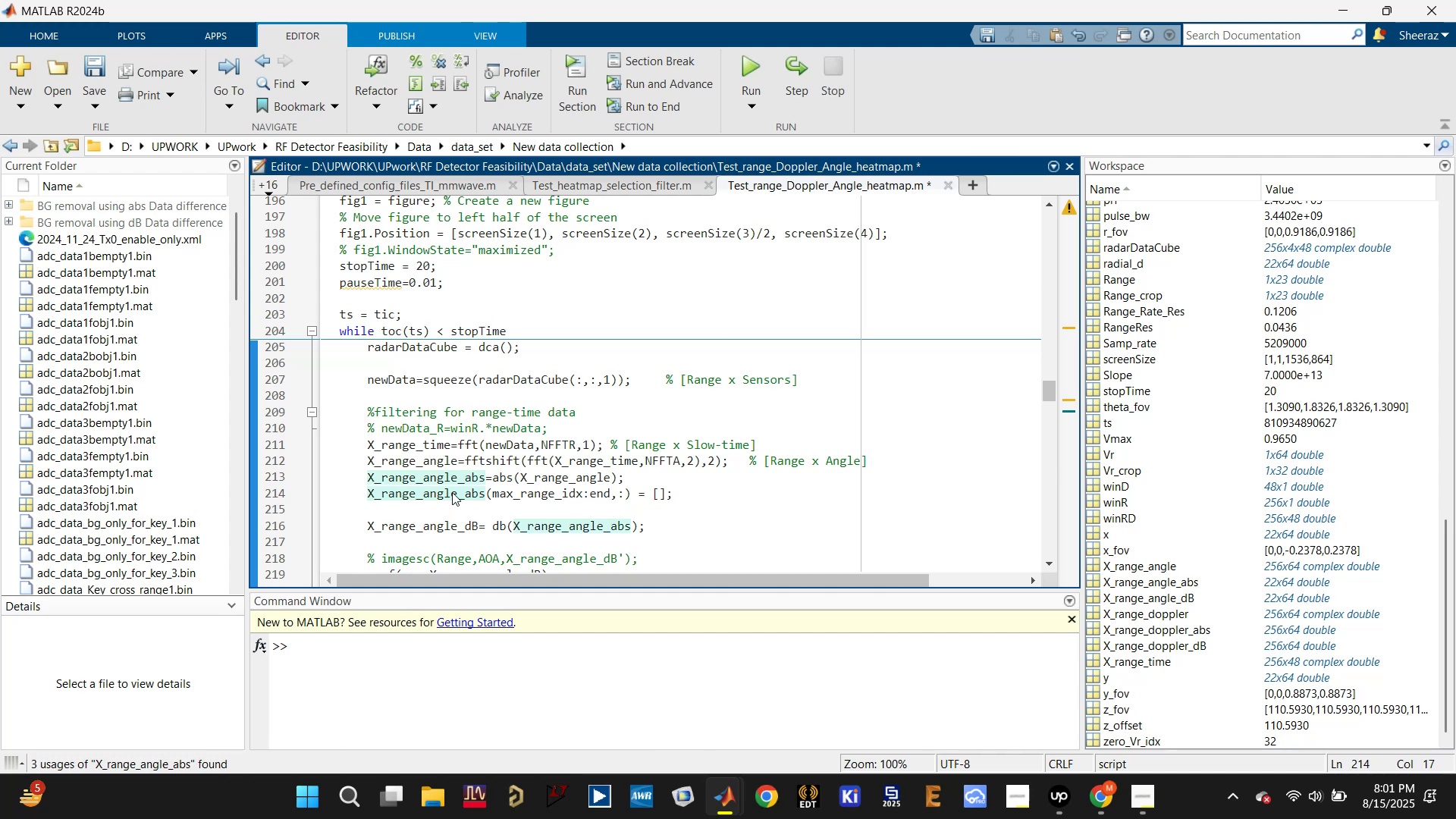 
scroll: coordinate [452, 492], scroll_direction: down, amount: 2.0
 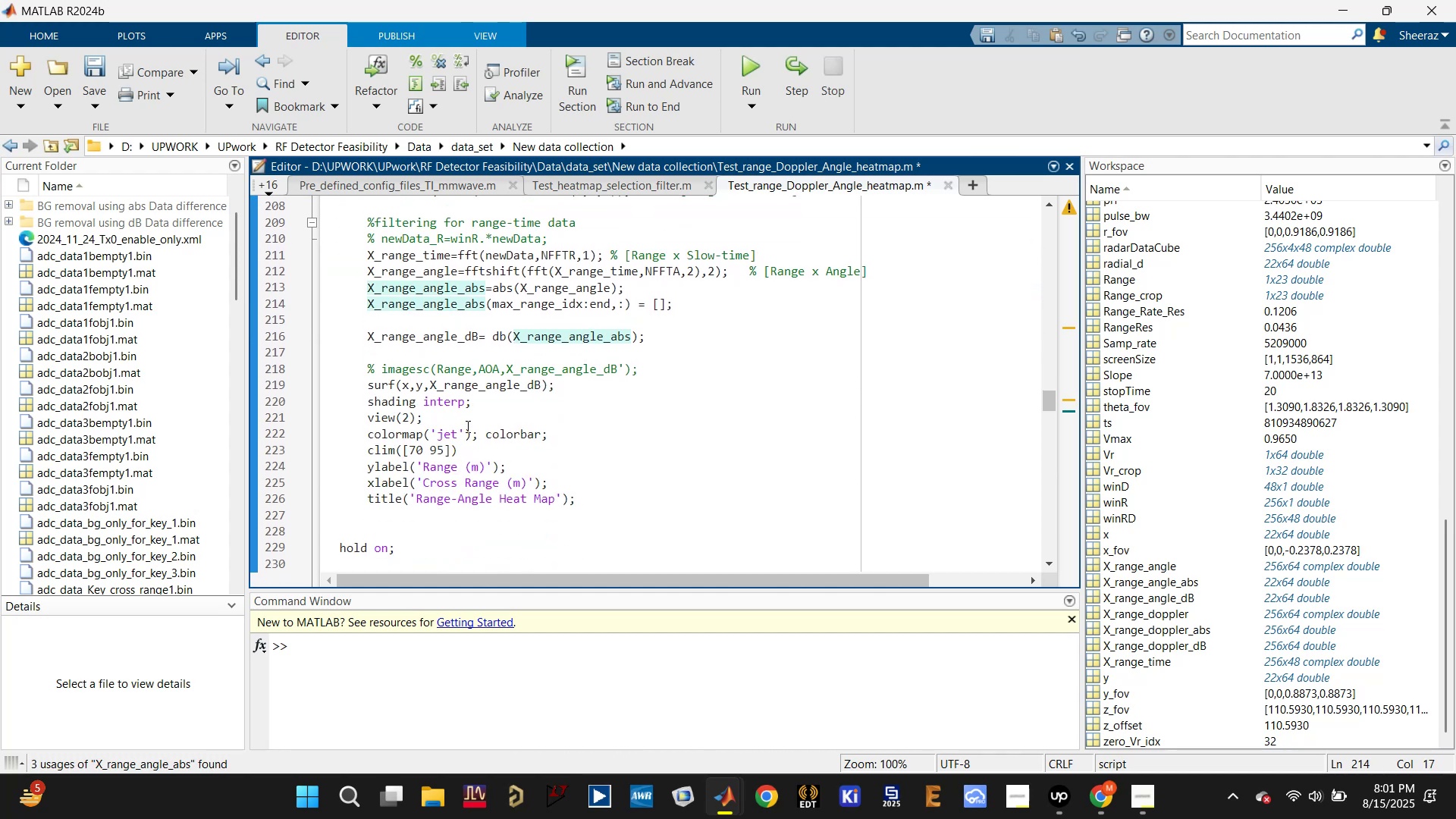 
left_click([477, 390])
 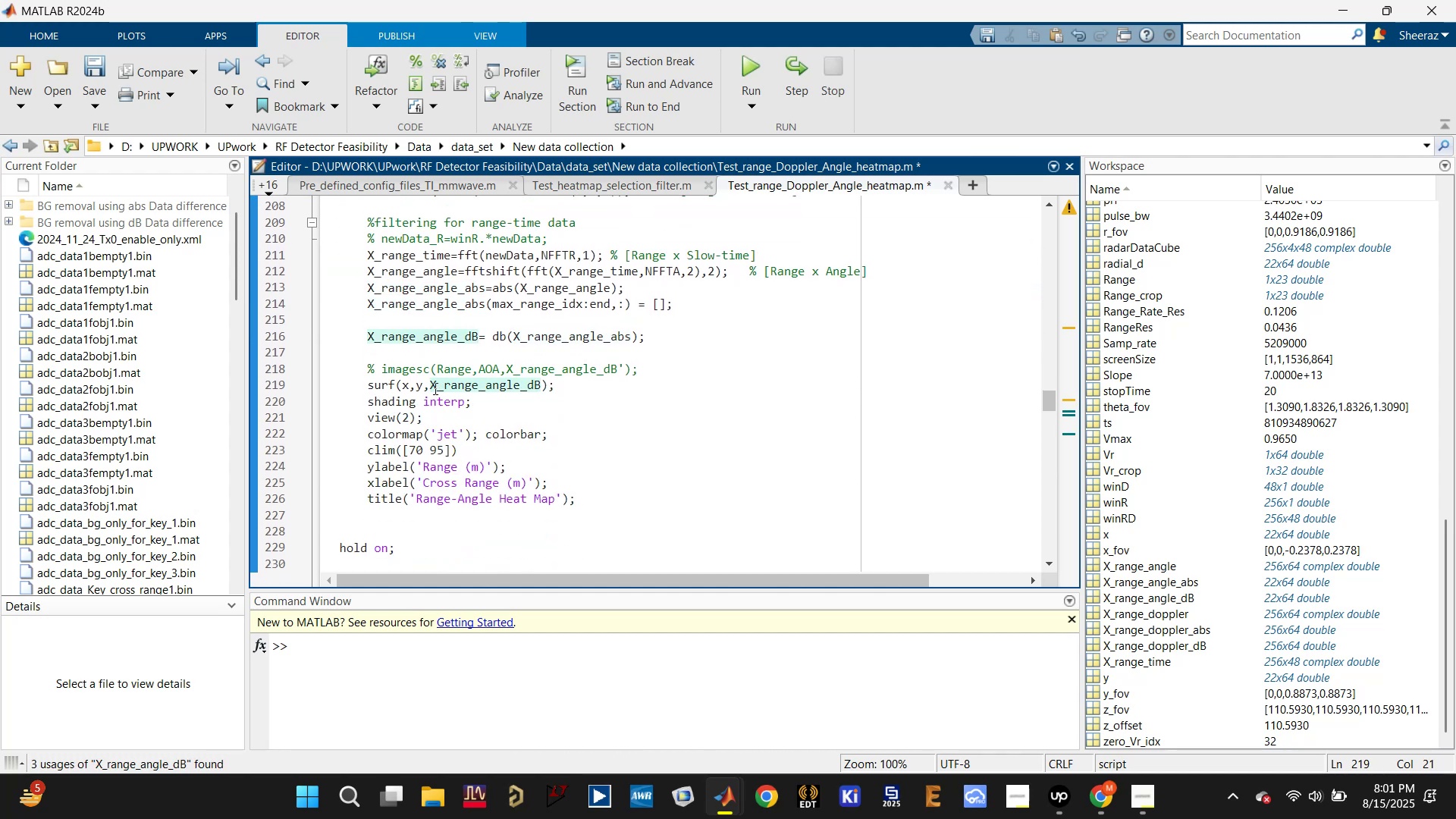 
scroll: coordinate [434, 391], scroll_direction: up, amount: 2.0
 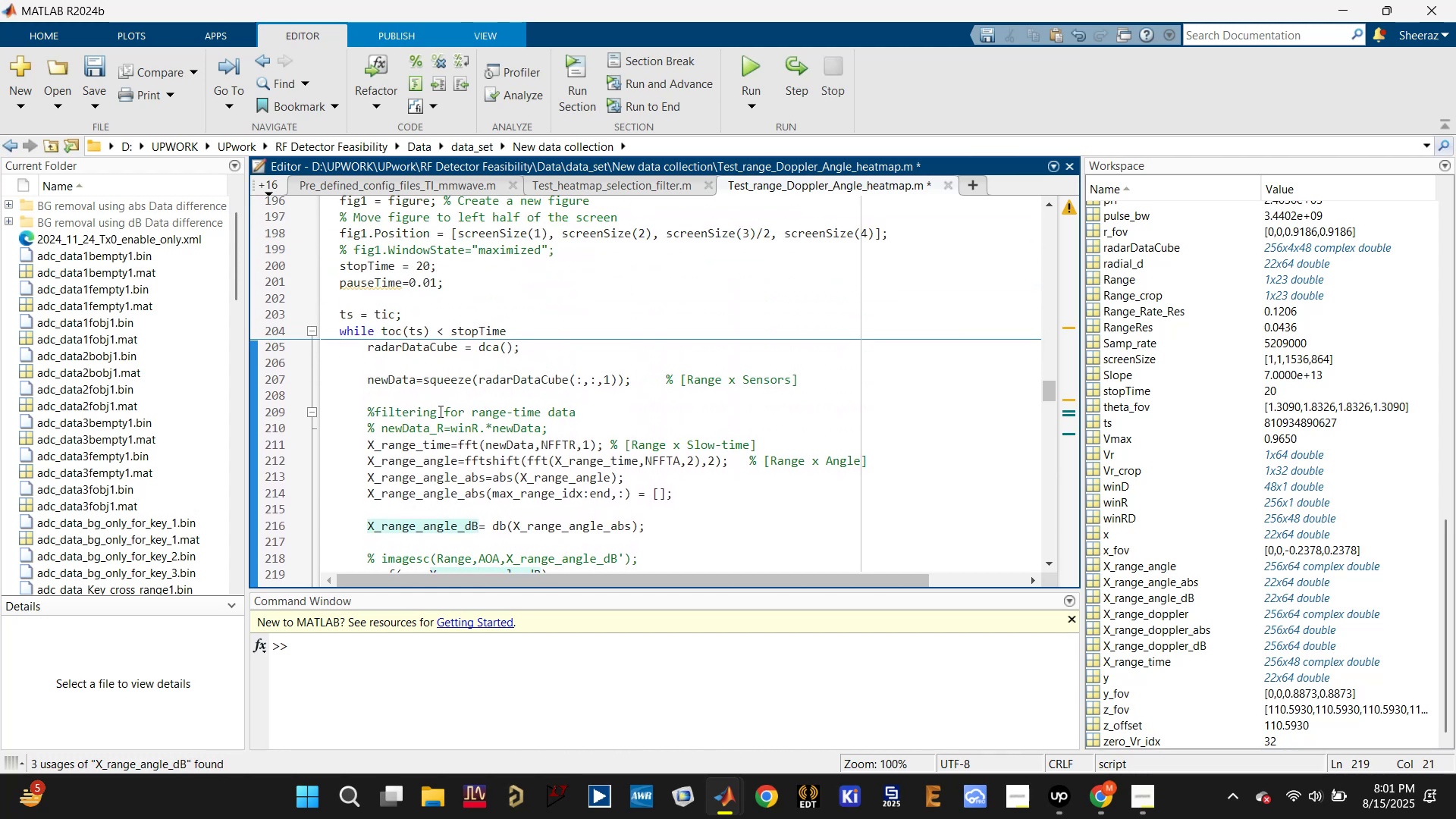 
scroll: coordinate [439, 413], scroll_direction: down, amount: 3.0
 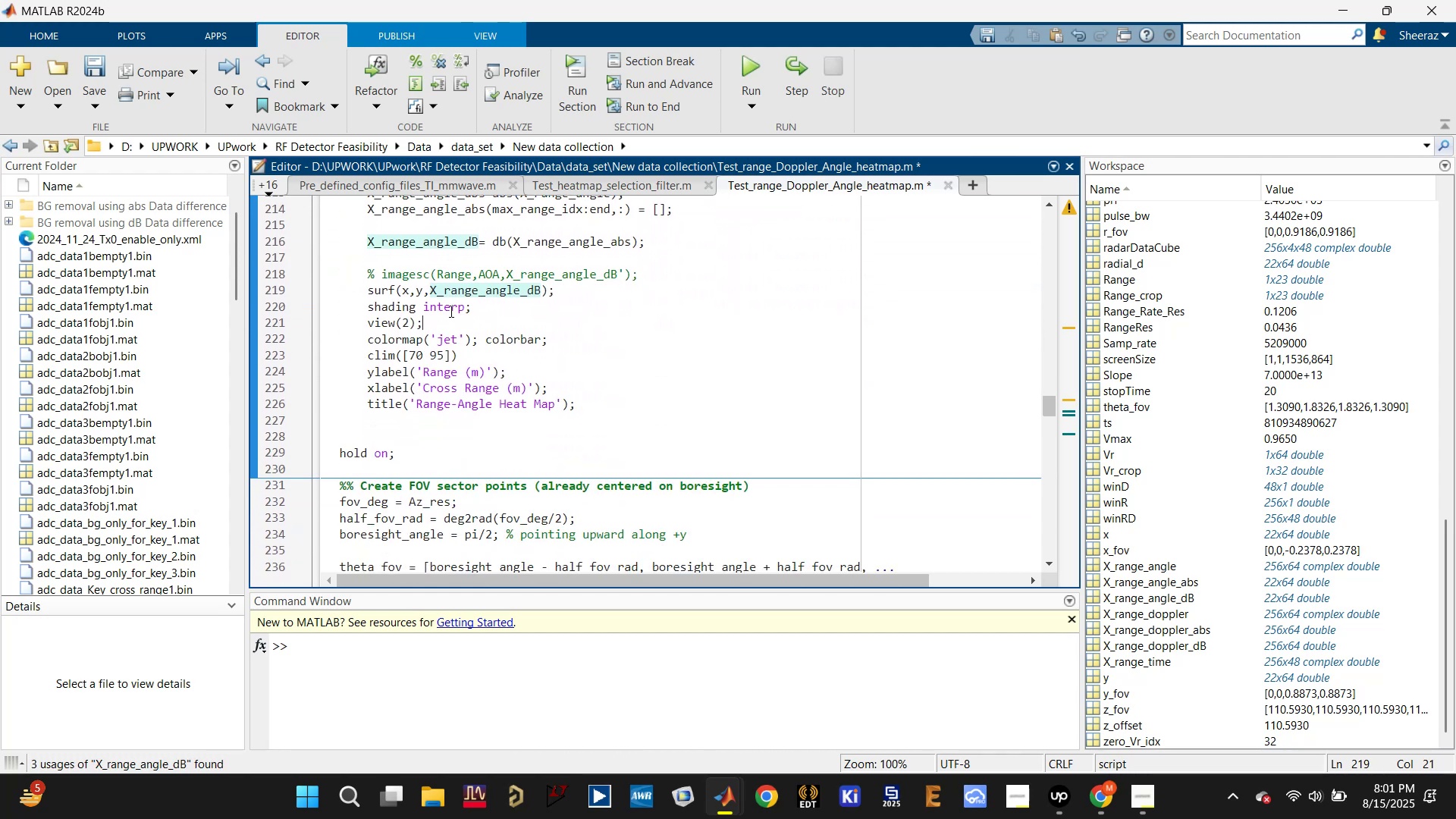 
left_click([419, 291])
 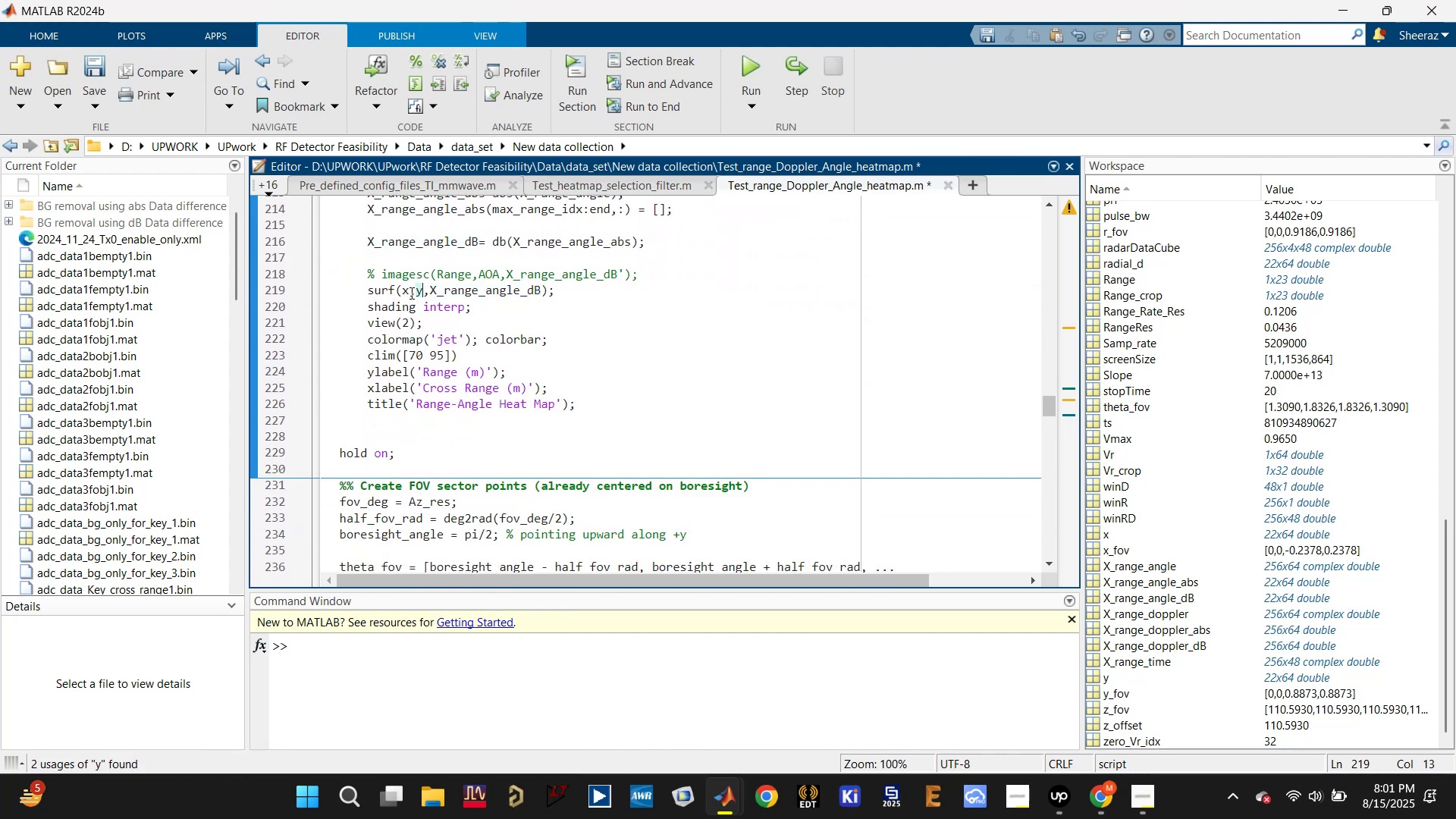 
left_click([409, 292])
 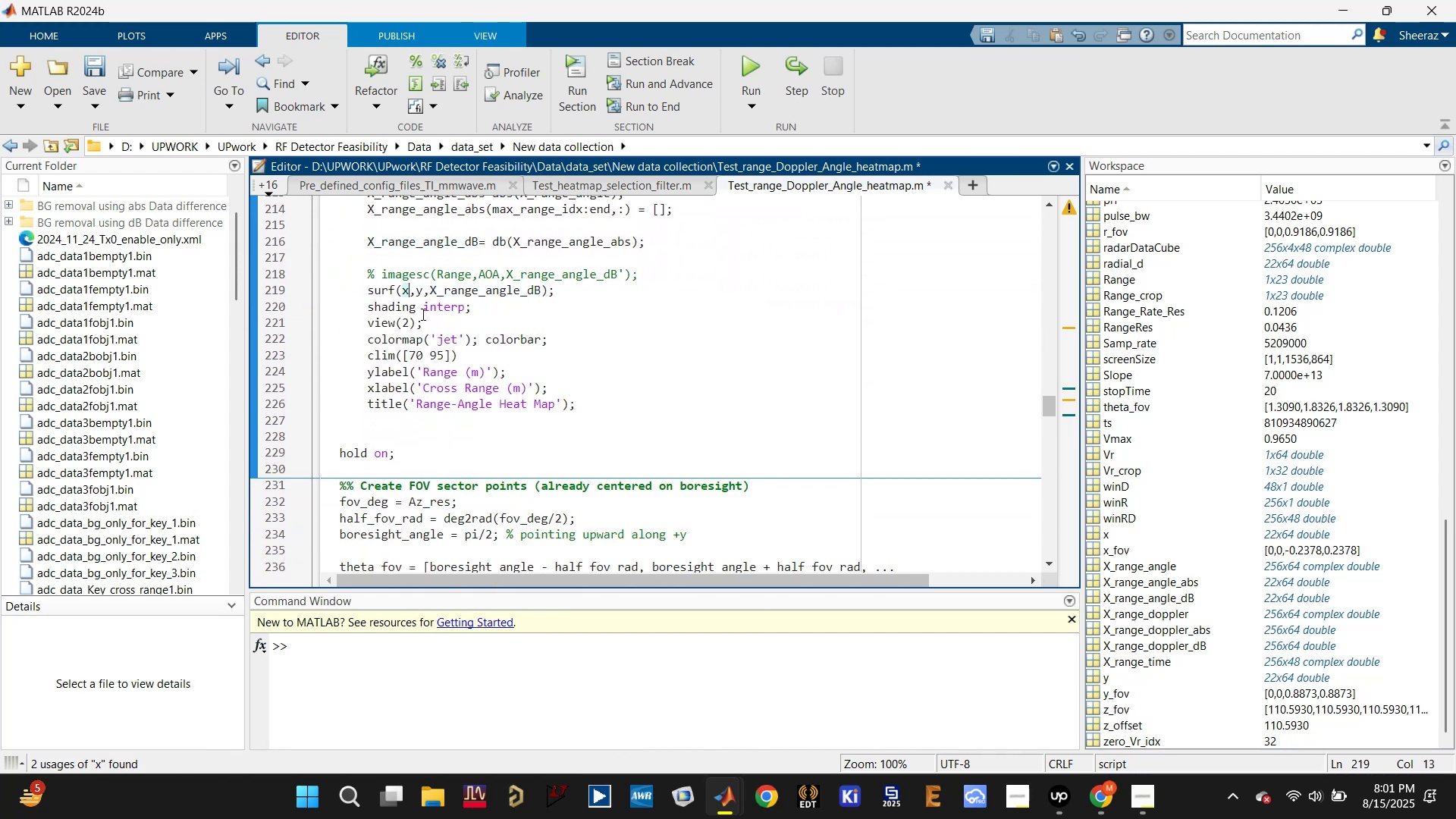 
scroll: coordinate [484, 375], scroll_direction: up, amount: 14.0
 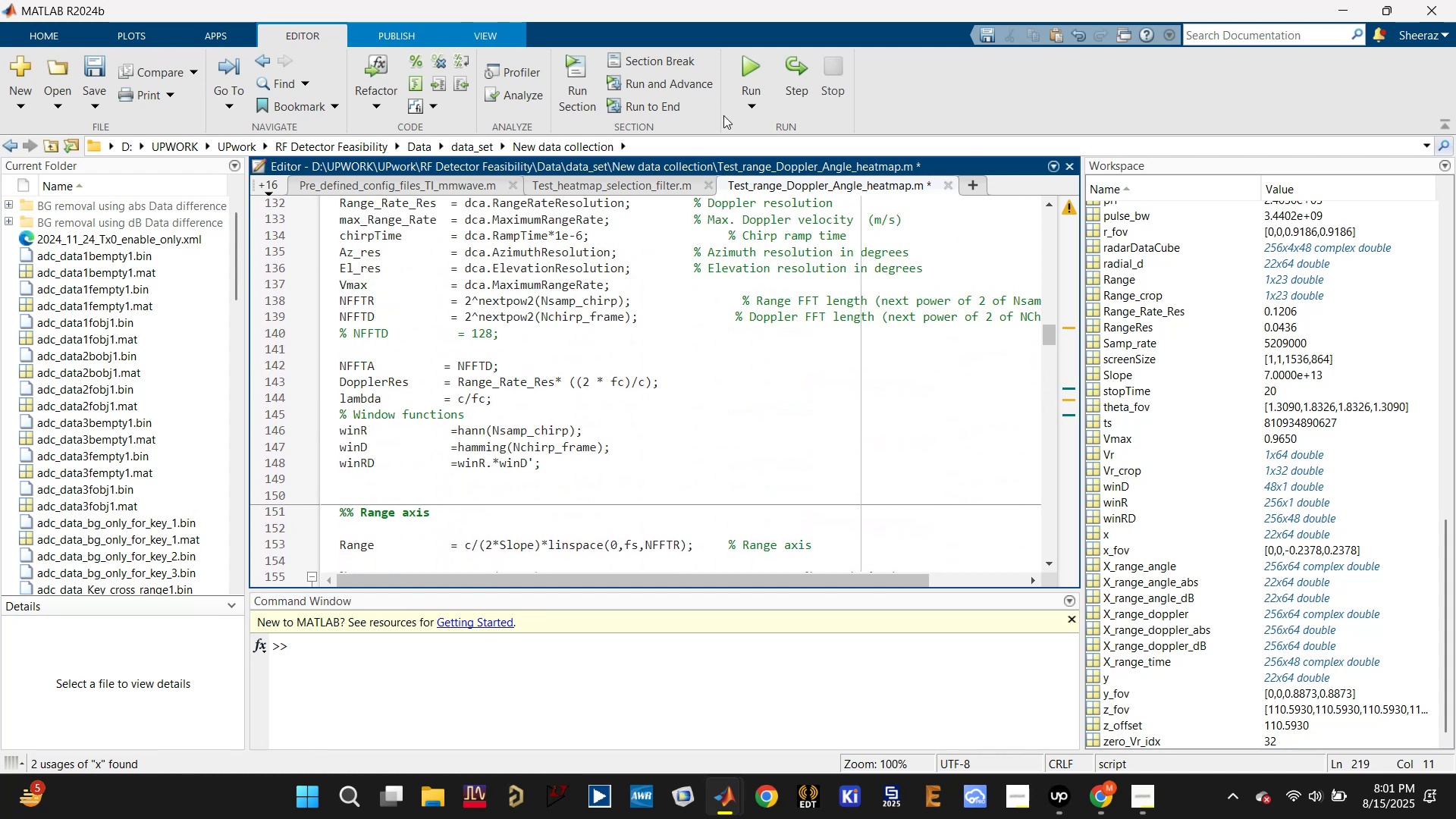 
left_click([747, 54])
 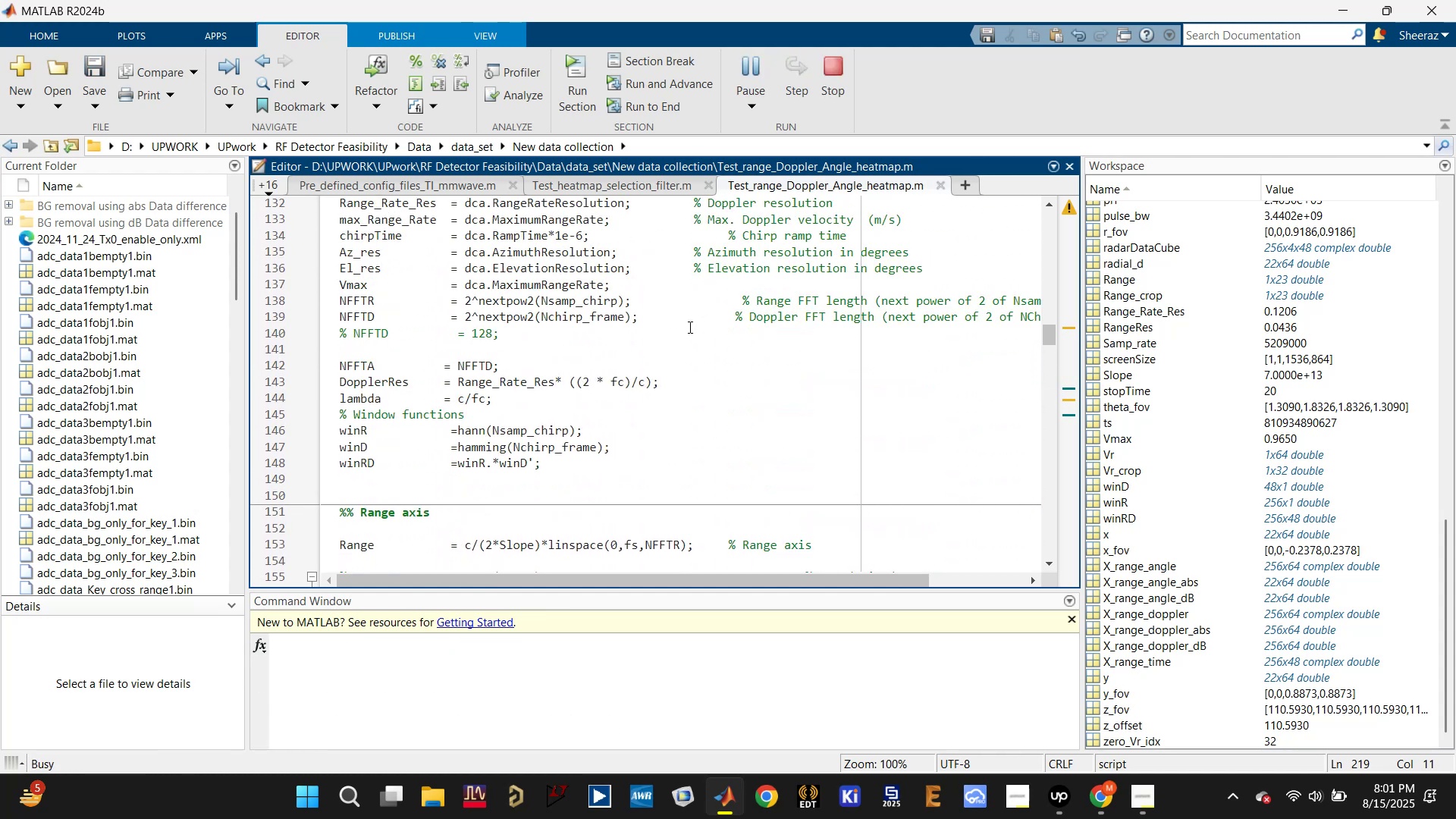 
scroll: coordinate [660, 366], scroll_direction: up, amount: 4.0
 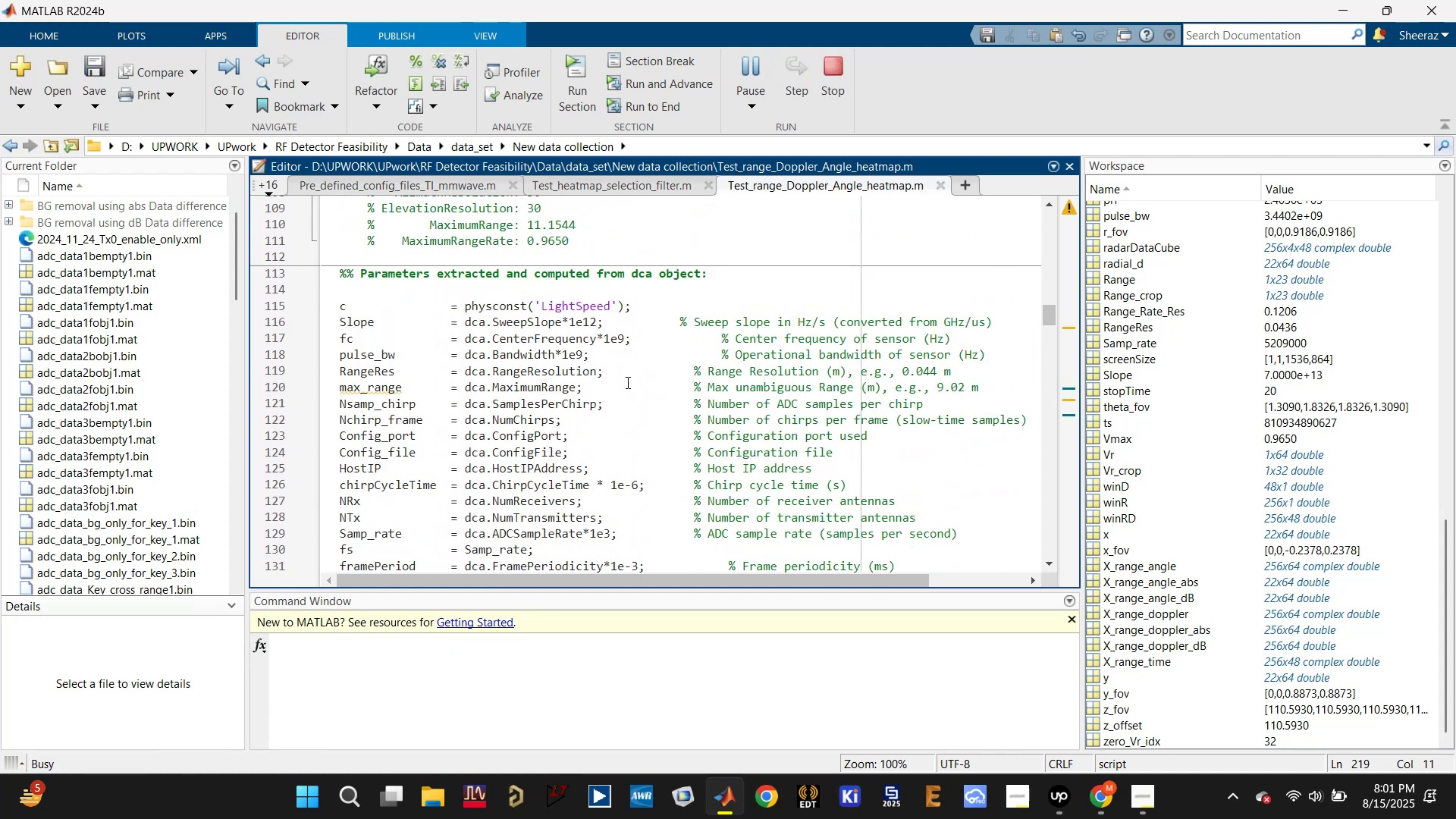 
scroll: coordinate [513, 428], scroll_direction: down, amount: 9.0
 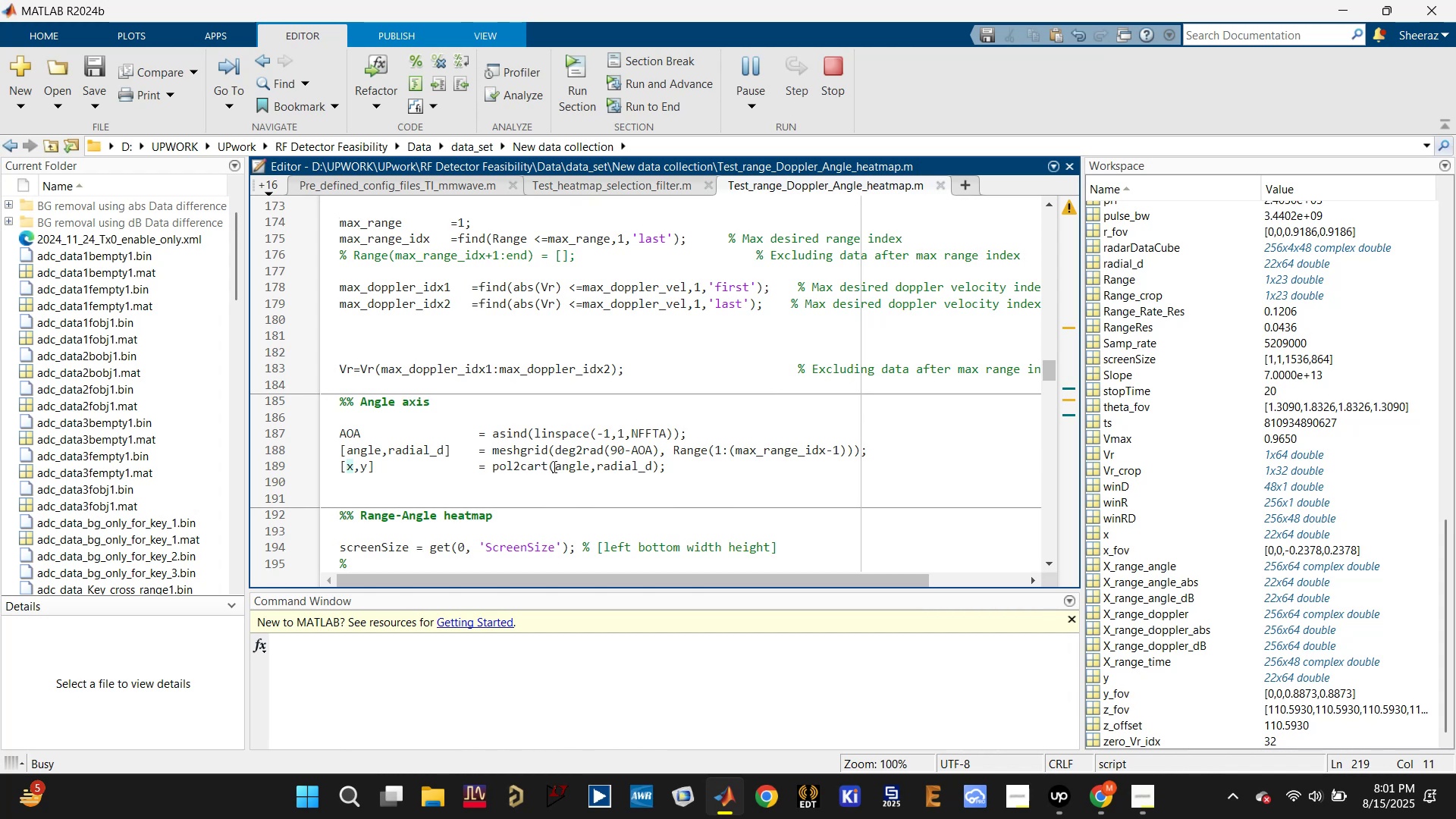 
left_click([570, 472])
 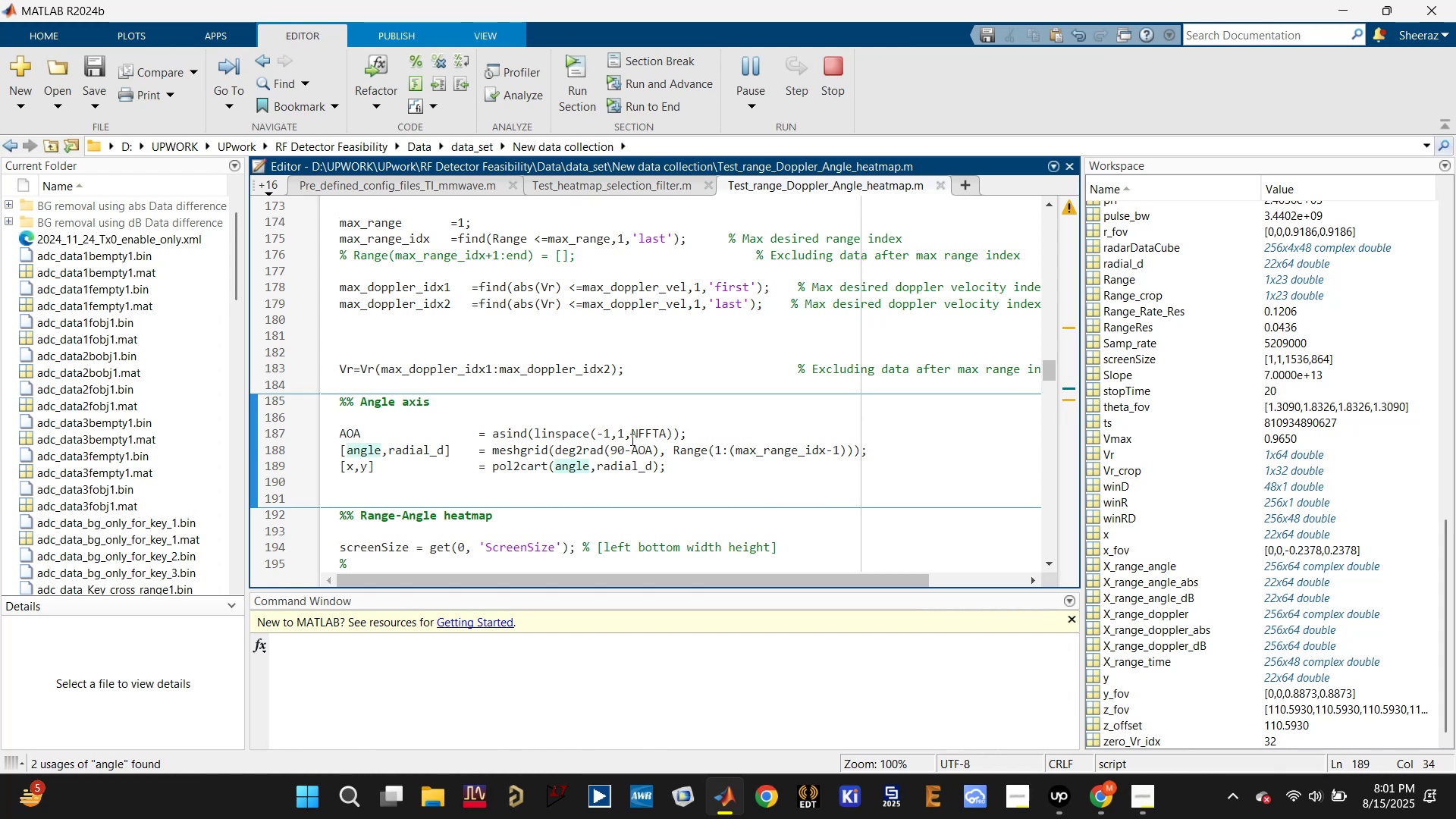 
left_click([770, 456])
 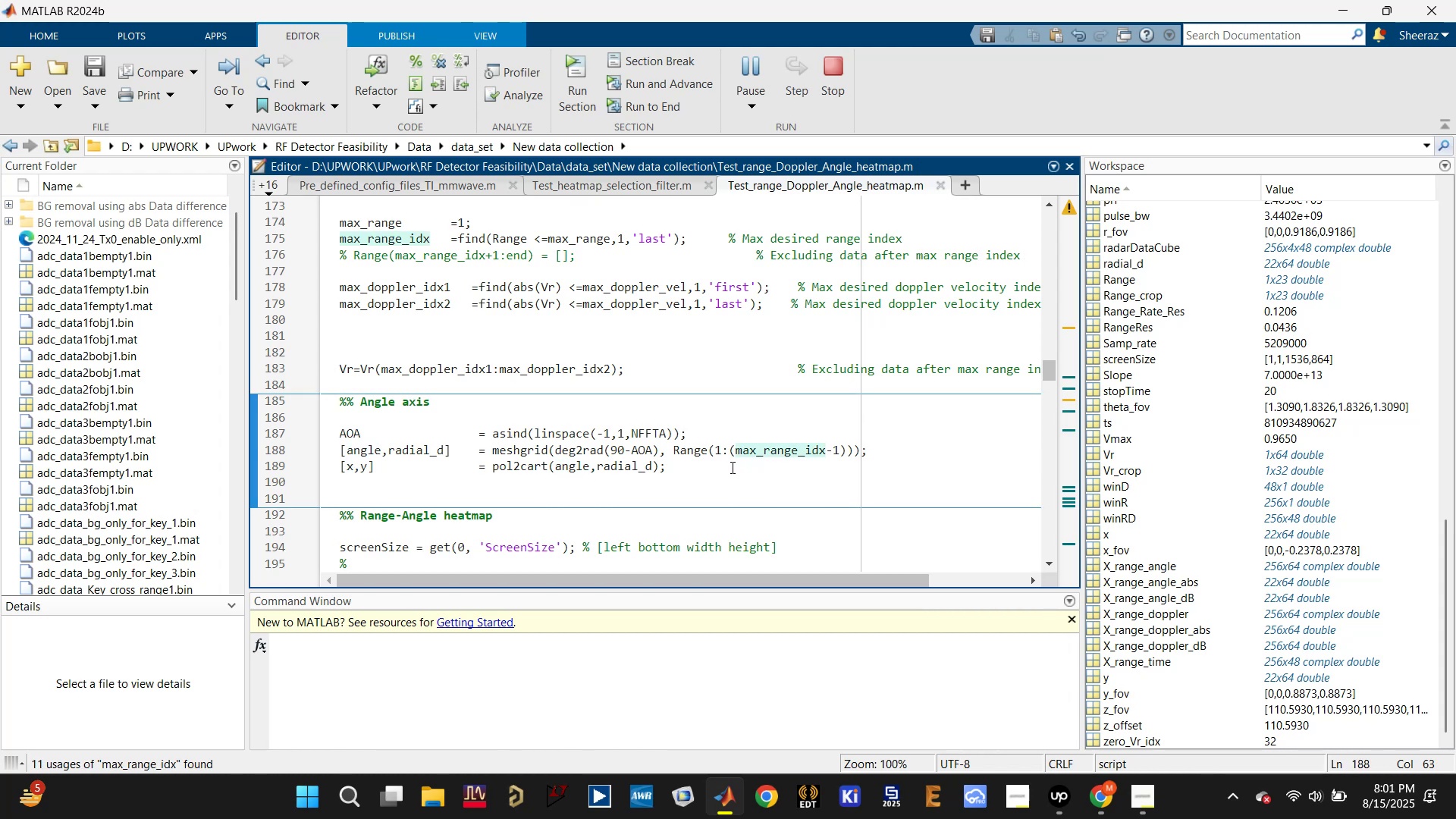 
wait(6.33)
 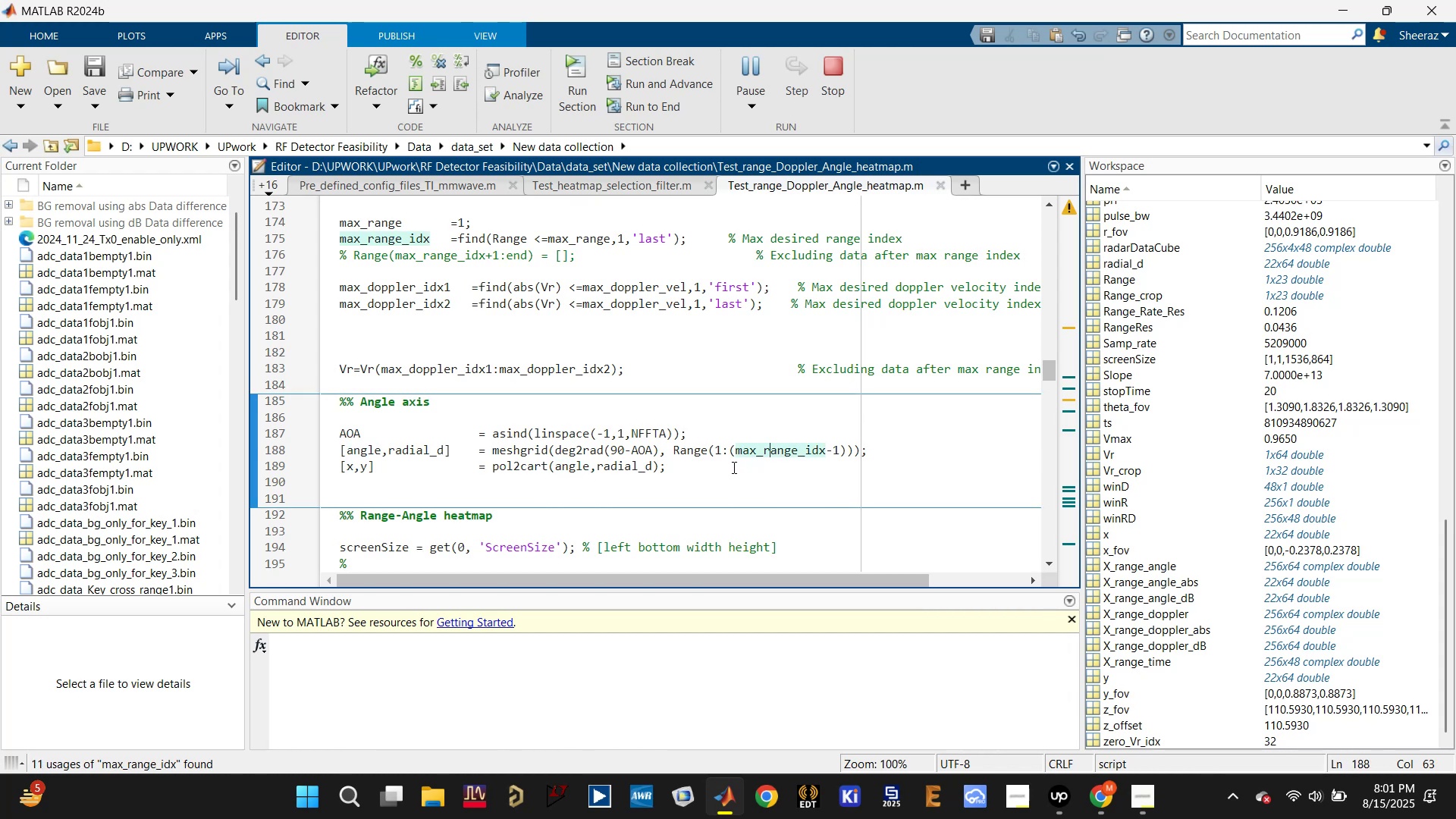 
right_click([731, 467])
 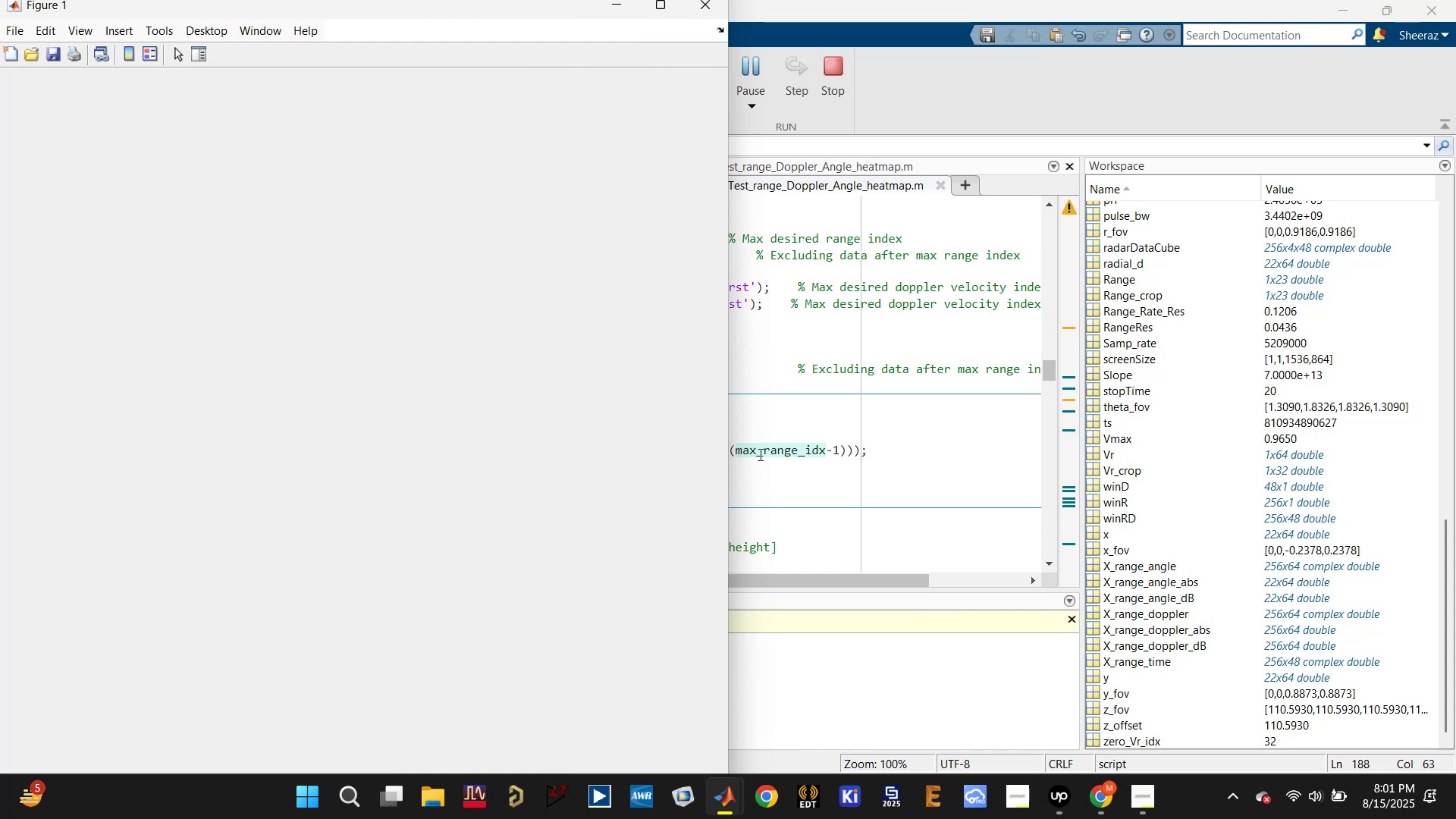 
left_click([790, 418])
 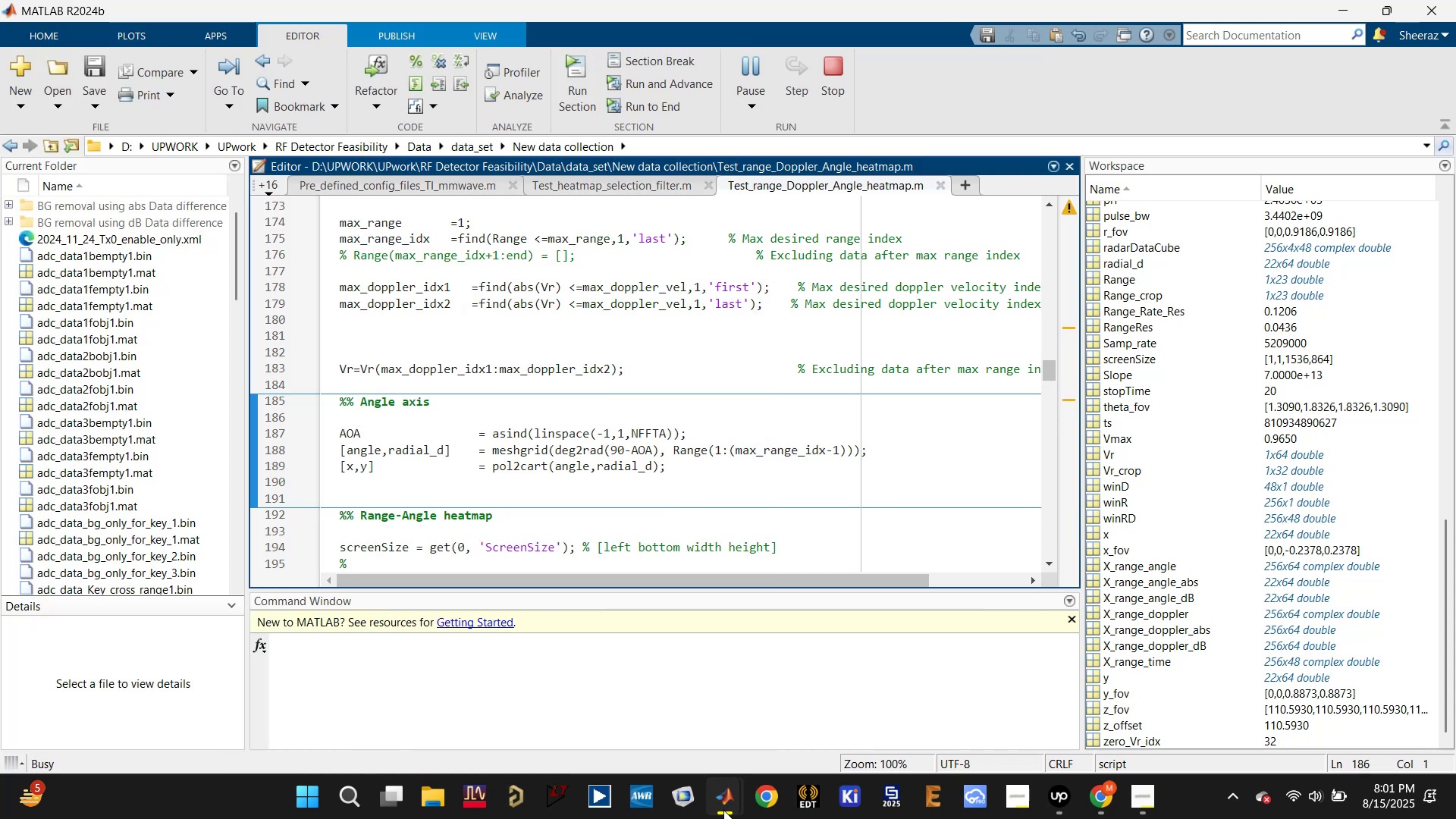 
left_click([839, 685])
 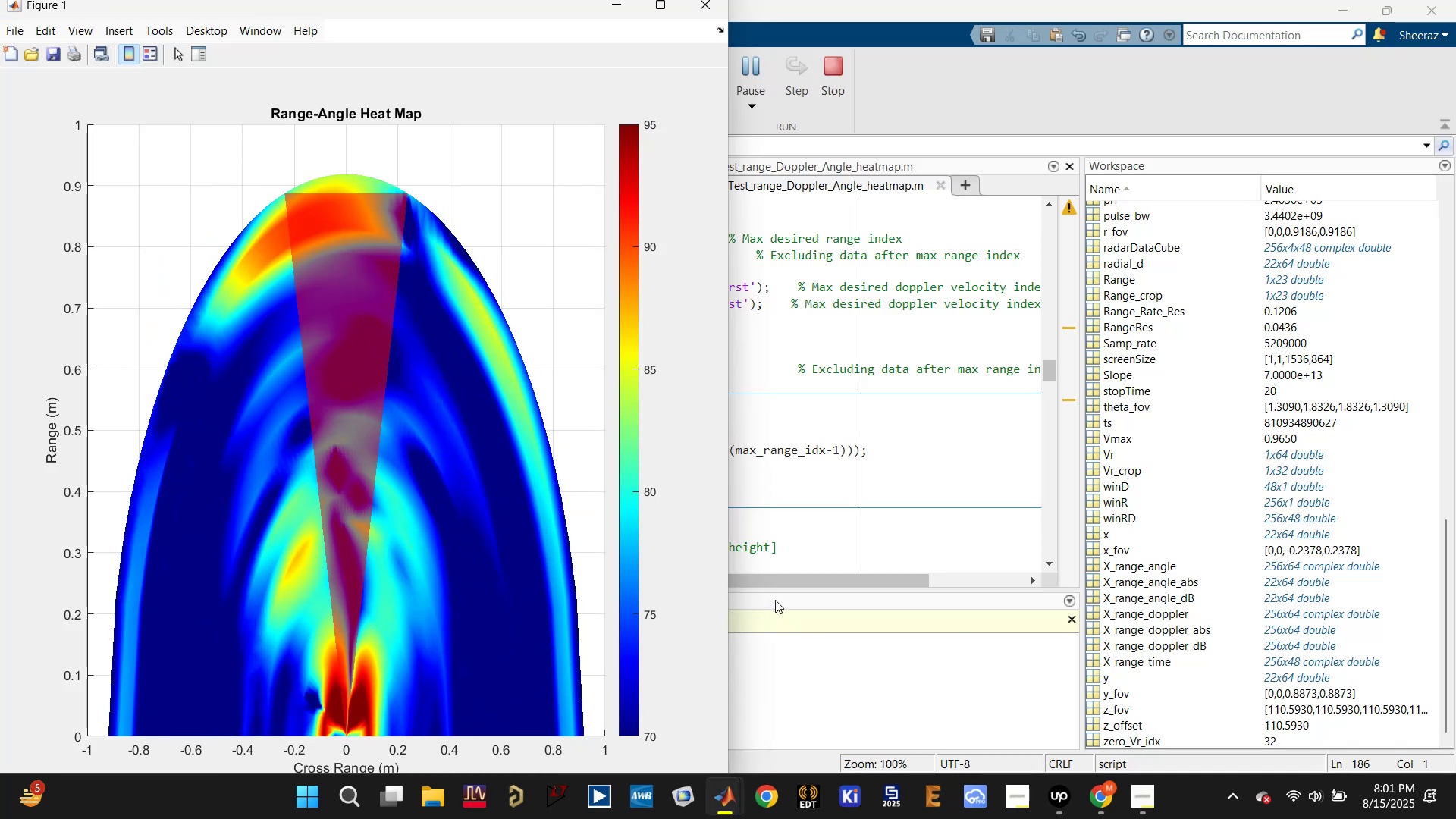 
wait(9.0)
 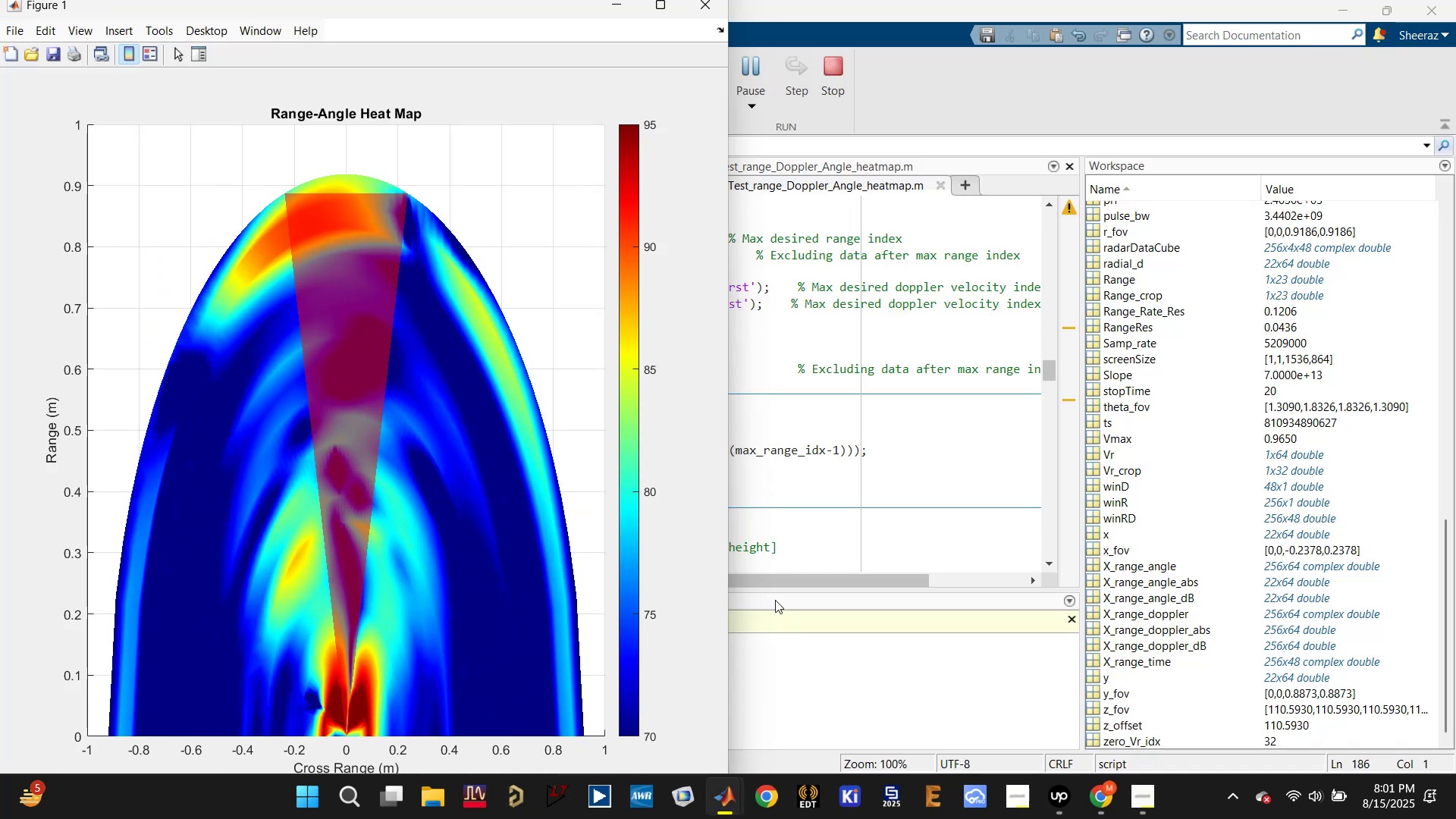 
left_click([659, 6])
 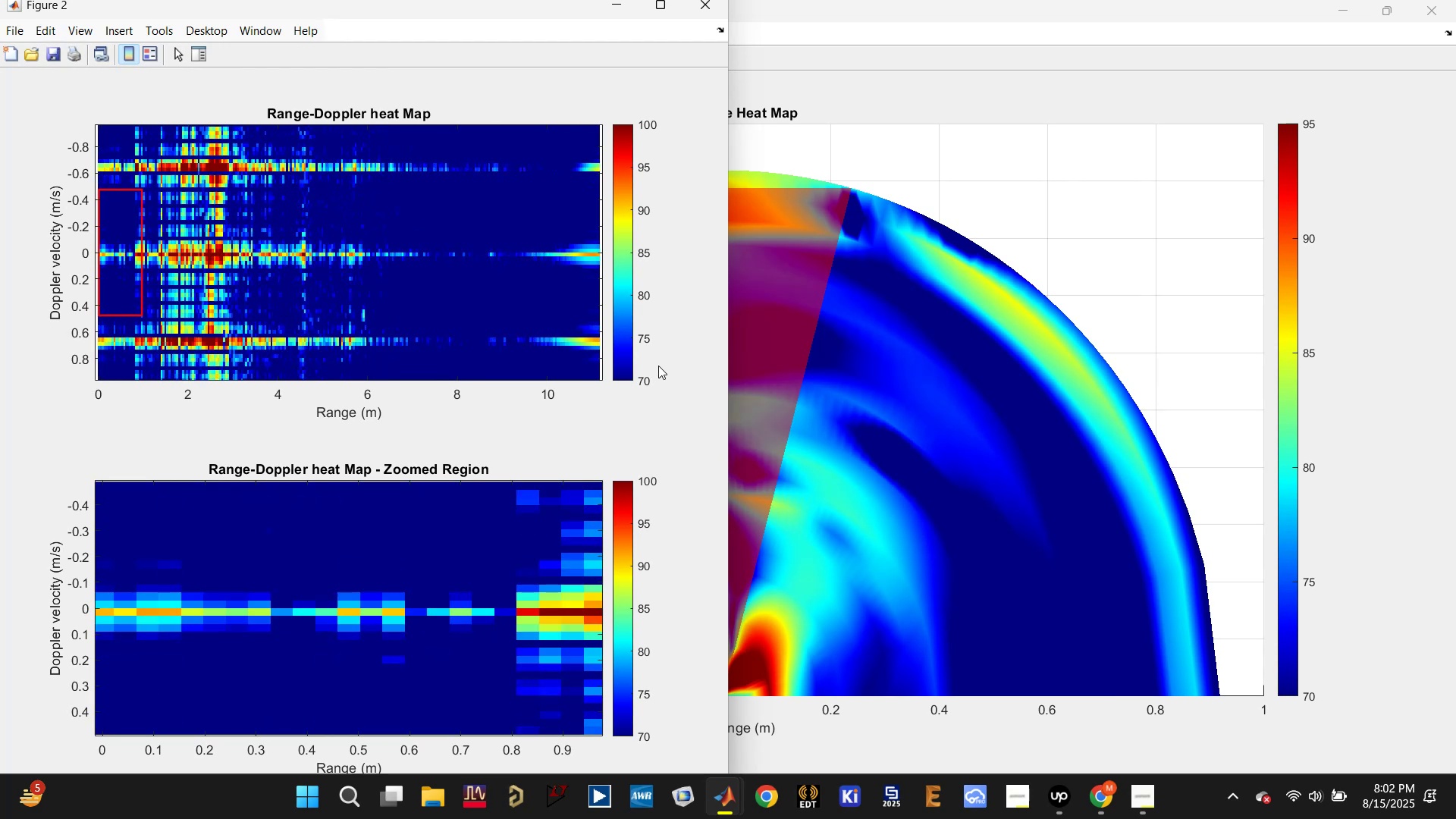 
wait(16.9)
 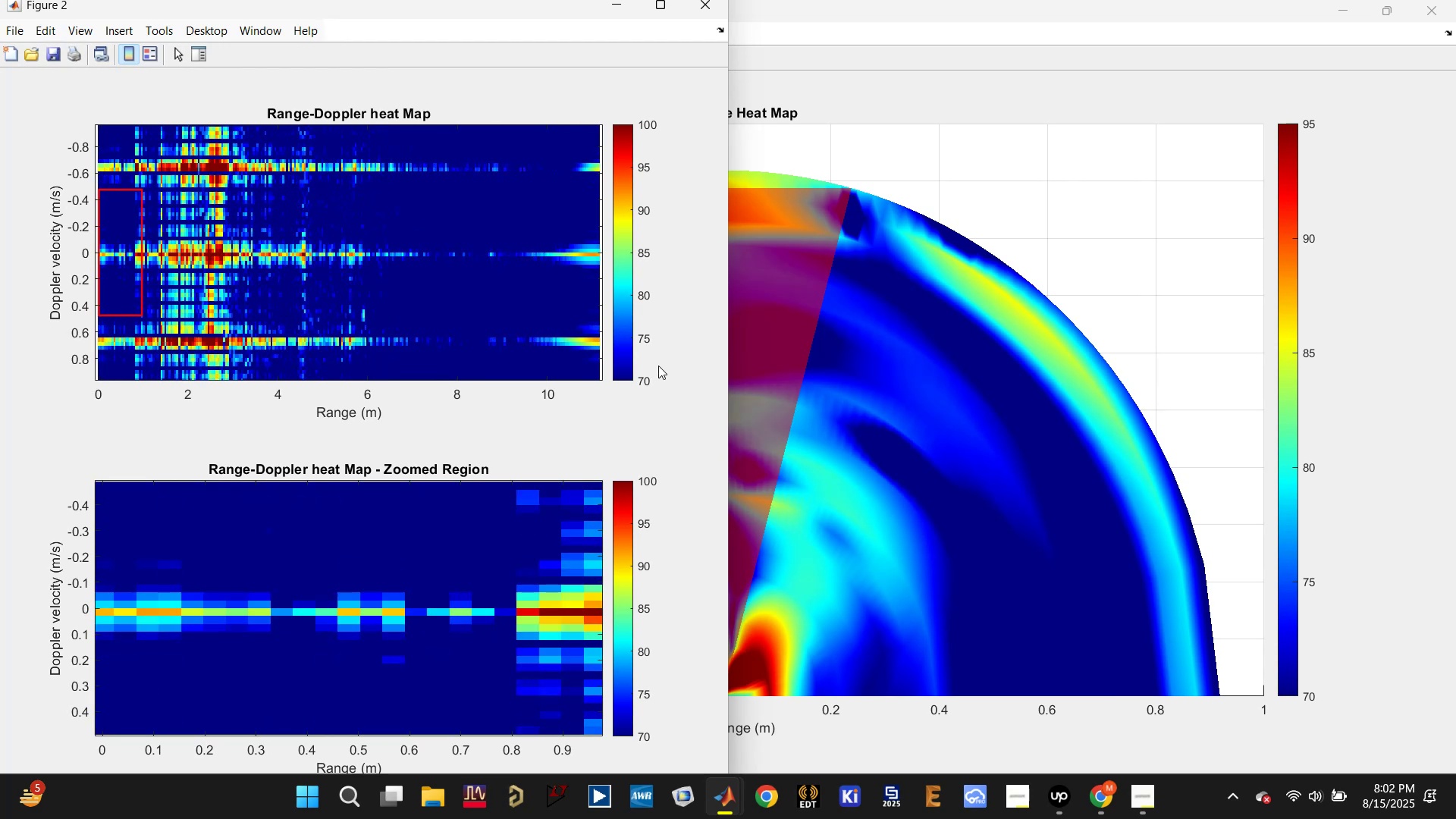 
left_click([1432, 13])
 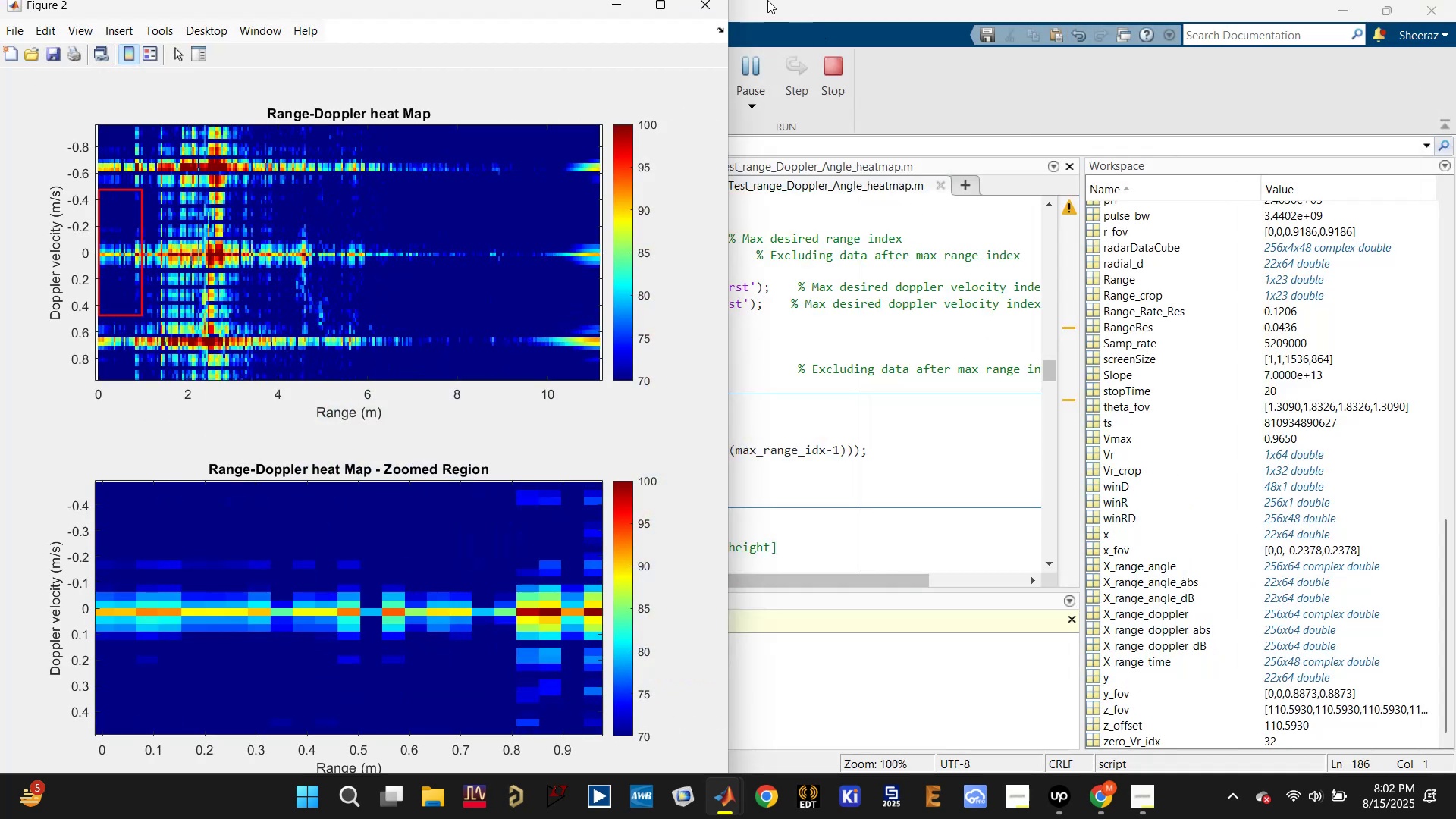 
left_click([712, 0])
 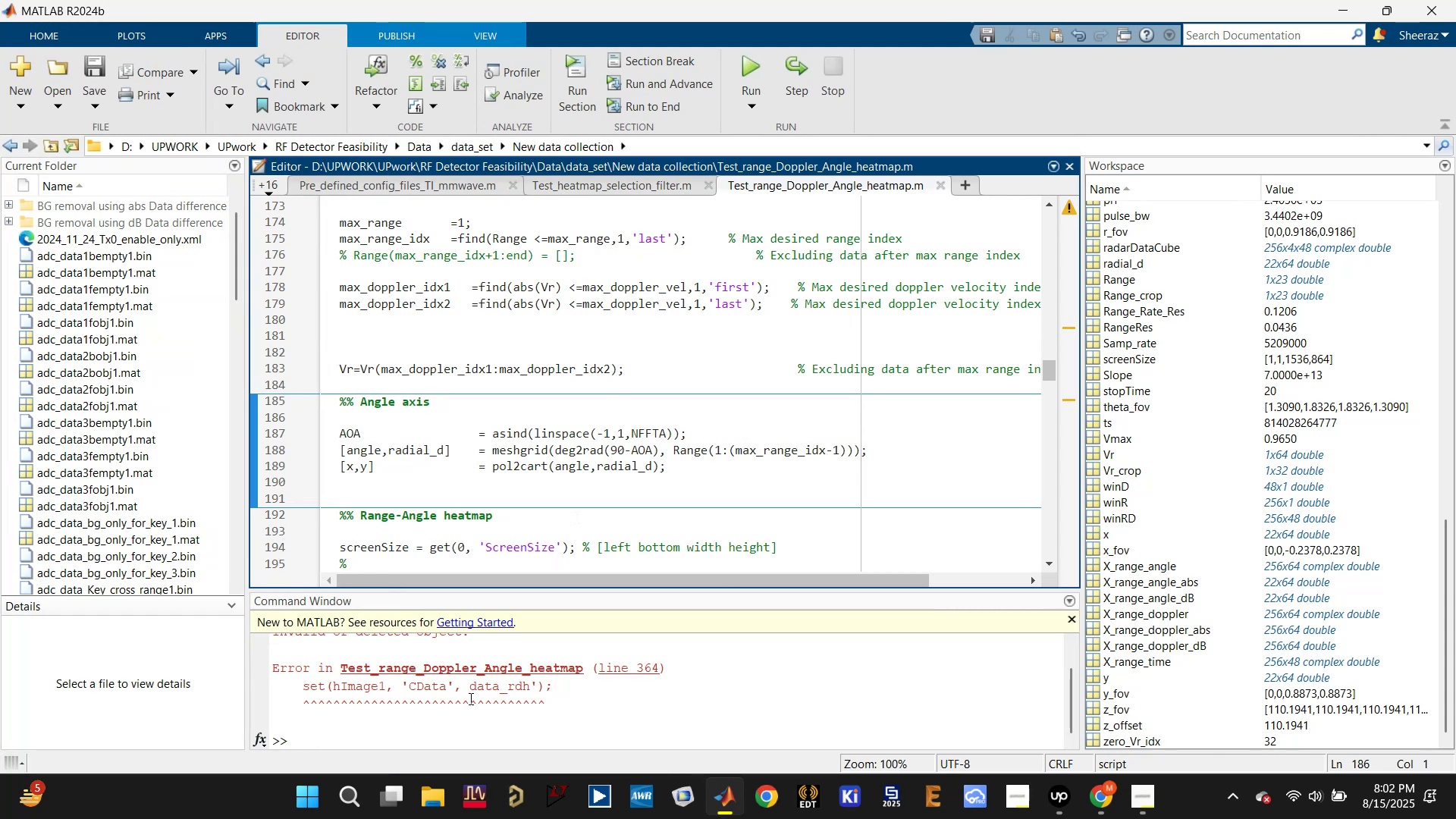 
left_click([463, 720])
 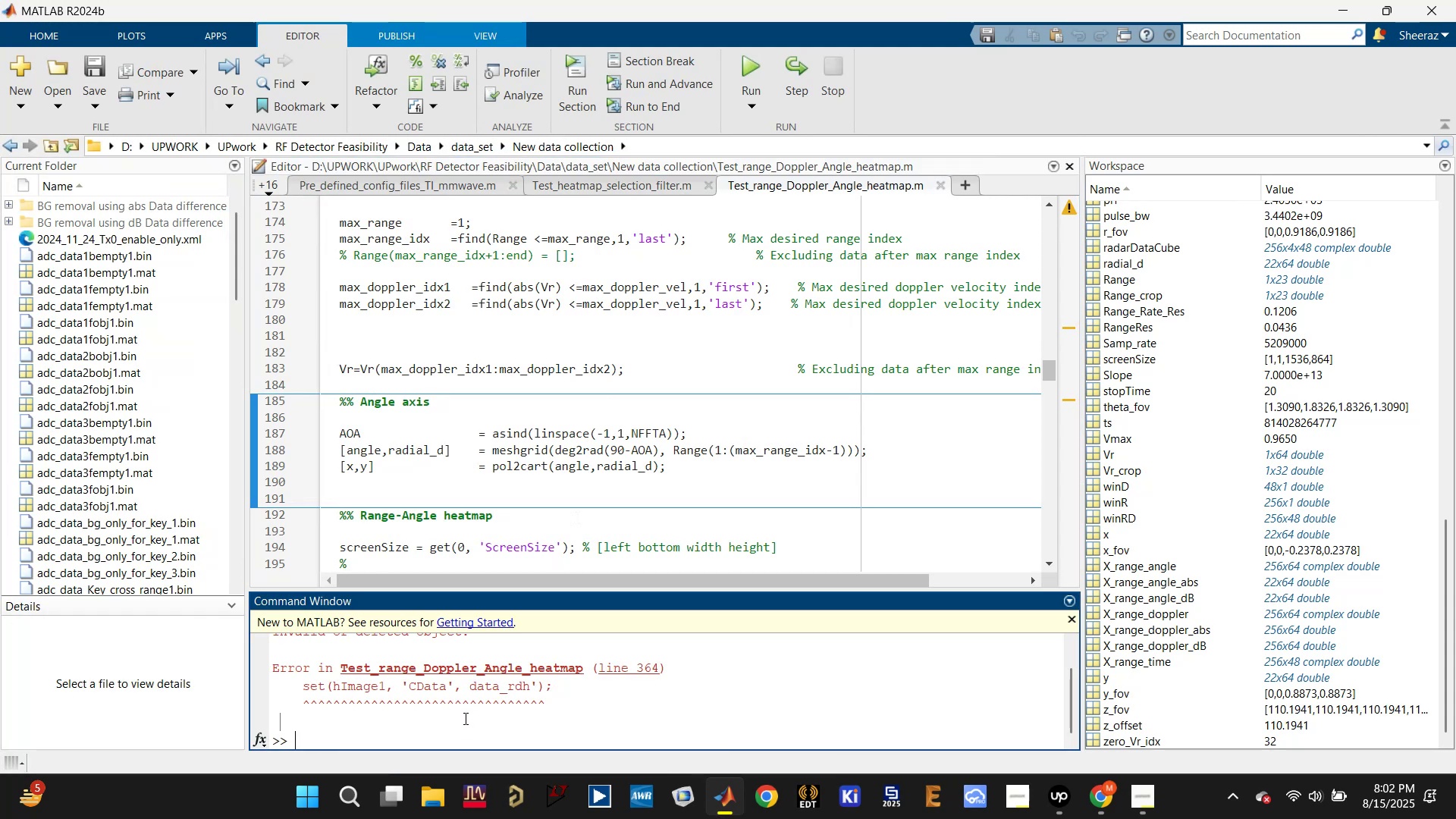 
type(dca.release;)
 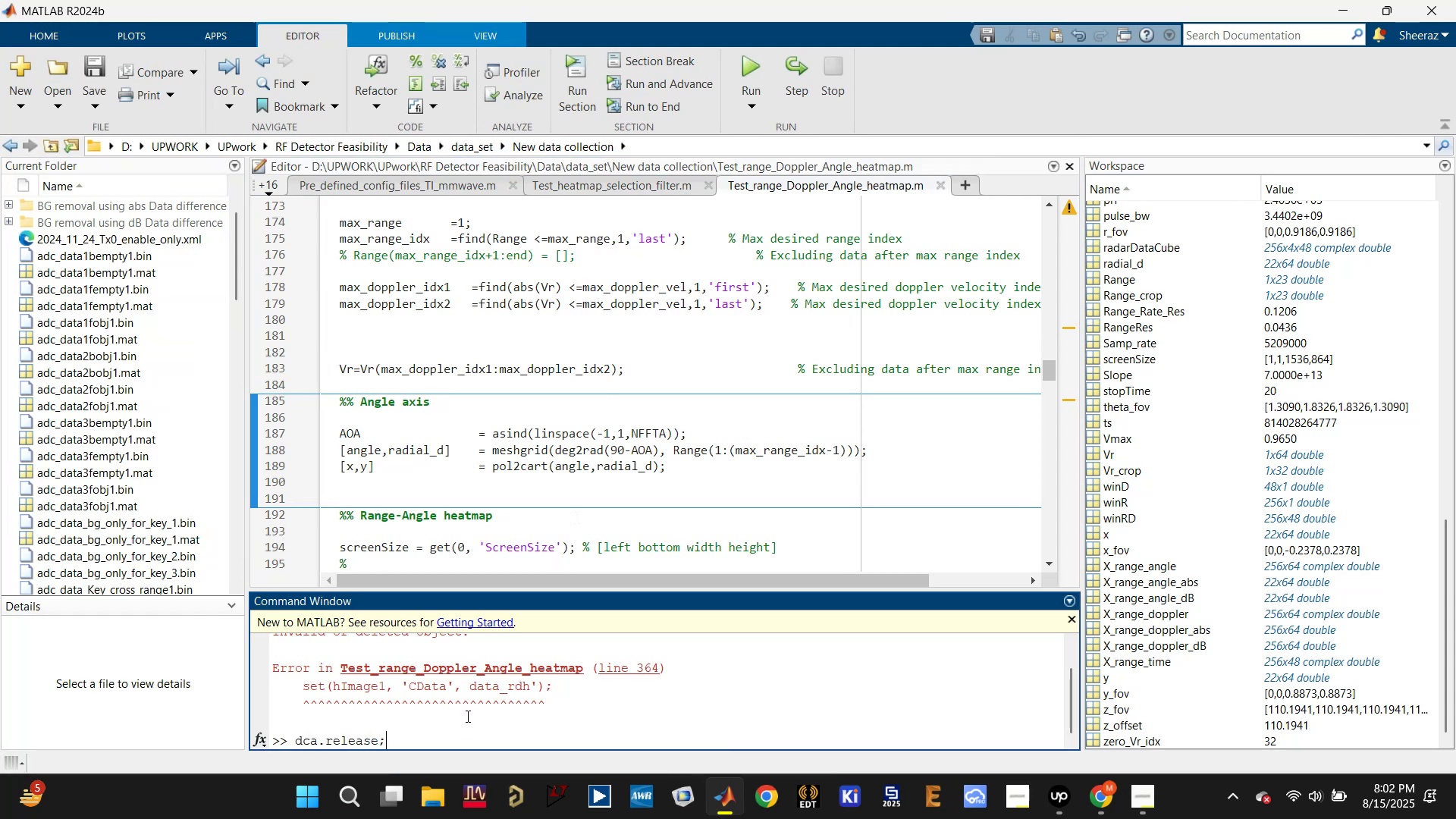 
key(Enter)
 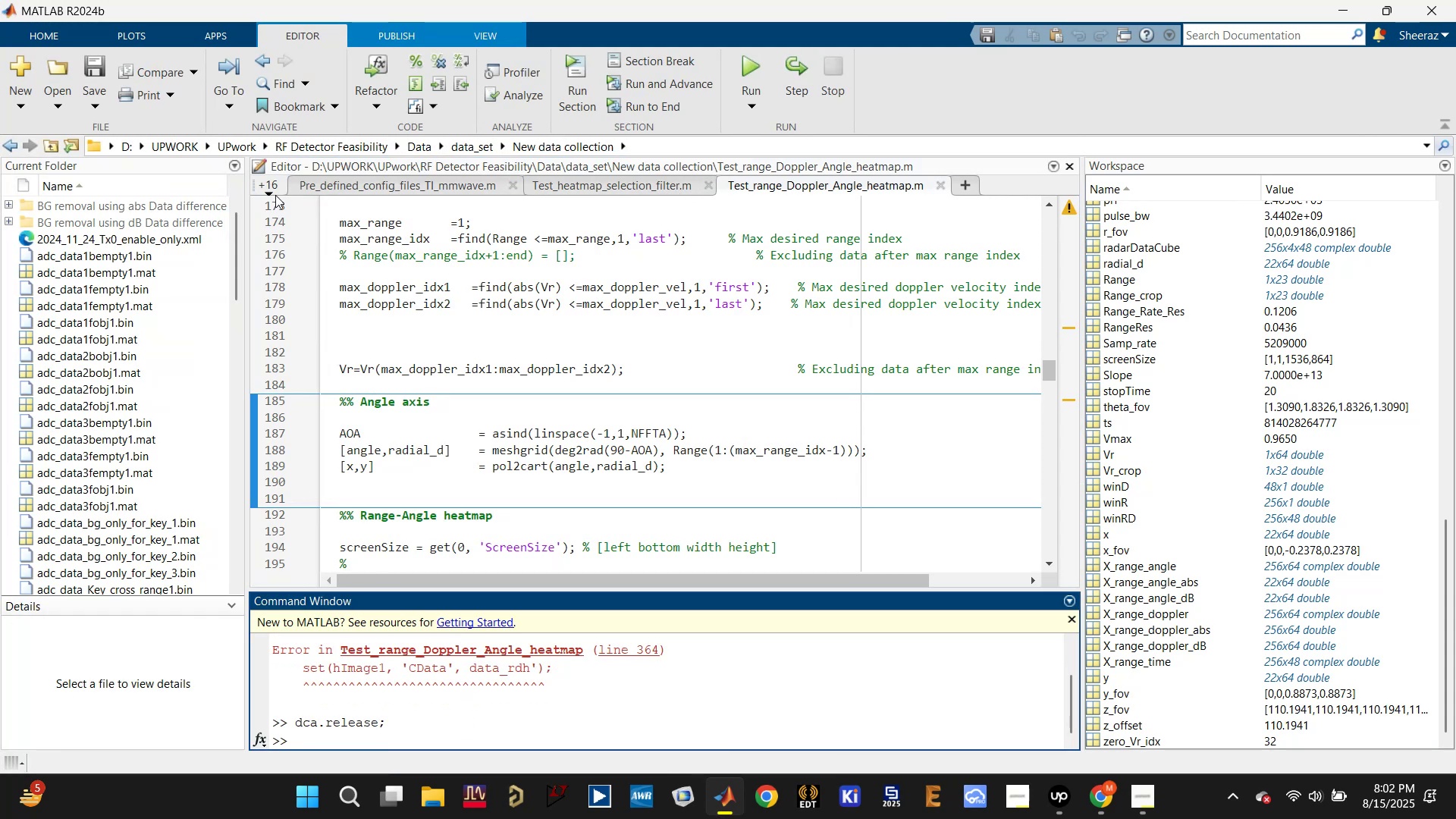 
left_click([355, 543])
 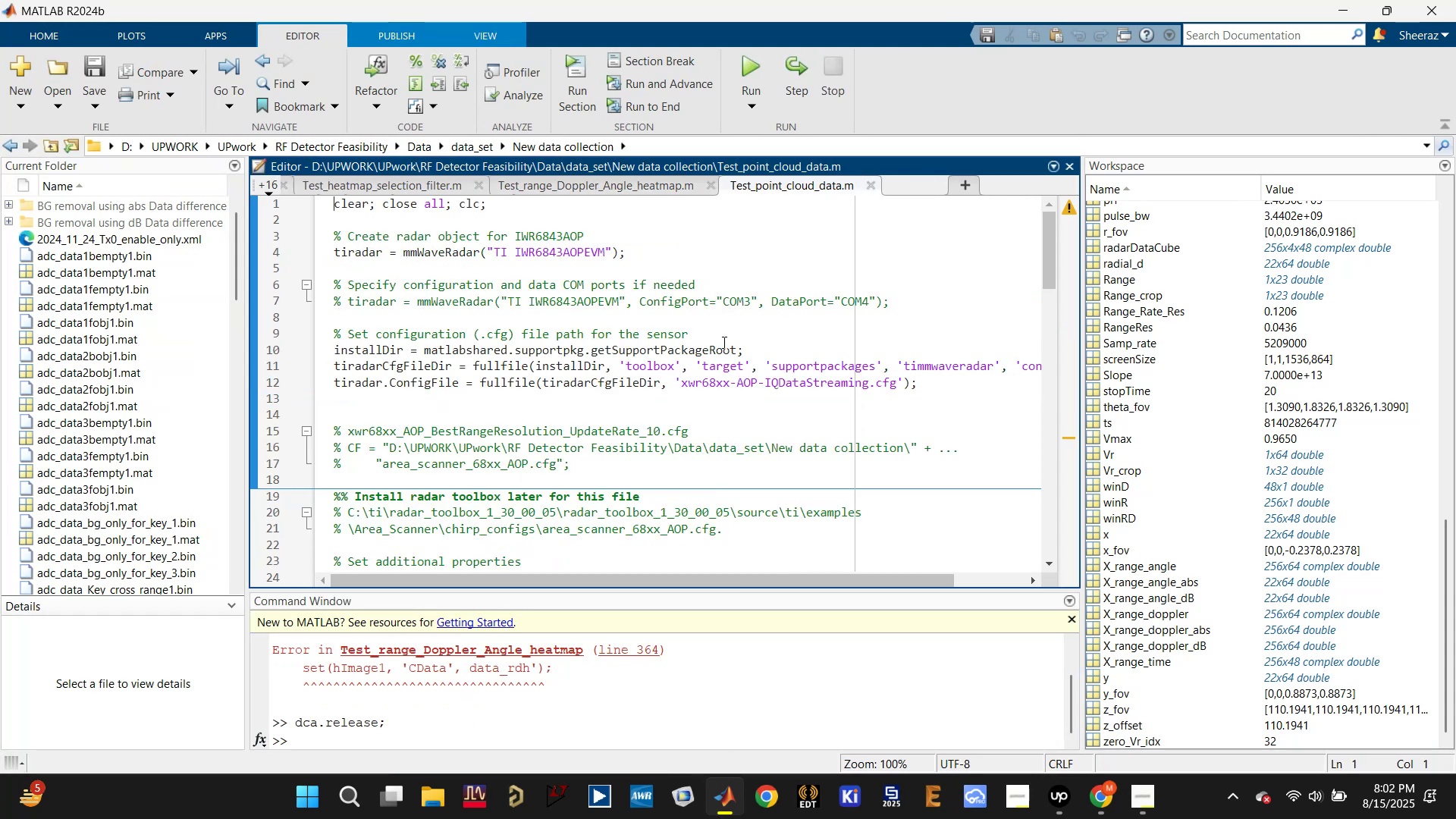 
left_click([758, 316])
 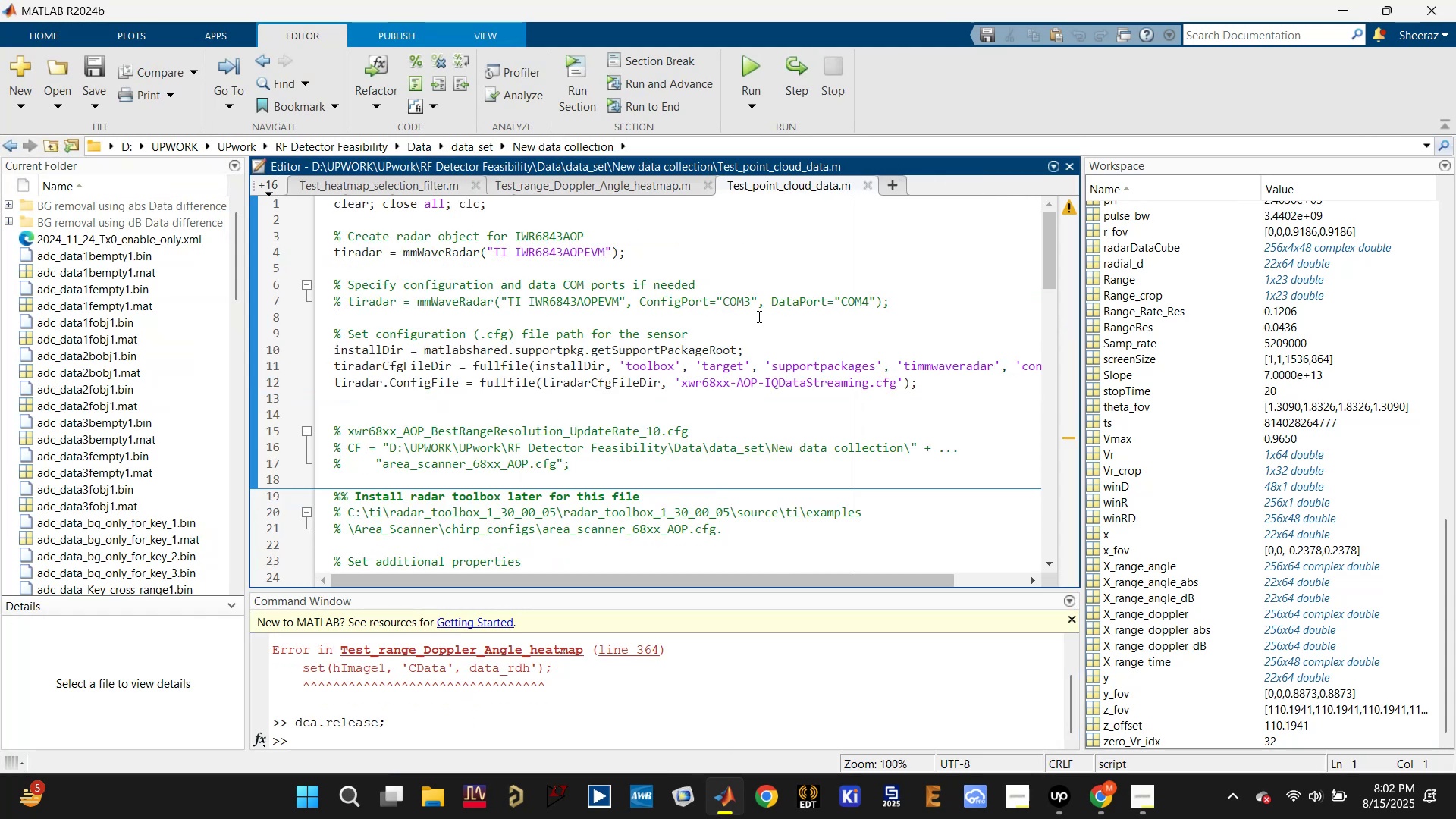 
key(Control+S)
 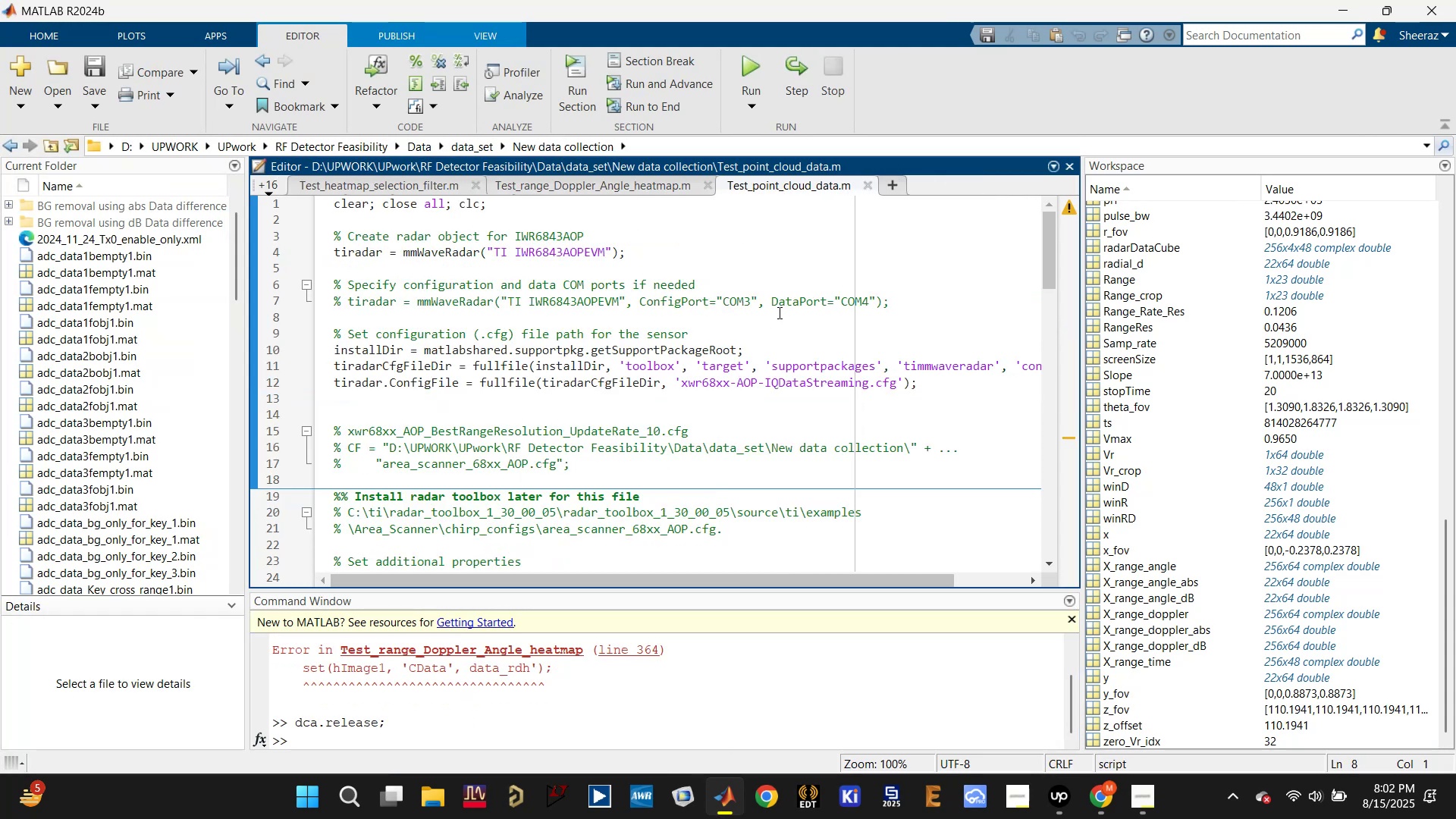 
scroll: coordinate [737, 408], scroll_direction: down, amount: 5.0
 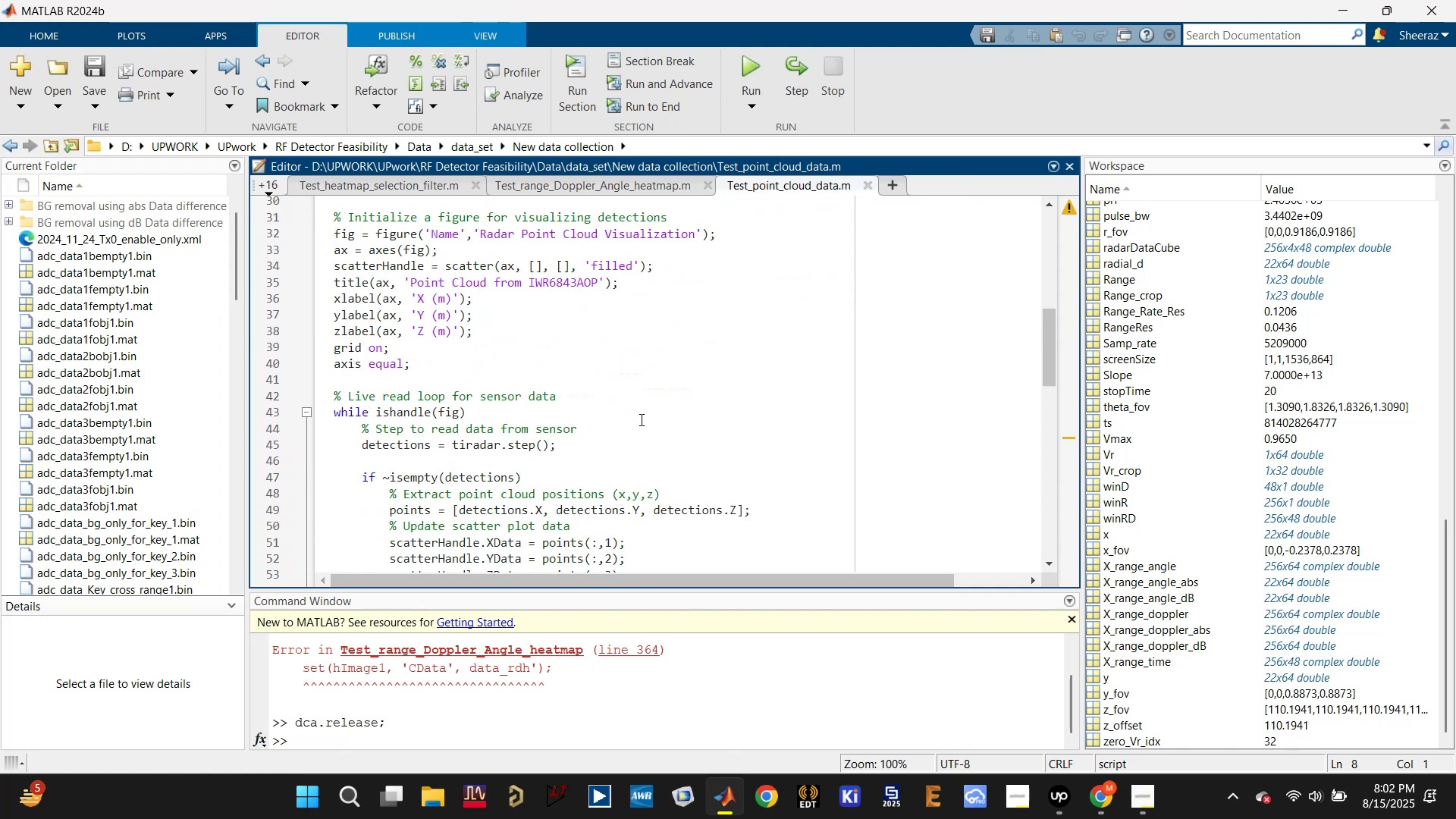 
left_click([403, 265])
 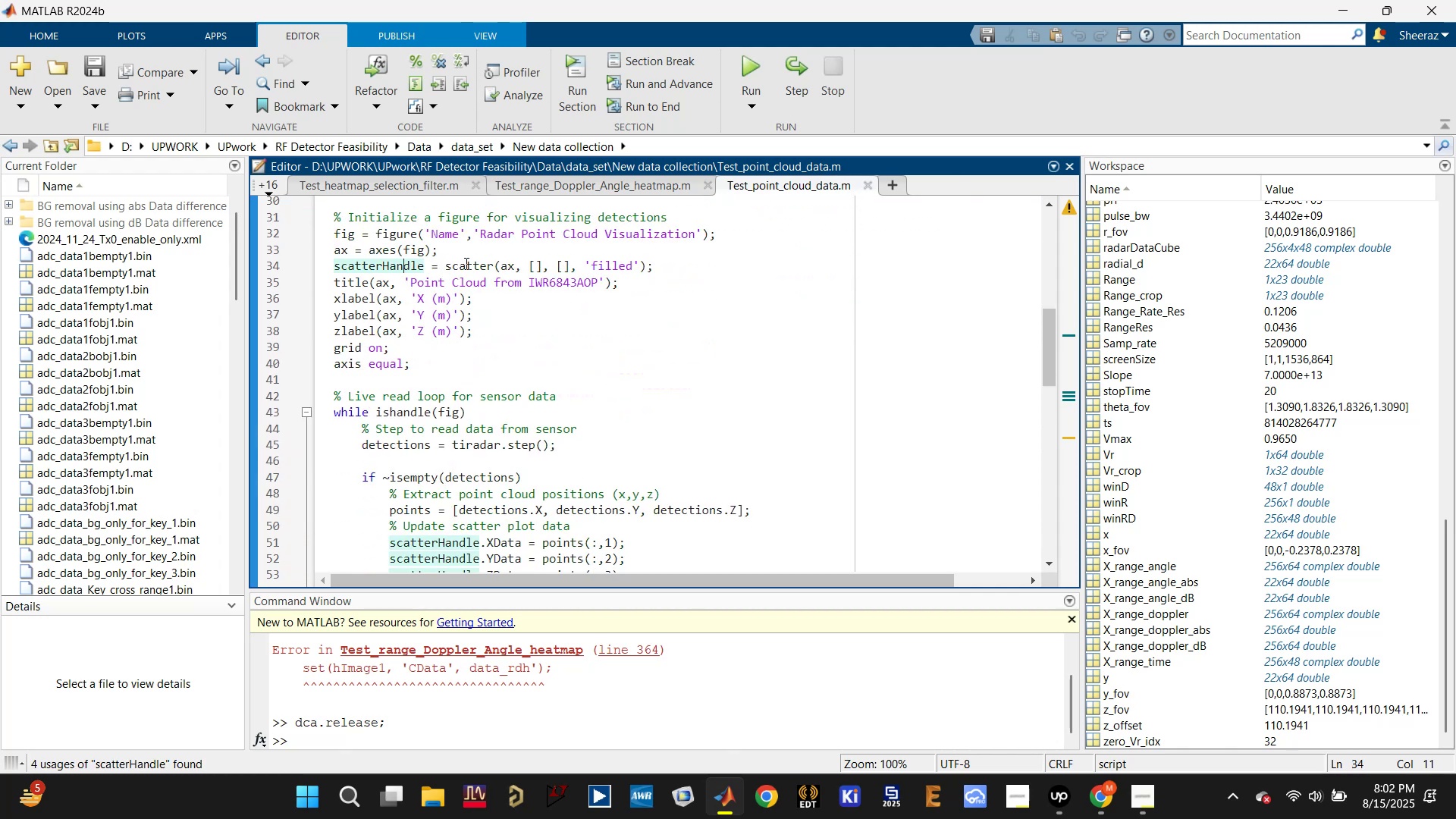 
double_click([465, 263])
 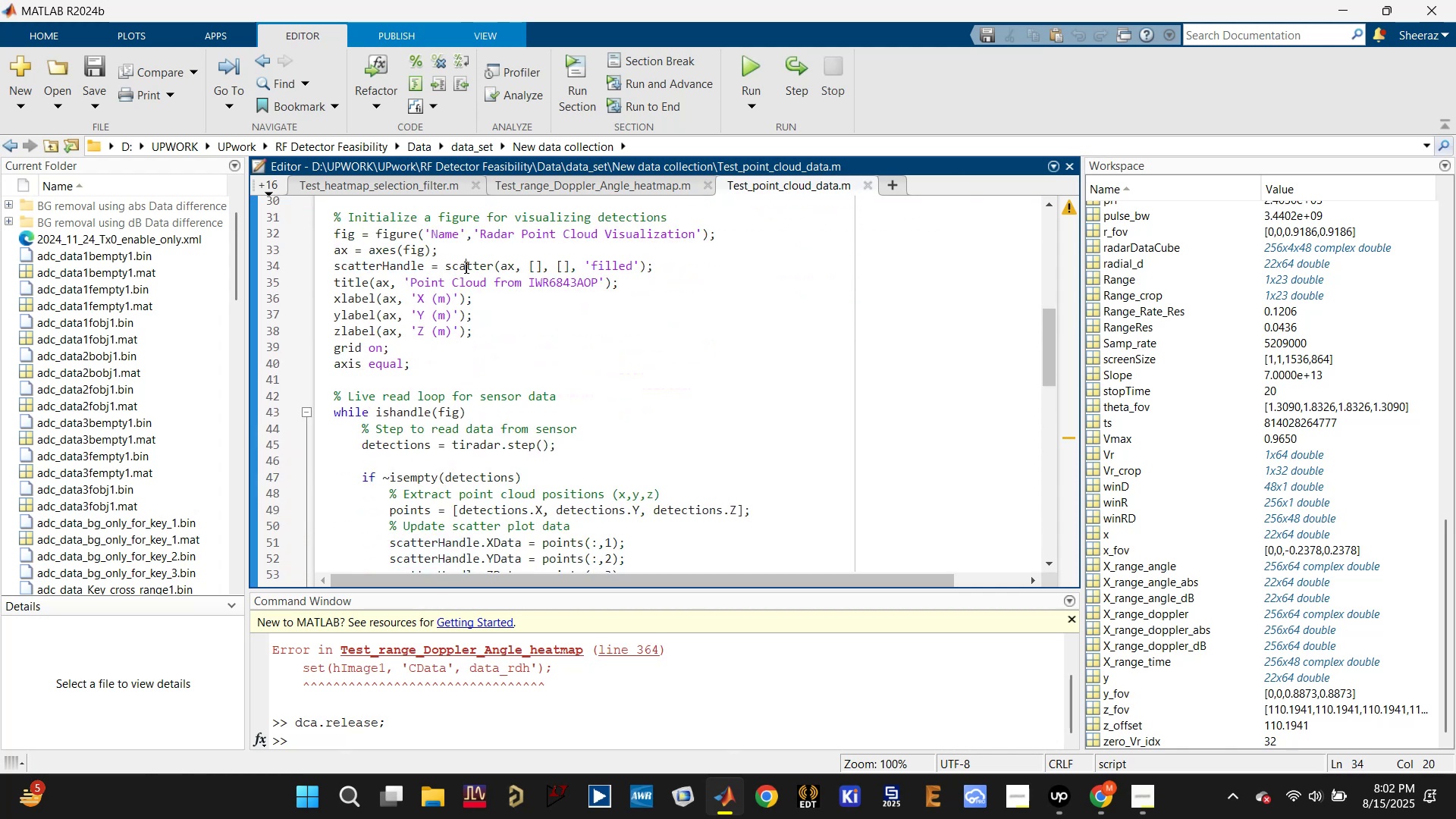 
left_click([466, 267])
 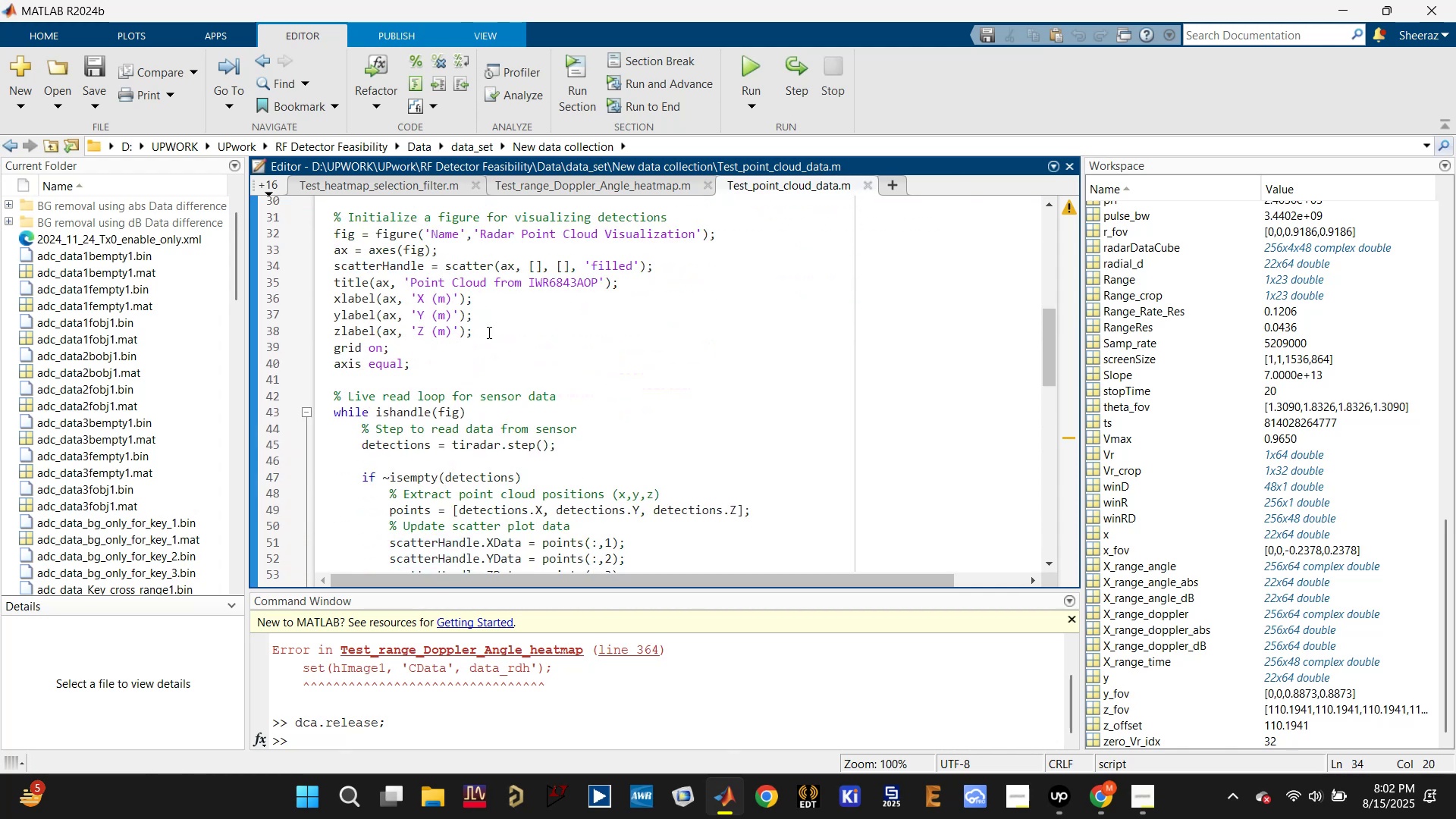 
scroll: coordinate [510, 400], scroll_direction: down, amount: 2.0
 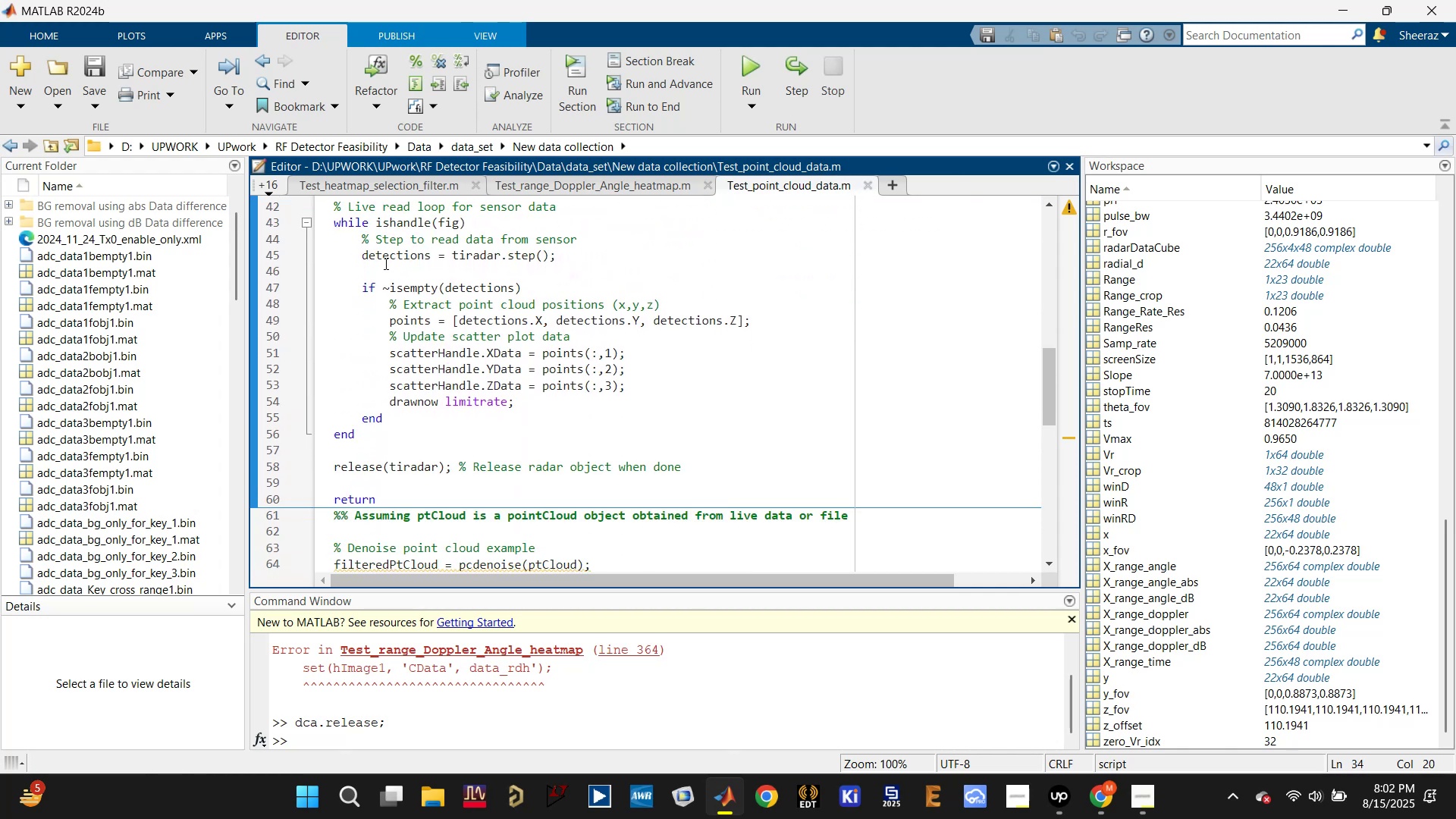 
left_click([389, 256])
 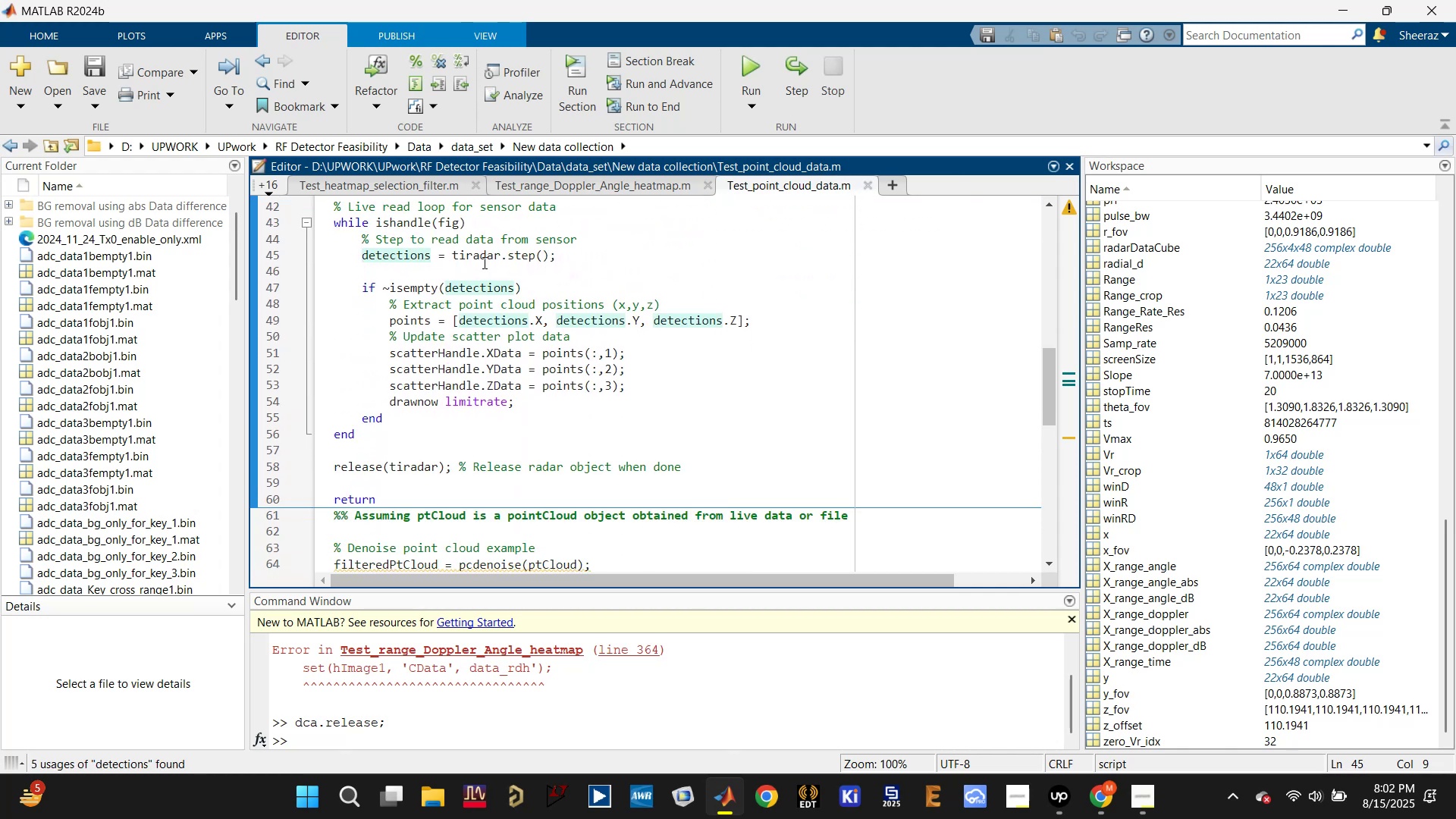 
left_click([482, 261])
 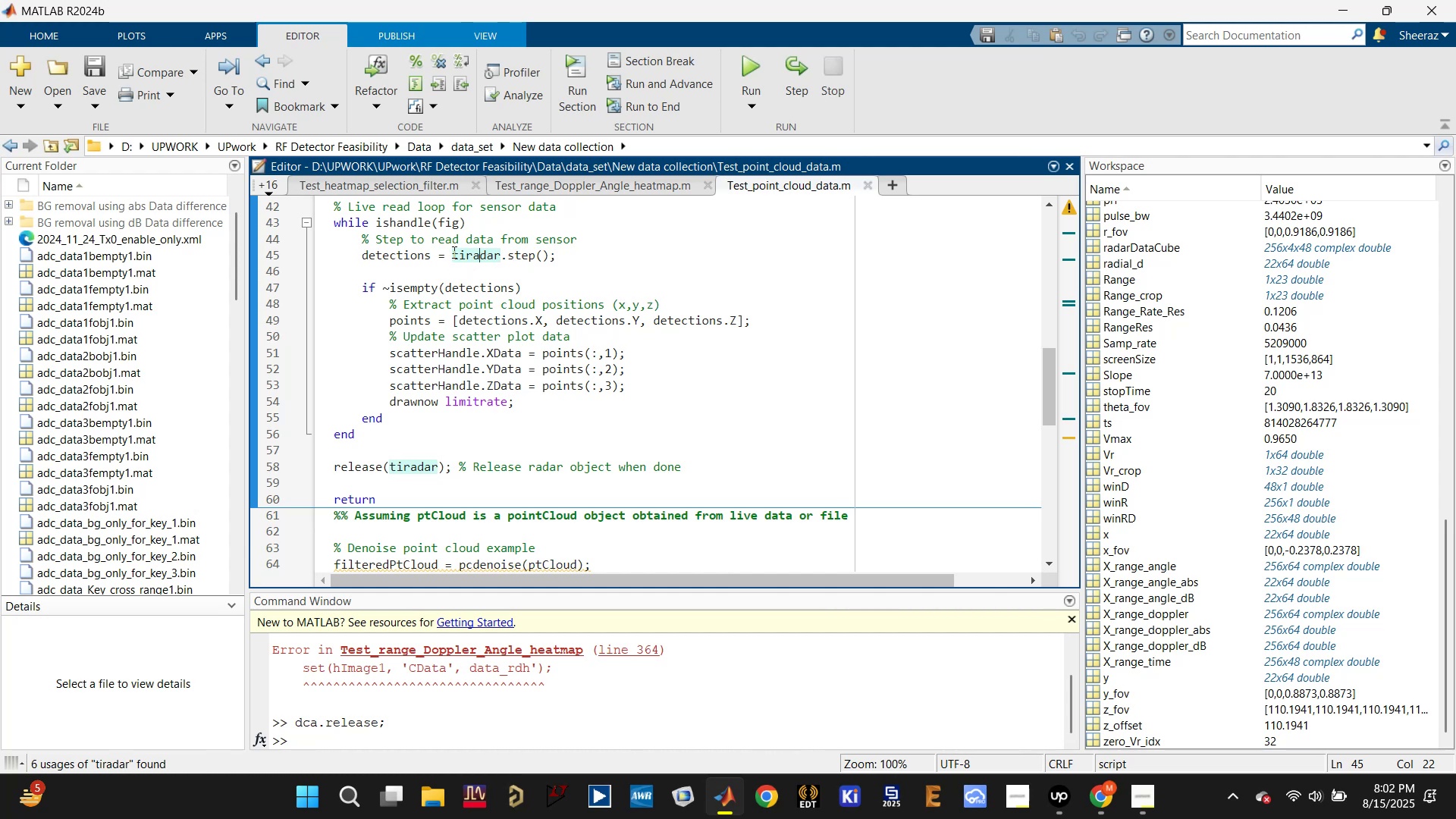 
wait(5.71)
 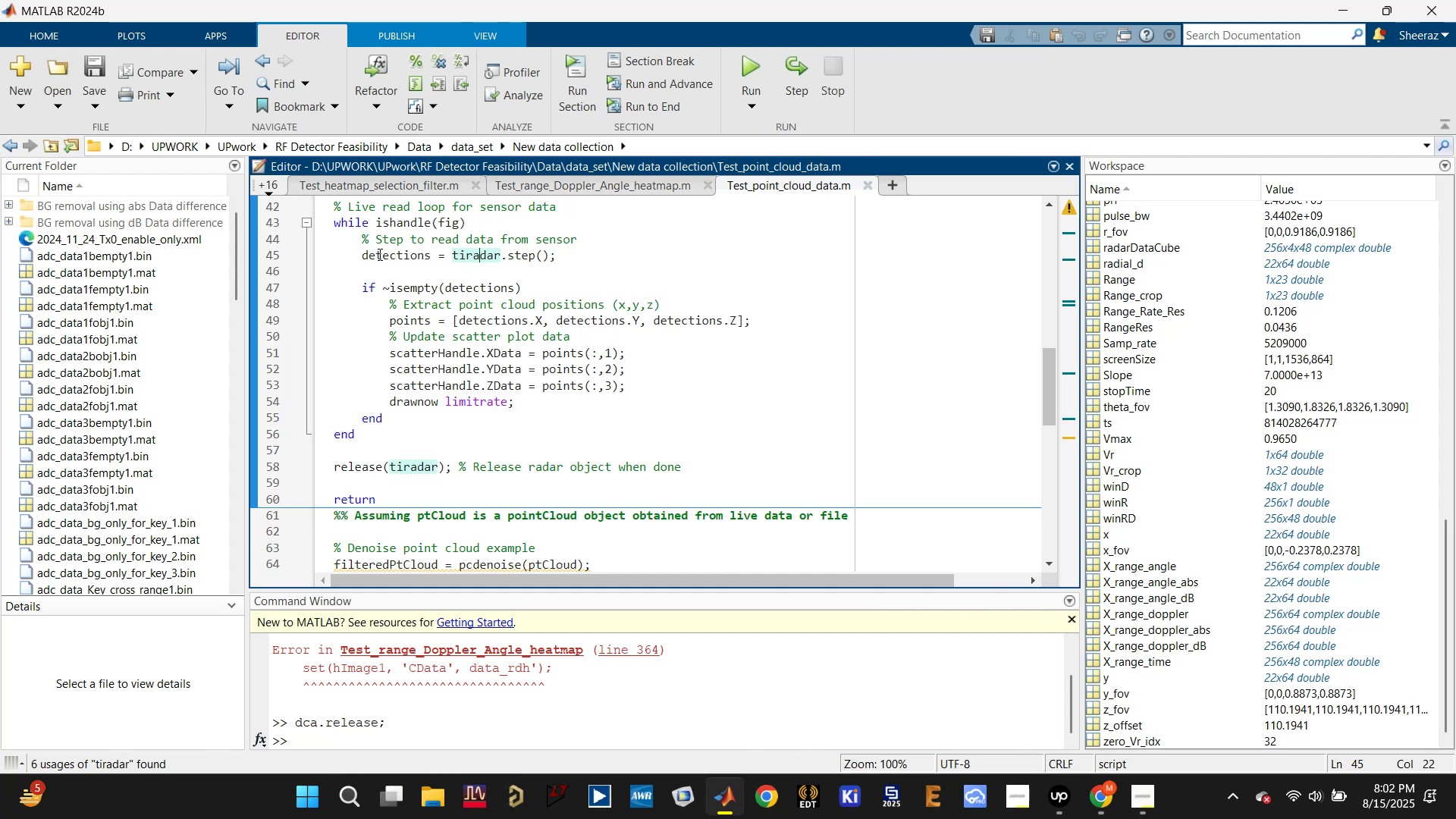 
scroll: coordinate [510, 297], scroll_direction: up, amount: 6.0
 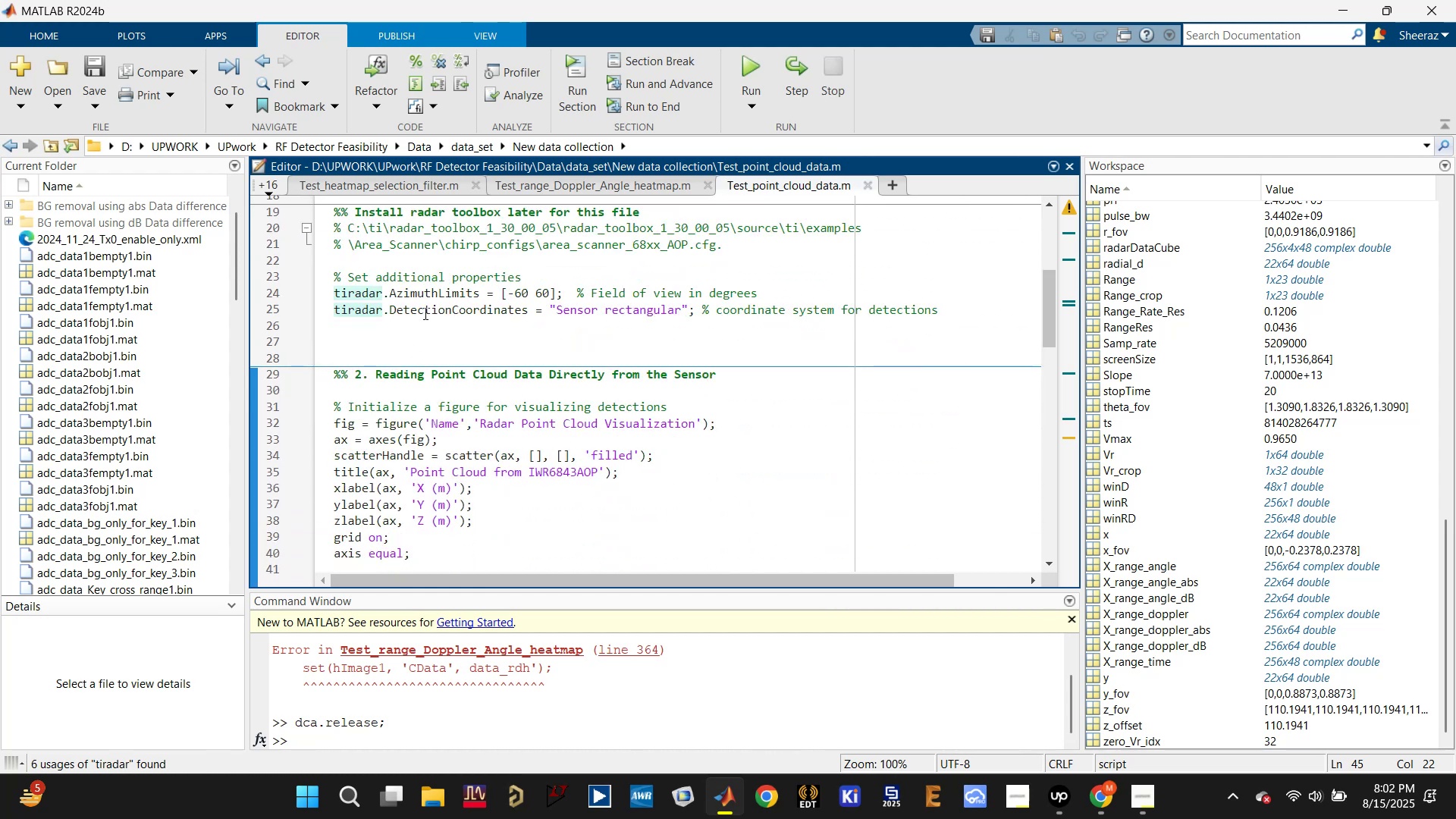 
left_click([437, 297])
 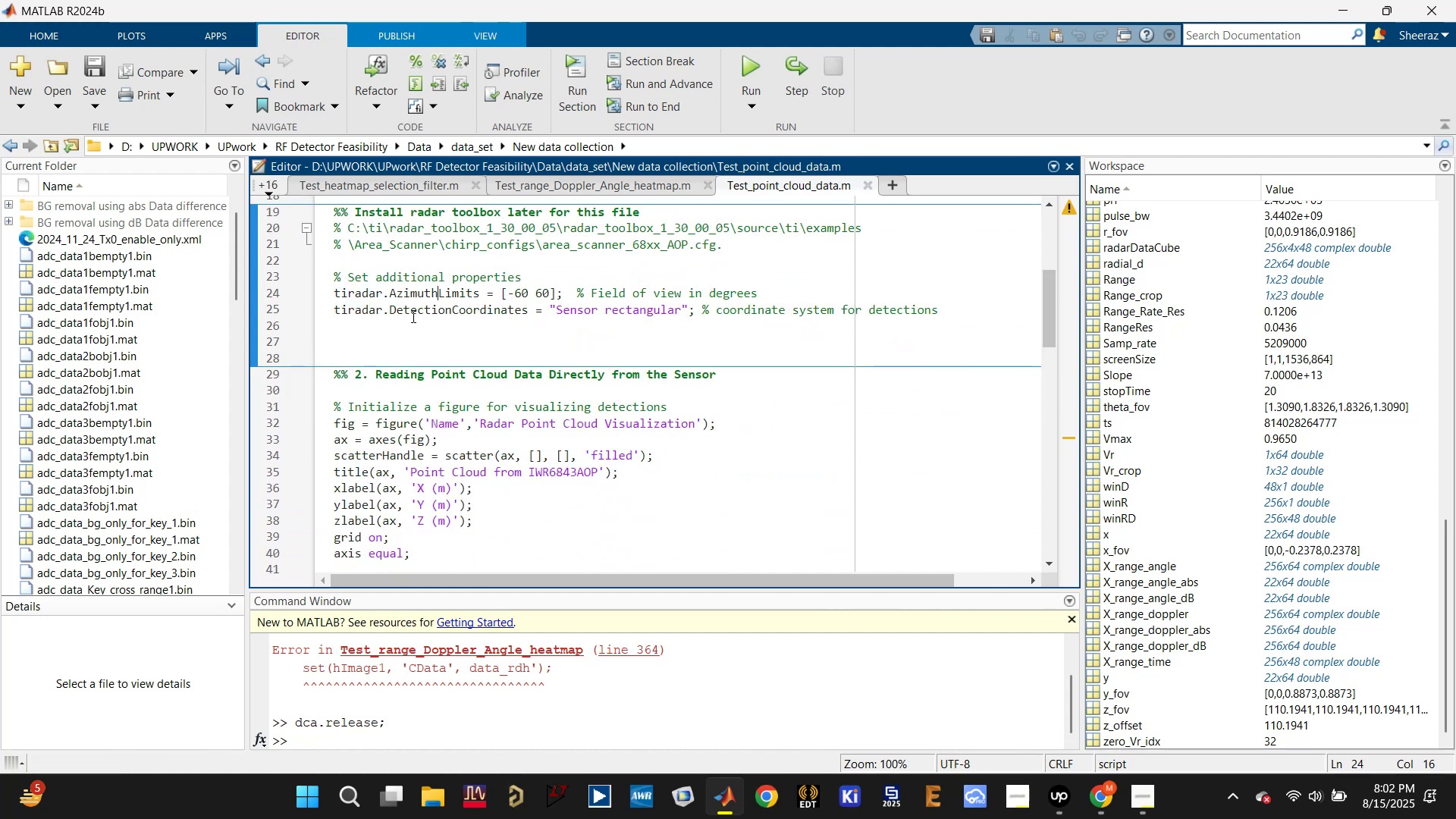 
scroll: coordinate [394, 372], scroll_direction: up, amount: 4.0
 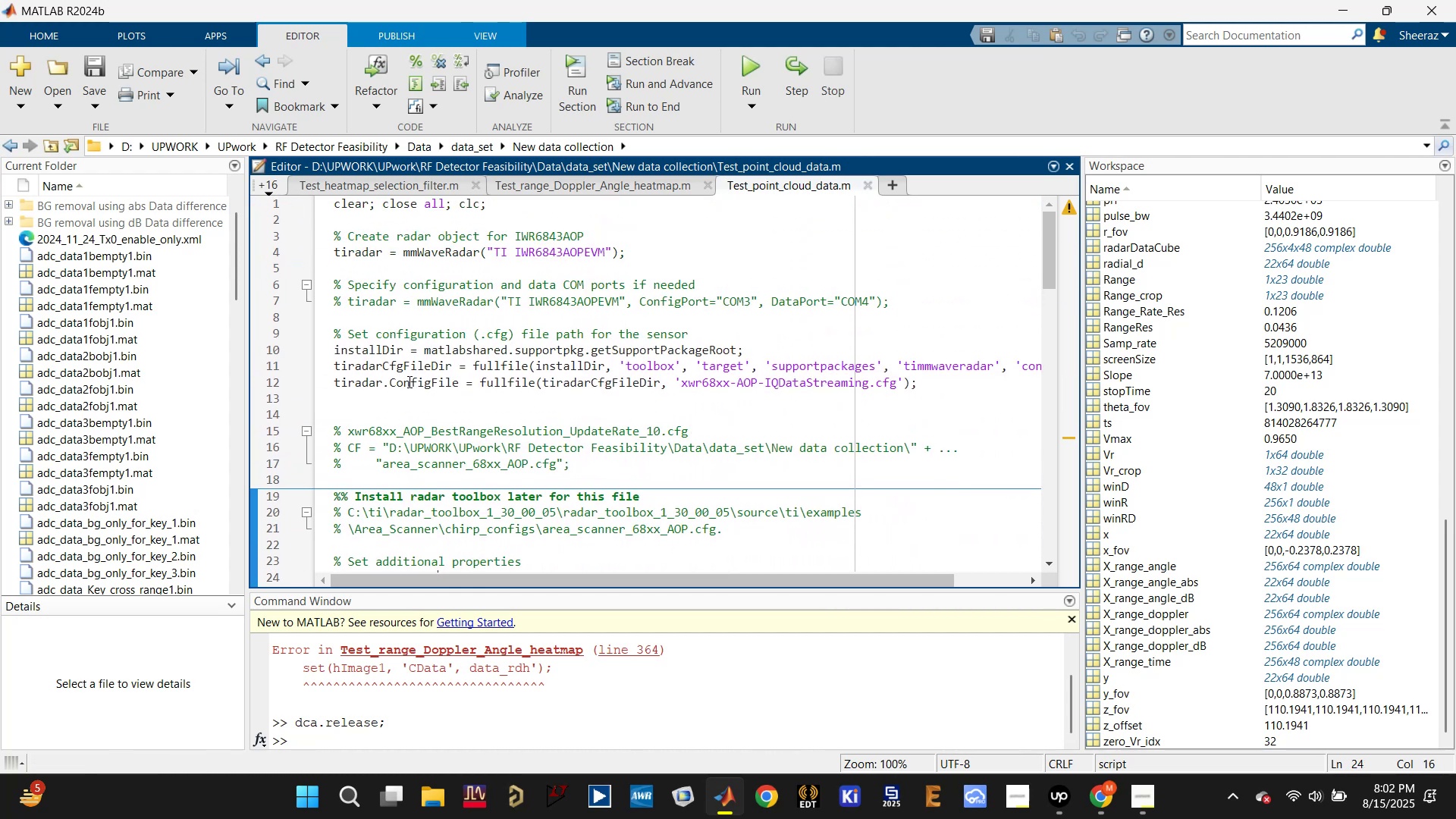 
left_click([367, 382])
 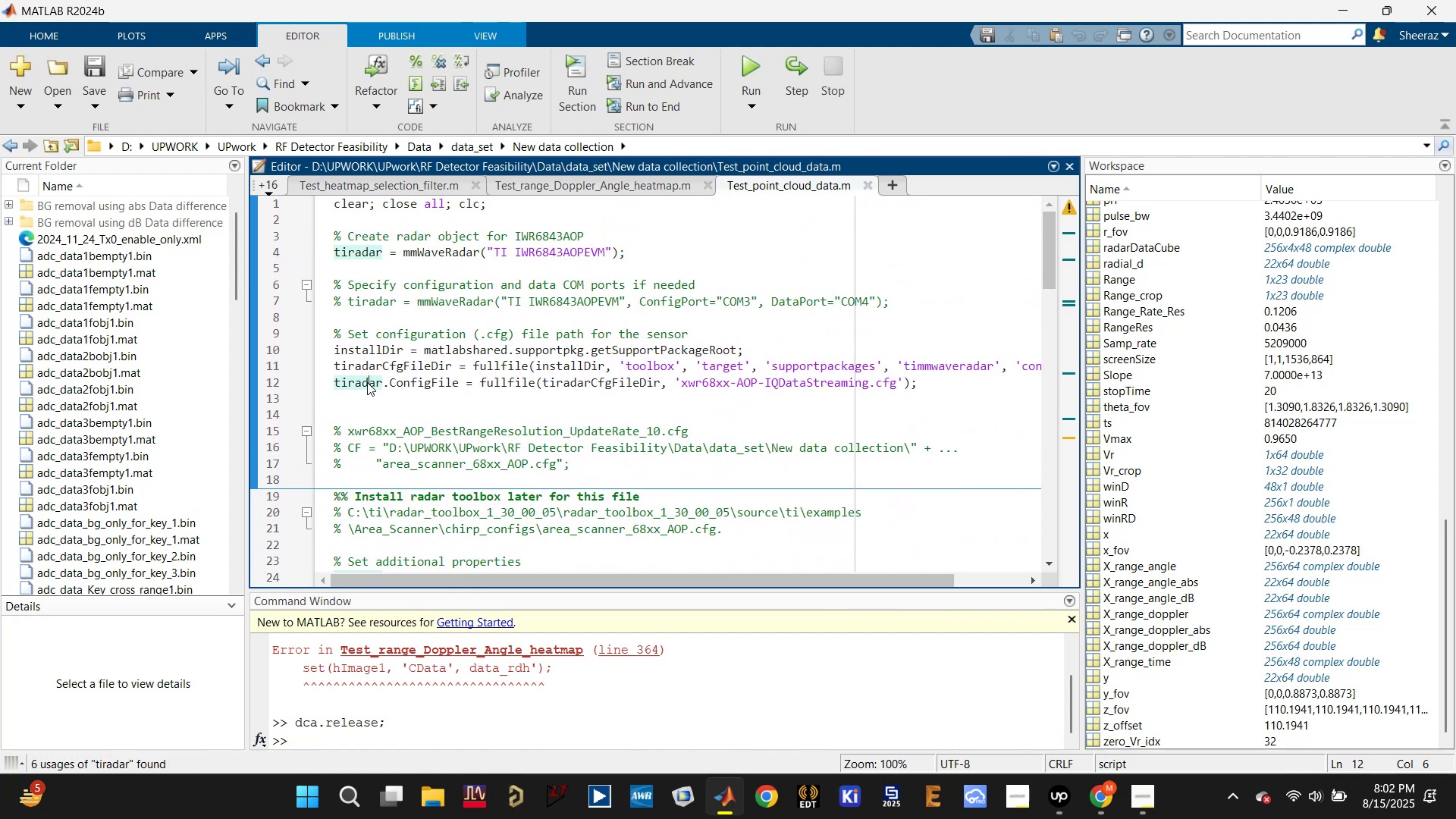 
scroll: coordinate [367, 381], scroll_direction: up, amount: 1.0
 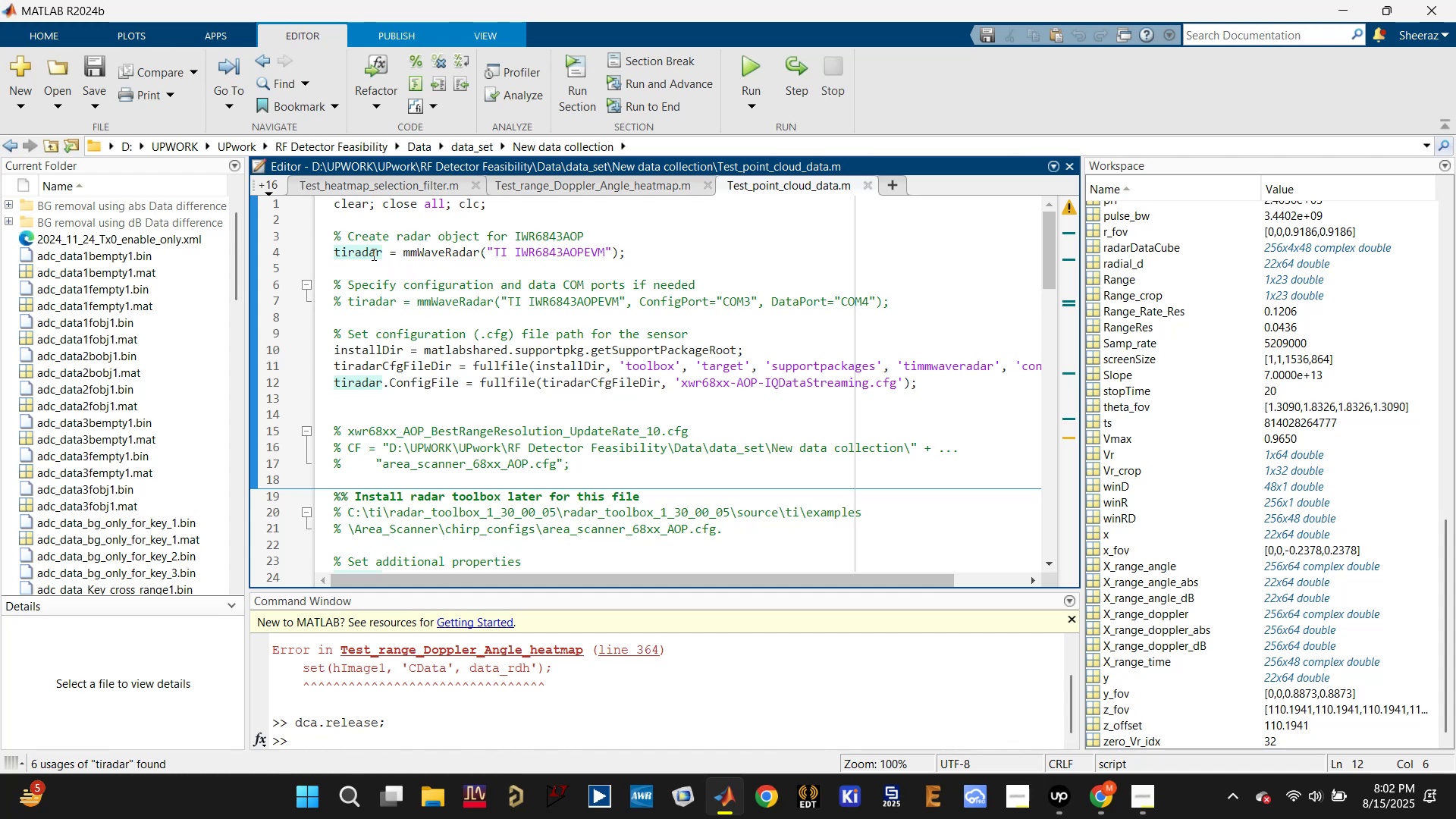 
scroll: coordinate [384, 470], scroll_direction: down, amount: 3.0
 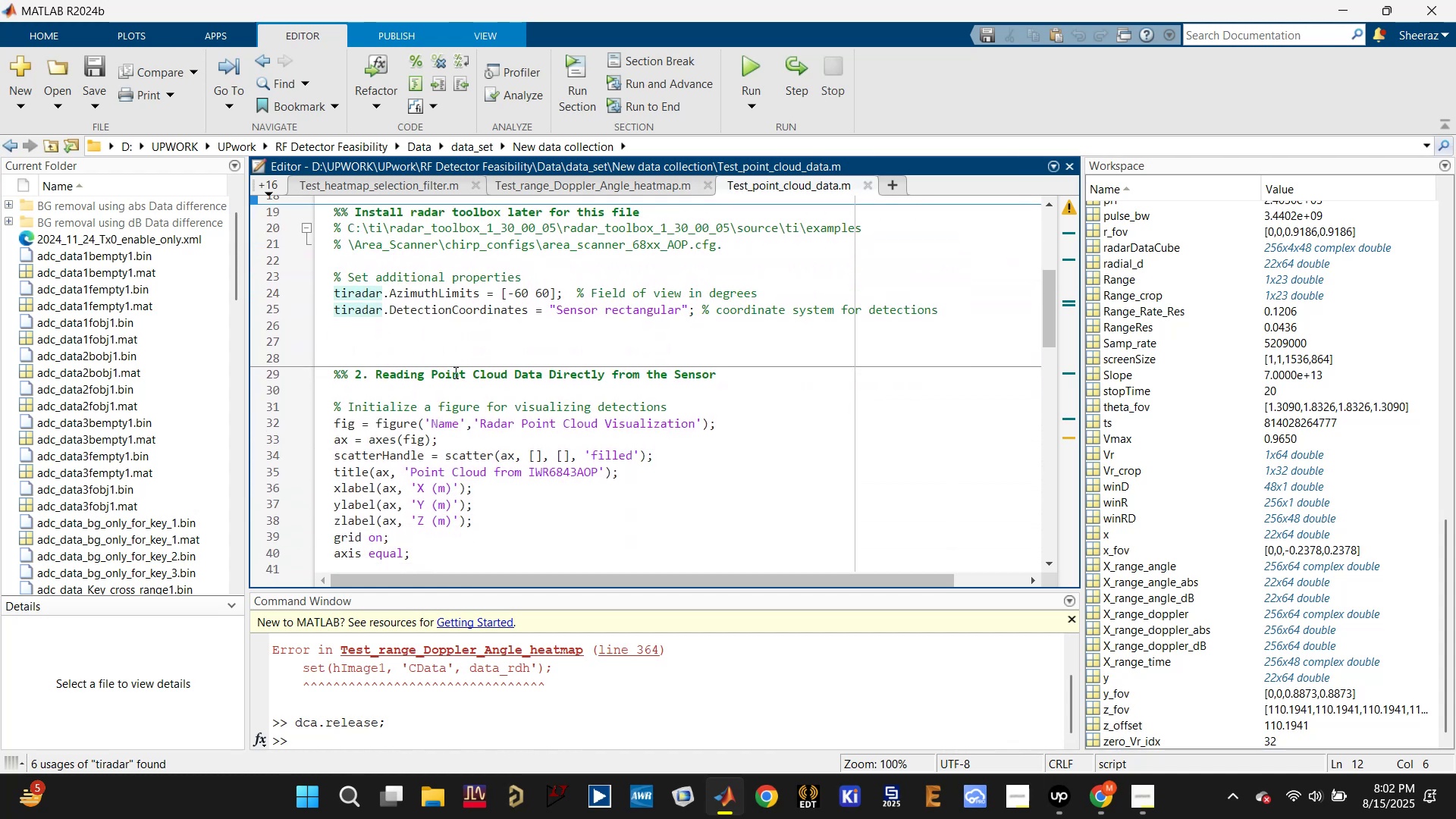 
left_click([435, 353])
 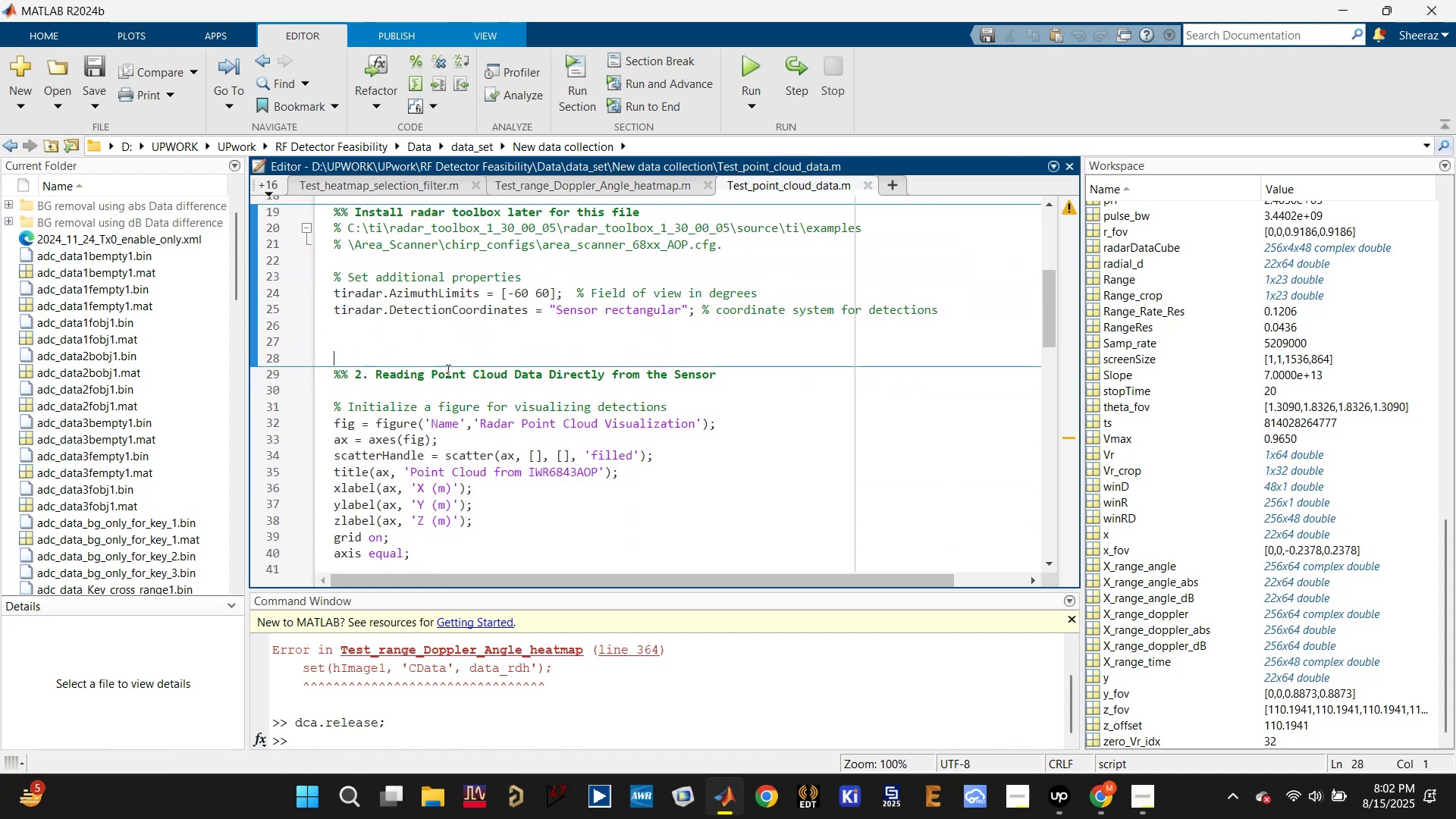 
type(return)
 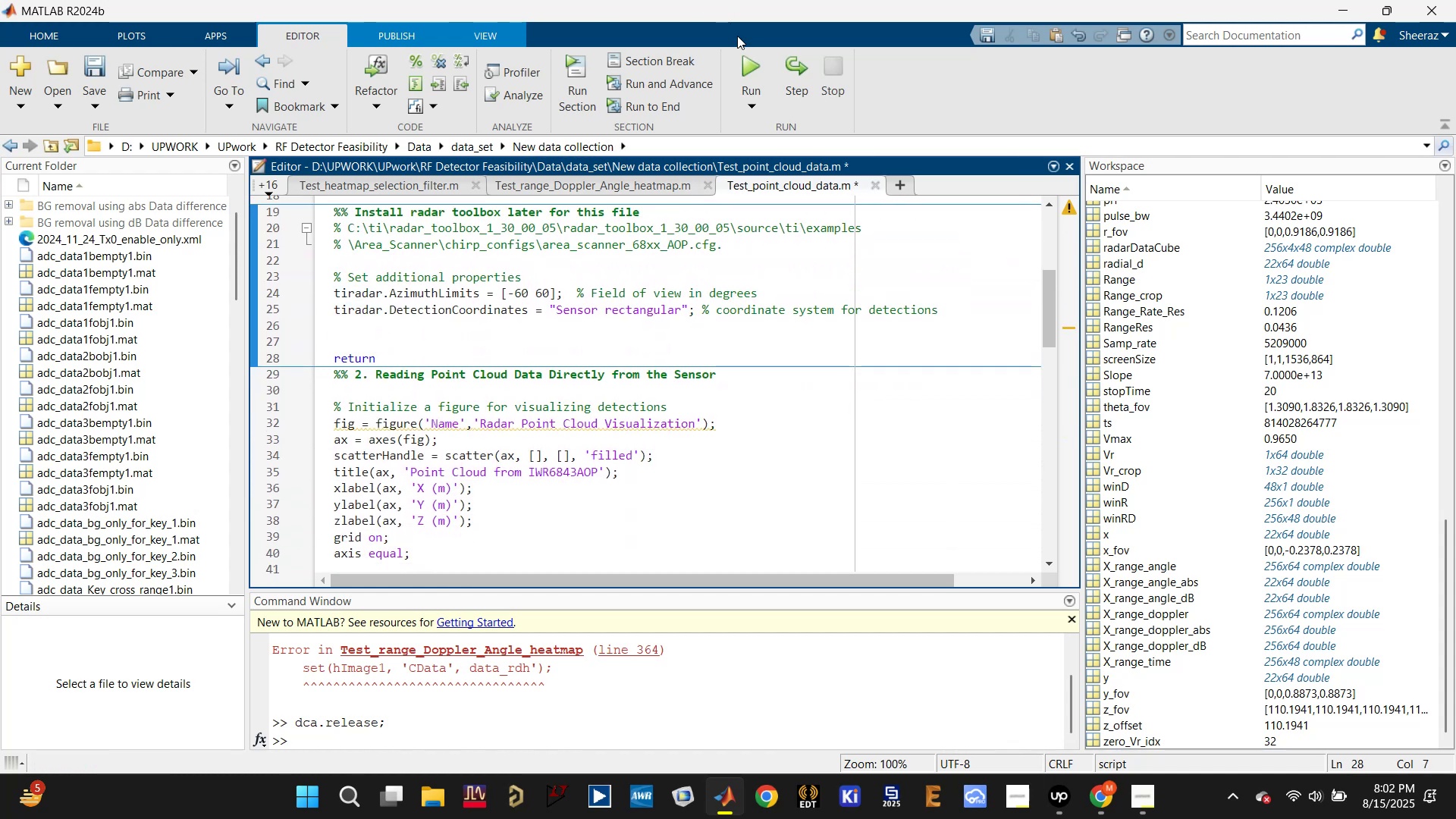 
left_click([746, 60])
 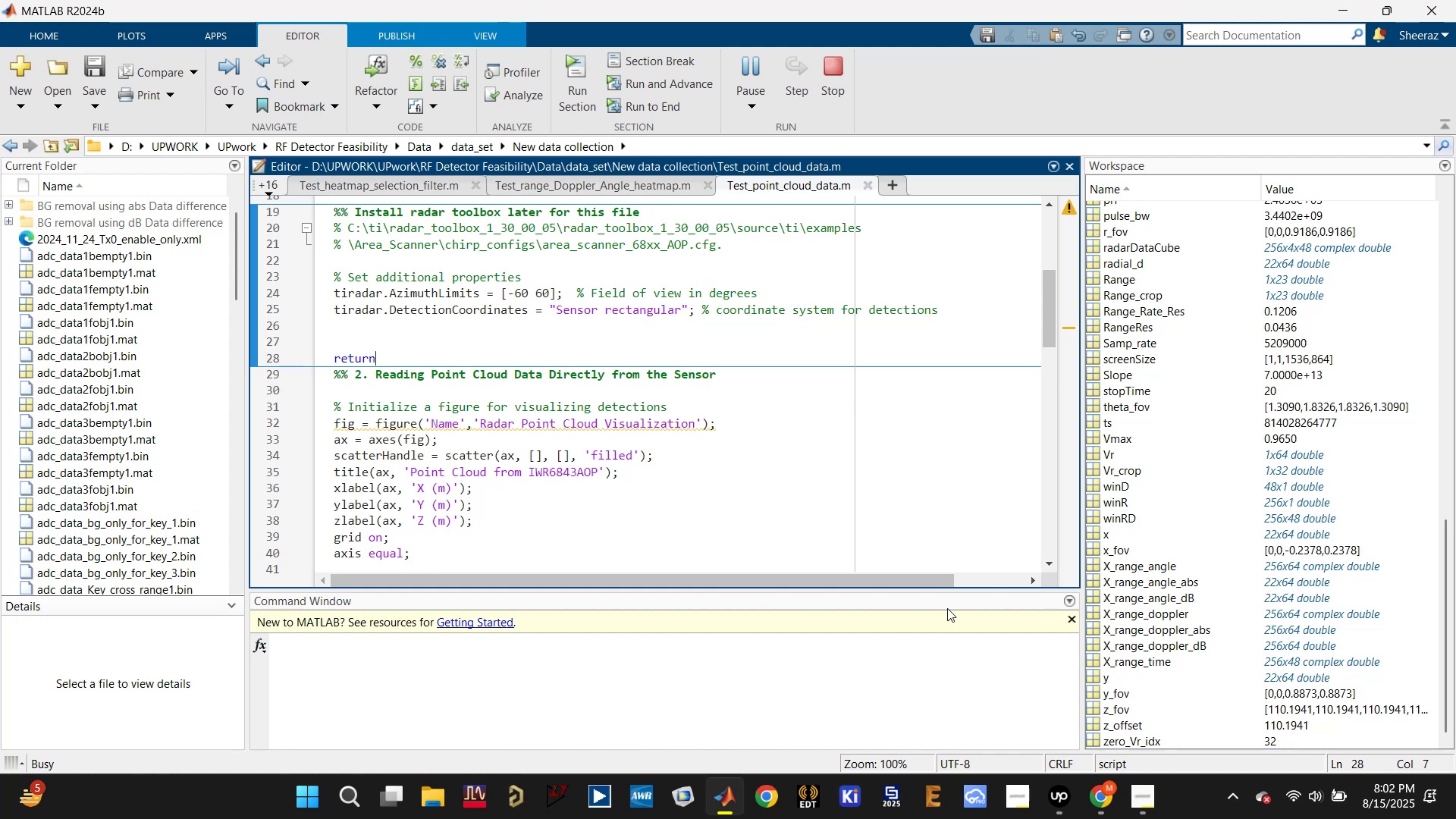 
left_click([1146, 815])
 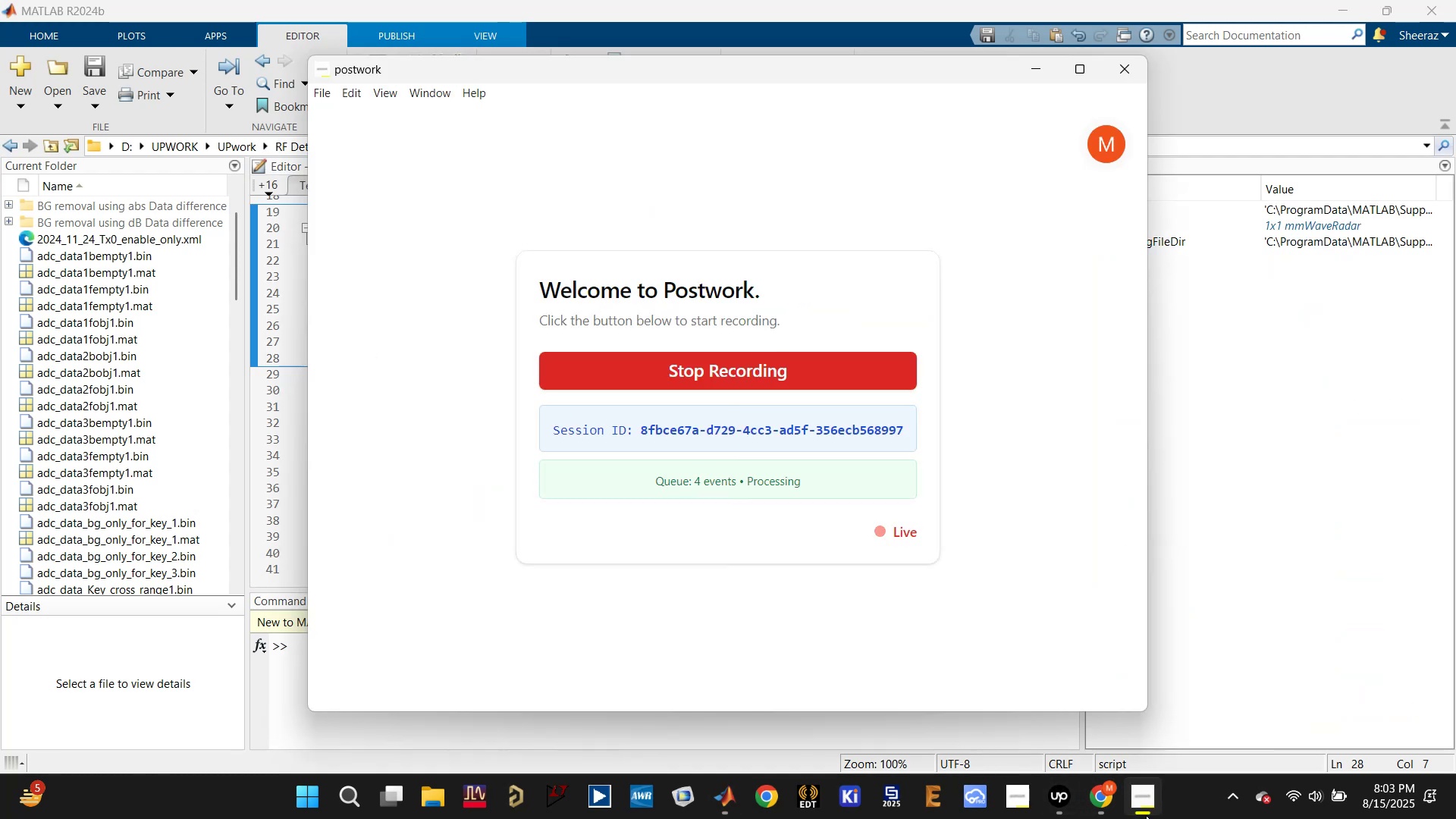 
left_click([1146, 815])
 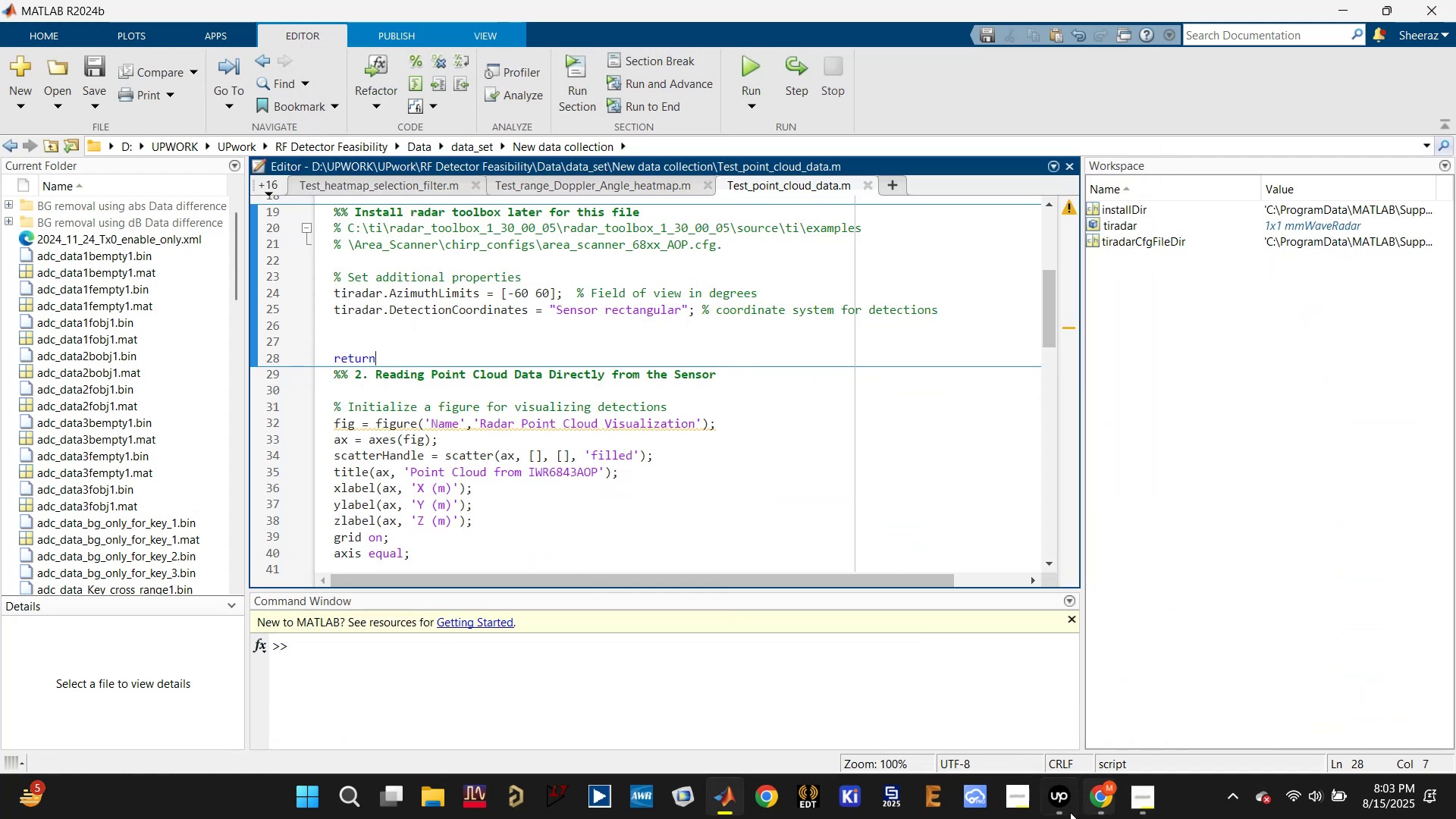 
left_click([1065, 811])
 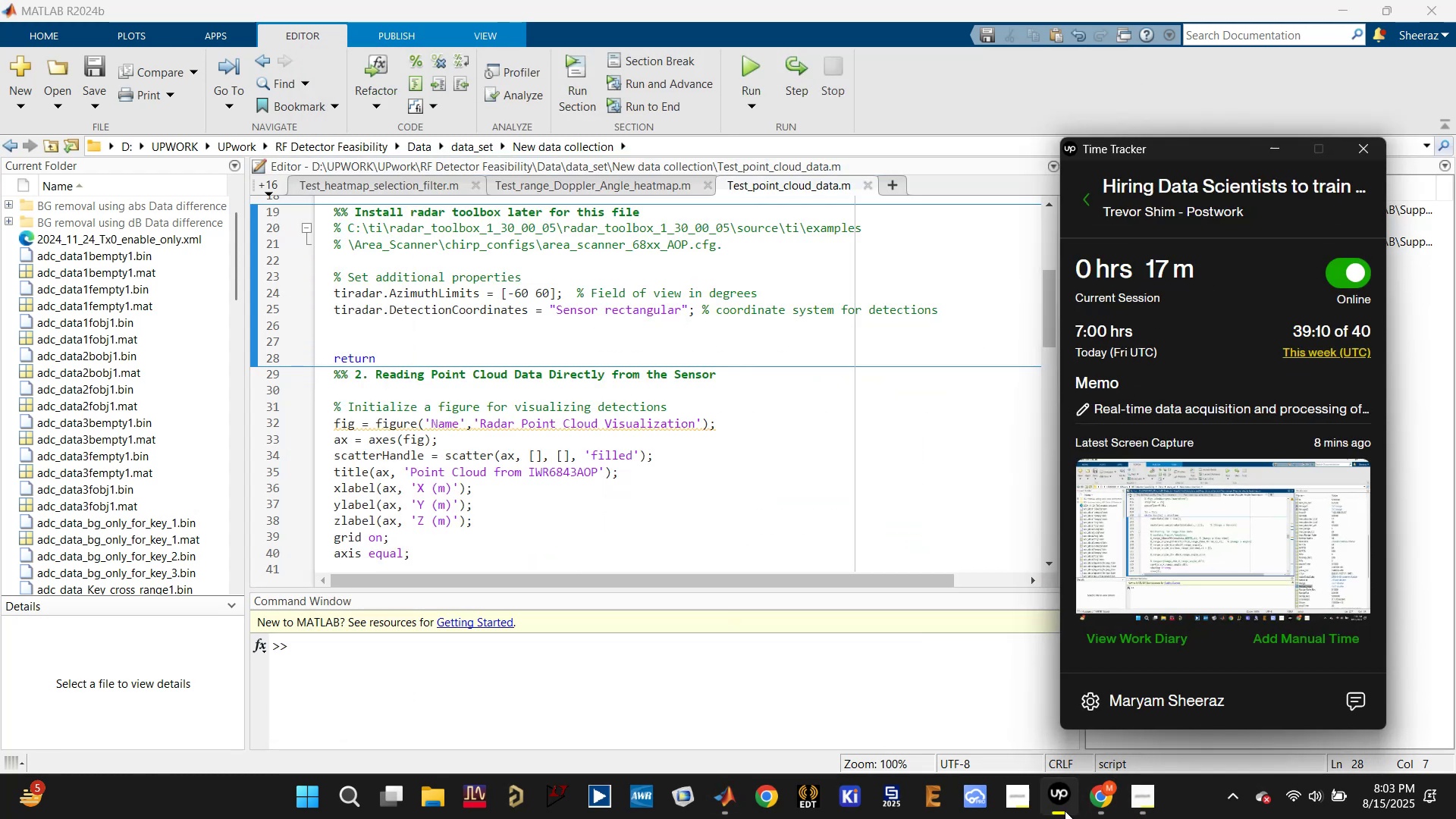 
left_click([1065, 811])
 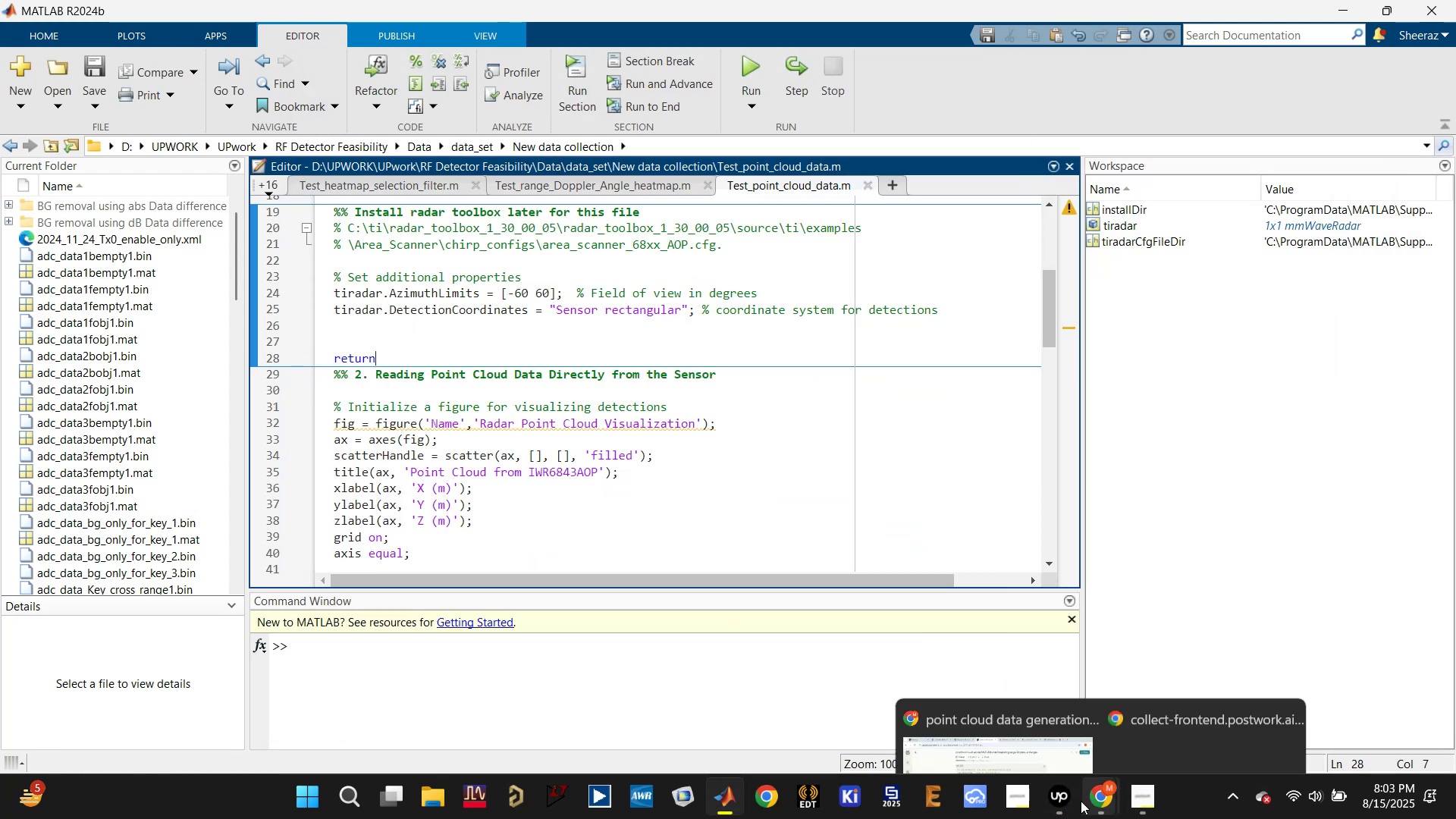 
left_click([1061, 806])
 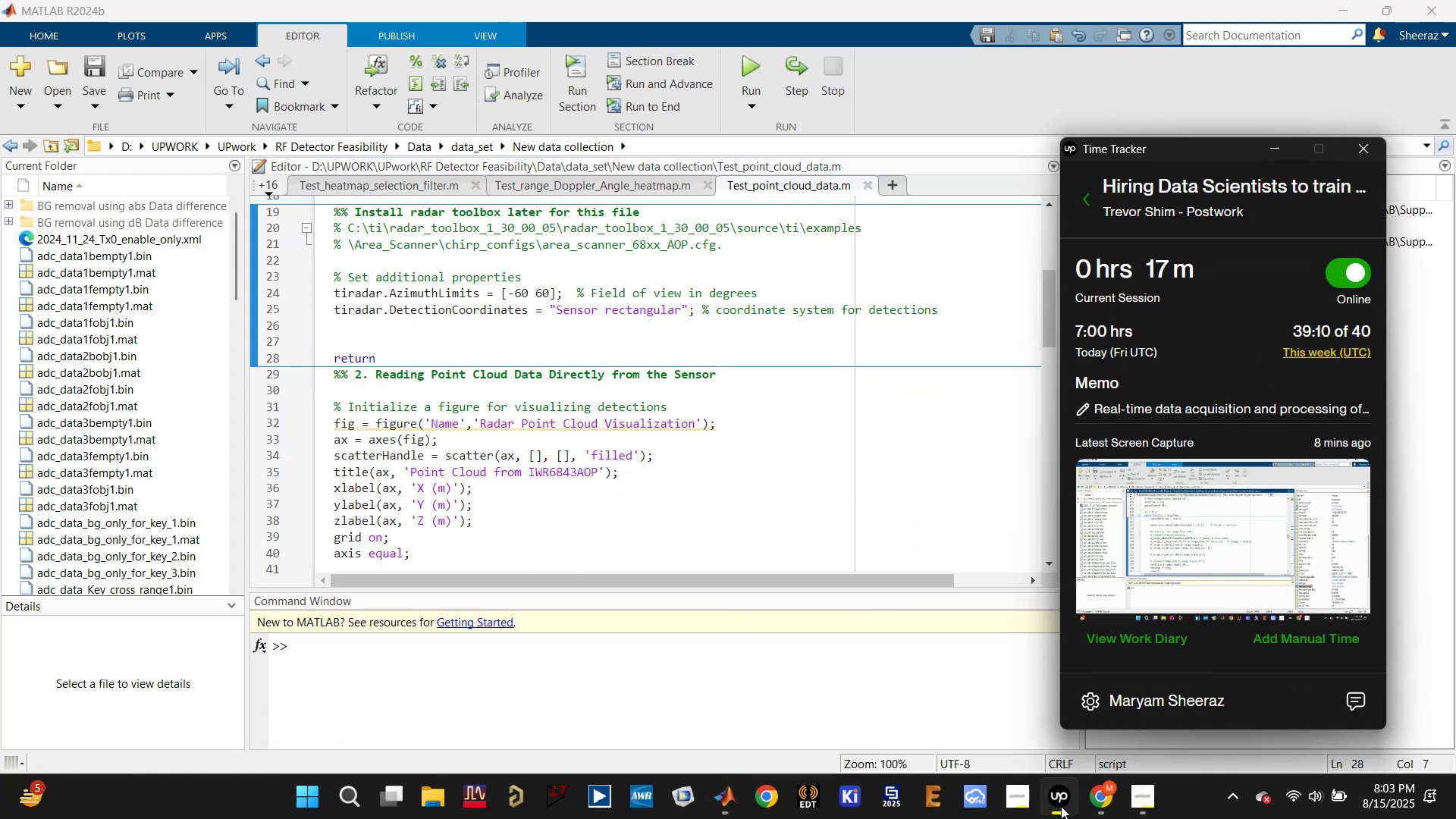 
left_click([1061, 806])
 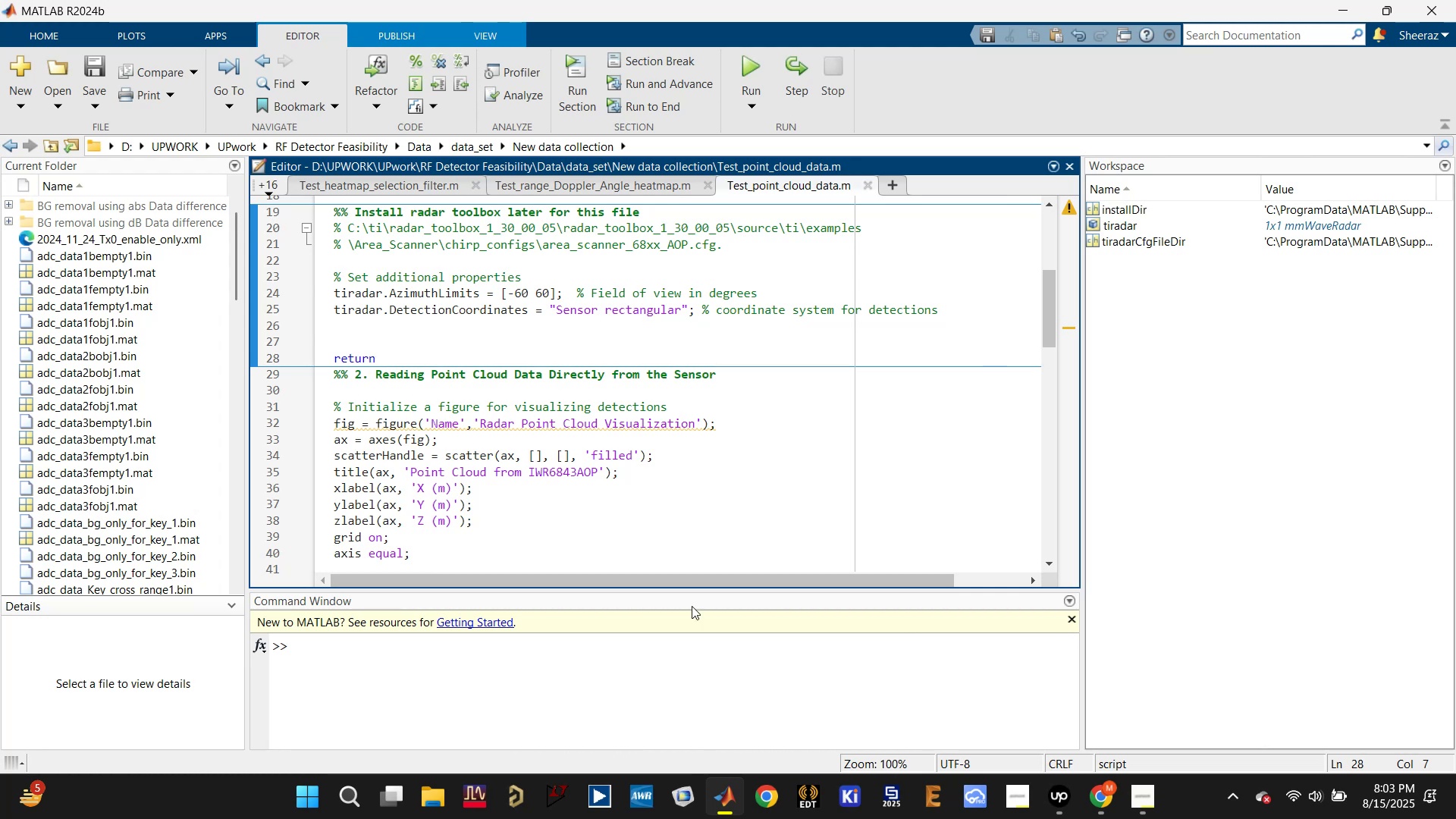 
wait(5.03)
 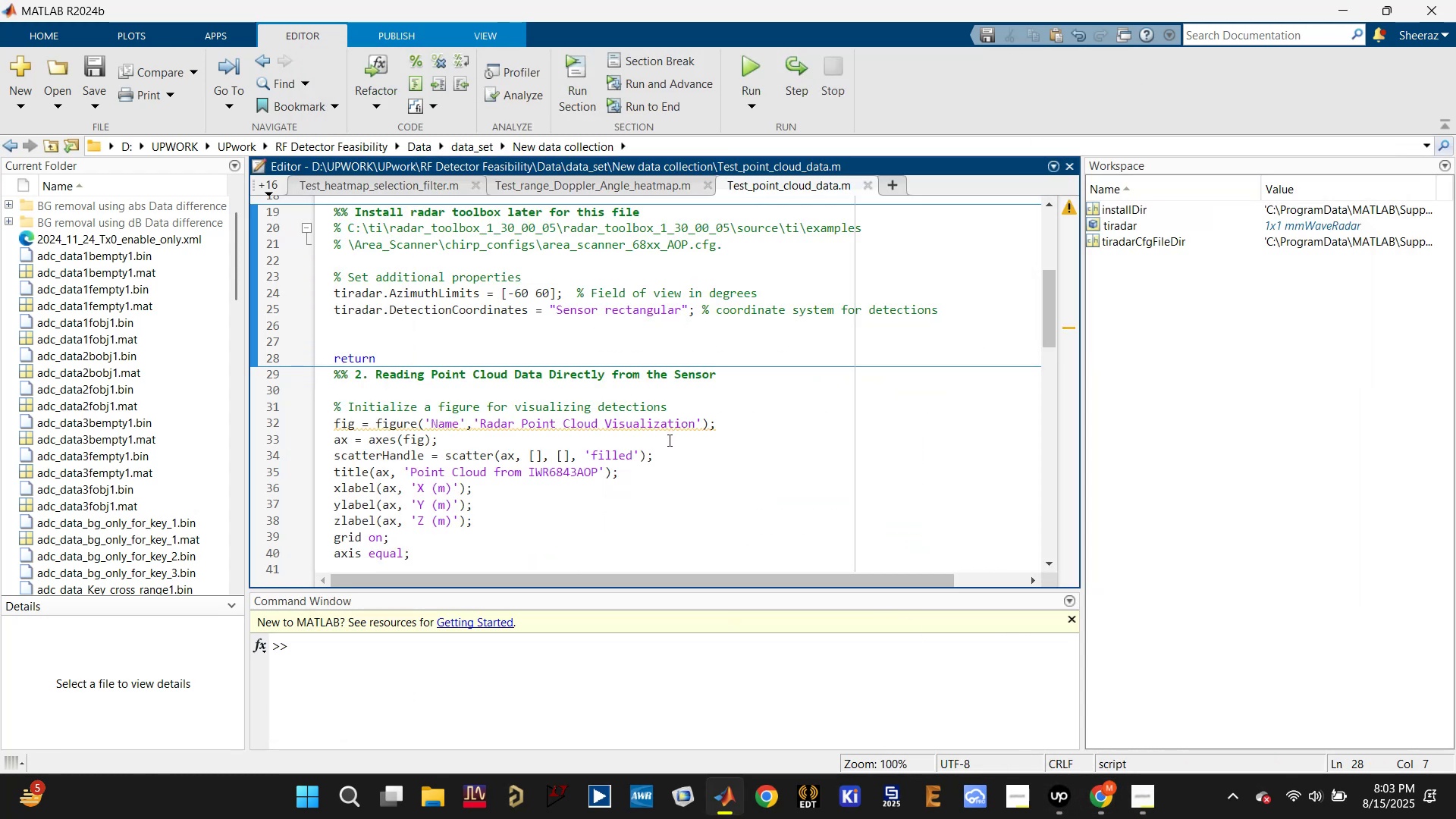 
left_click([1098, 802])
 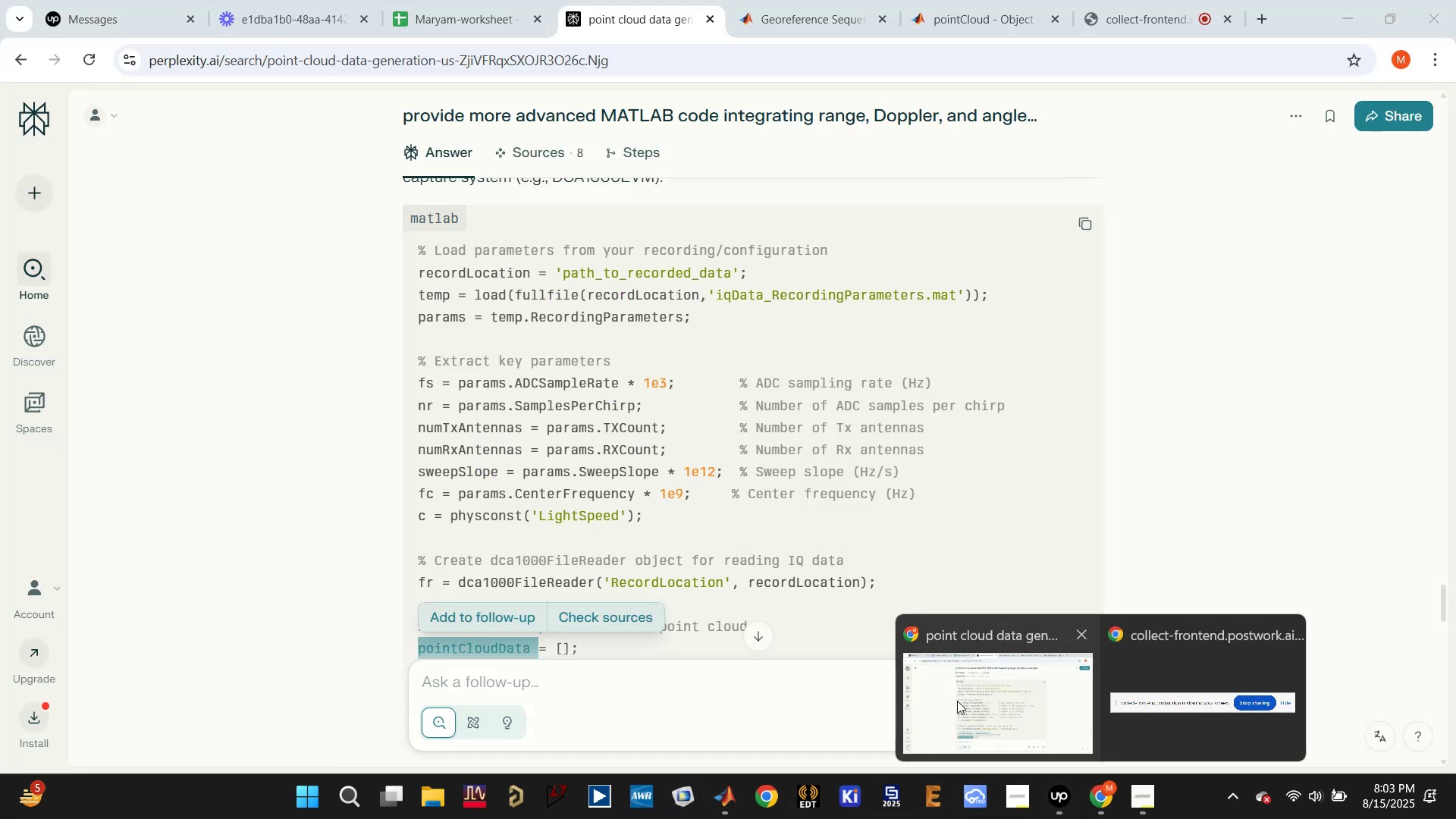 
left_click([935, 698])
 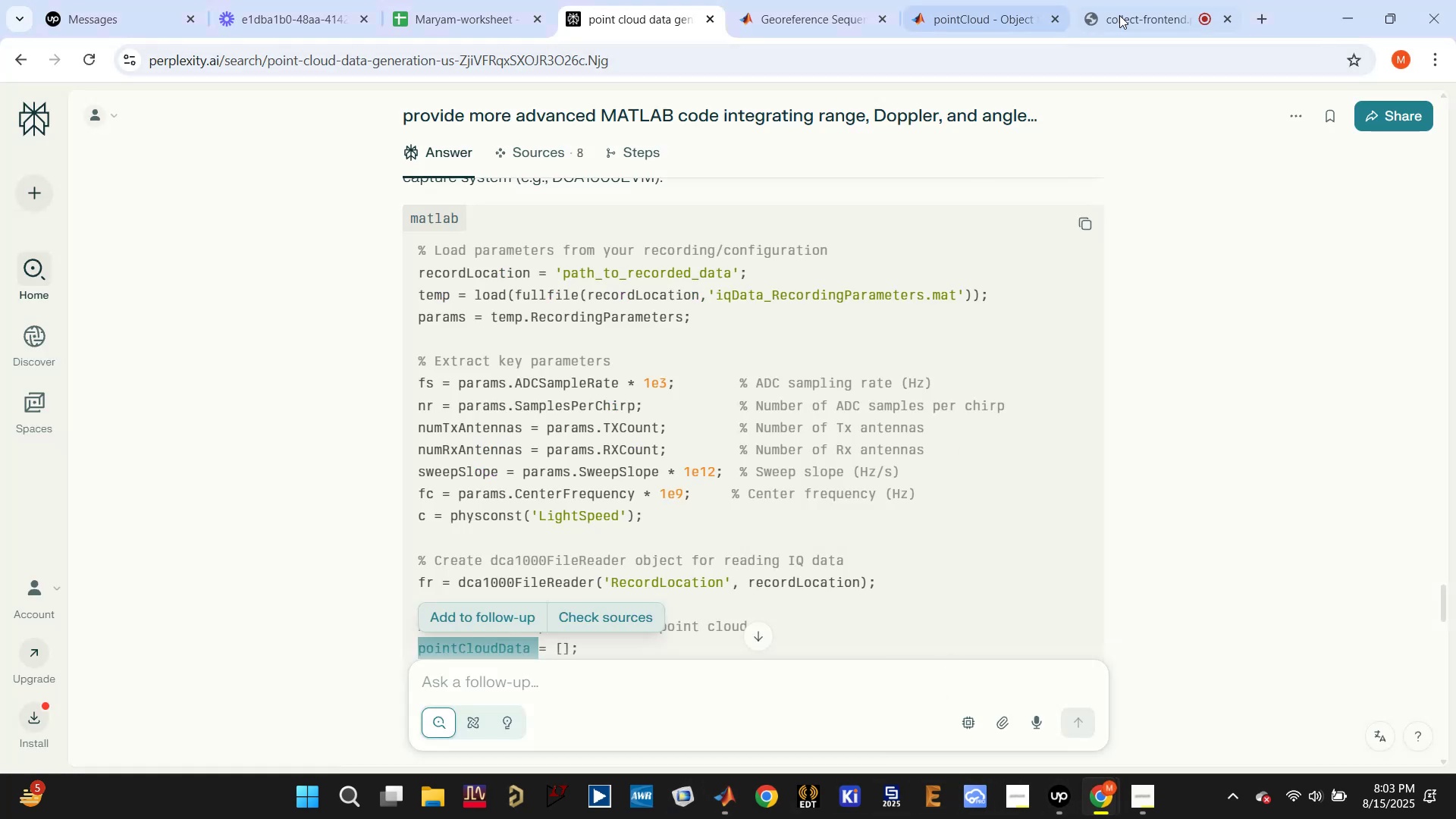 
left_click([1127, 11])
 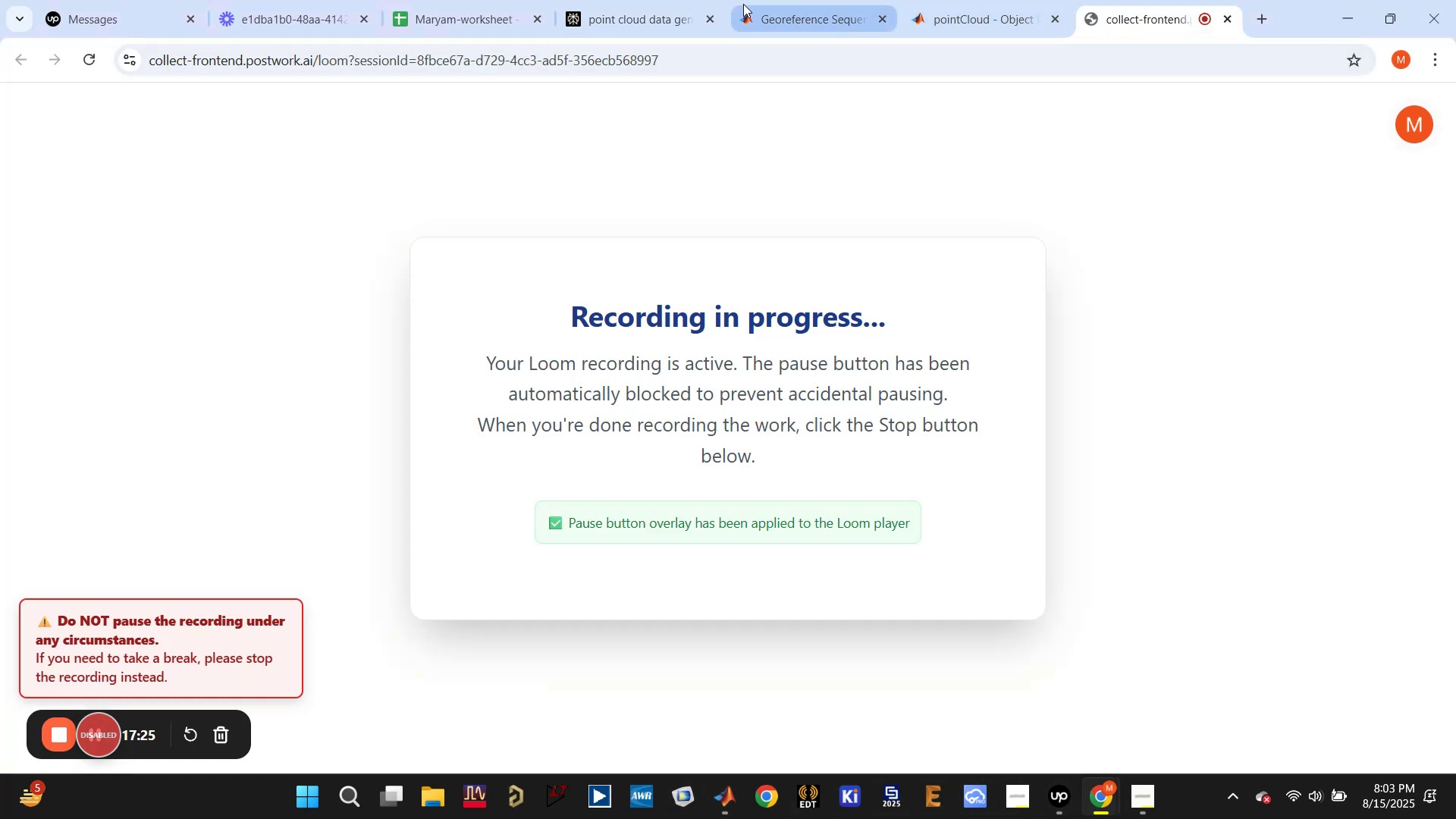 
left_click([774, 16])
 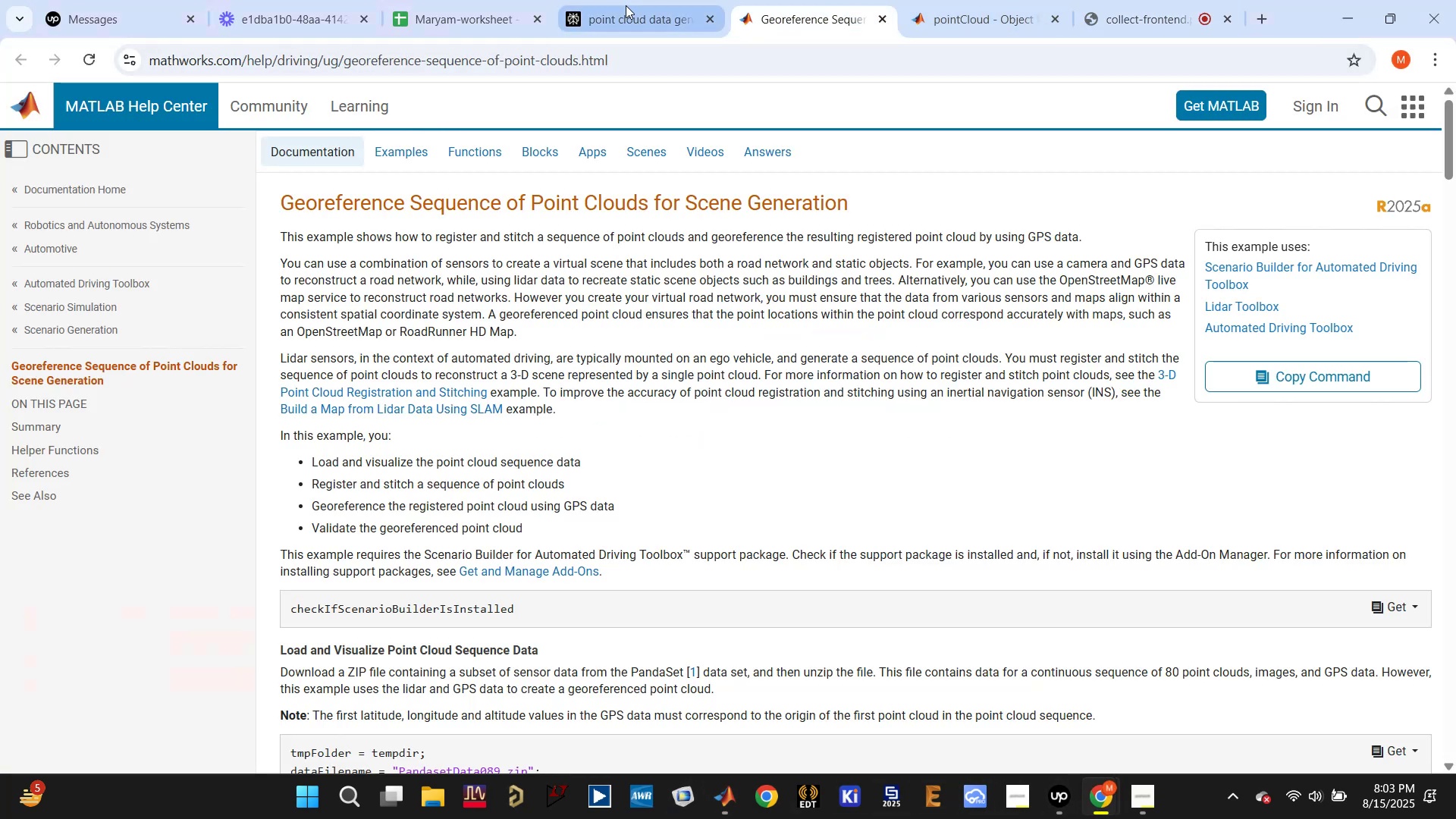 
left_click([626, 5])
 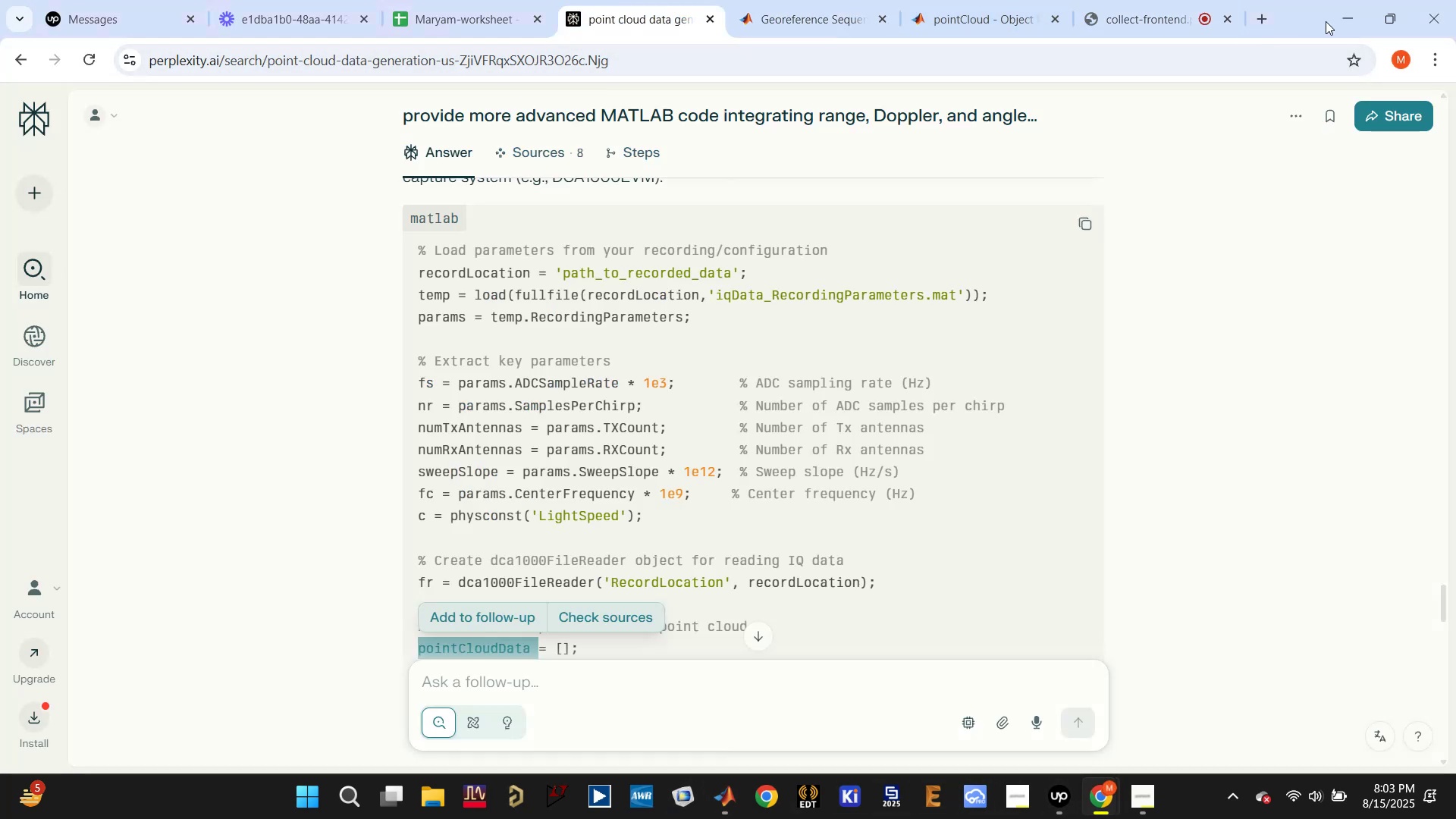 
left_click([1354, 12])
 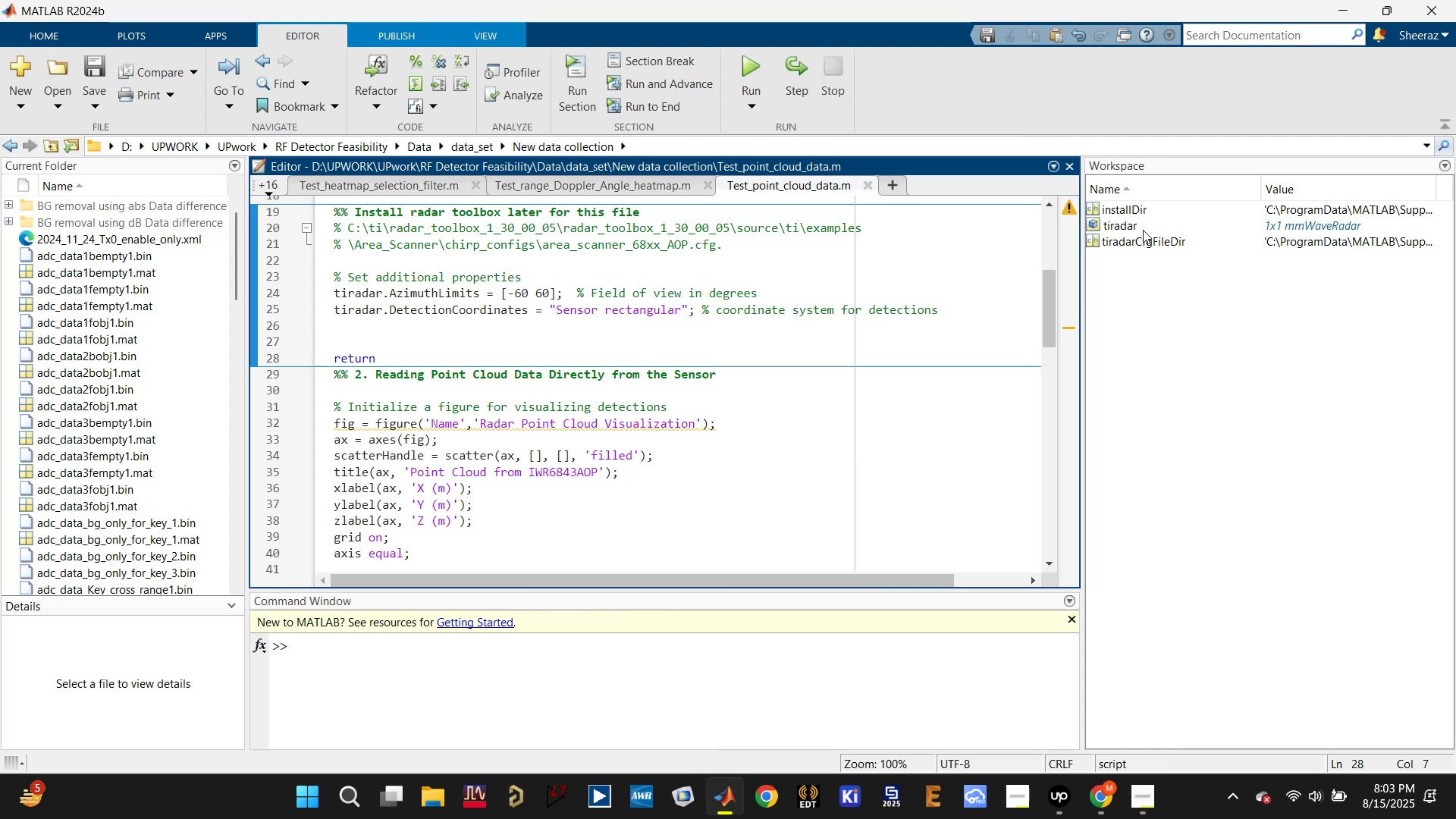 
double_click([1123, 226])
 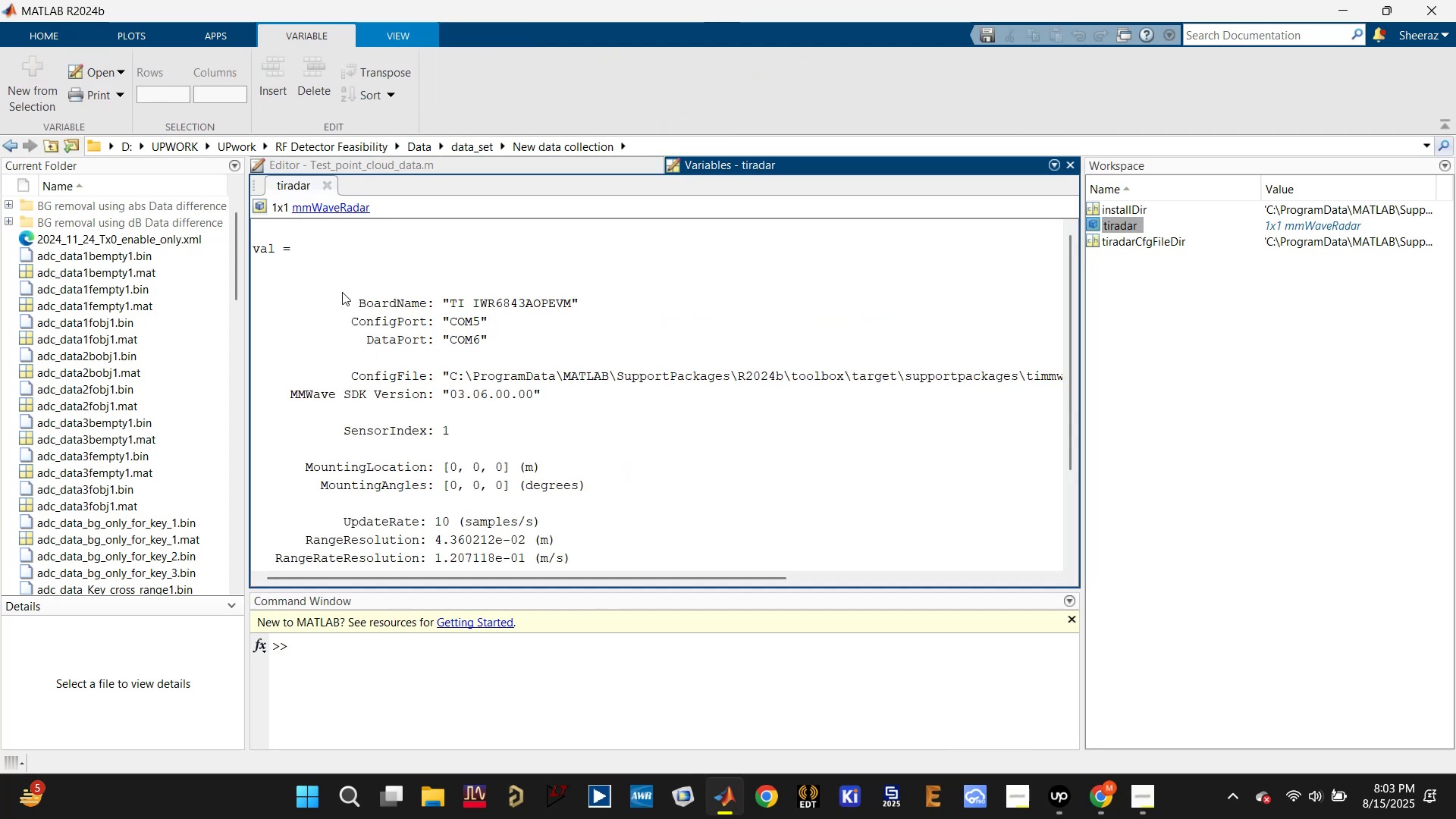 
left_click_drag(start_coordinate=[497, 579], to_coordinate=[315, 576])
 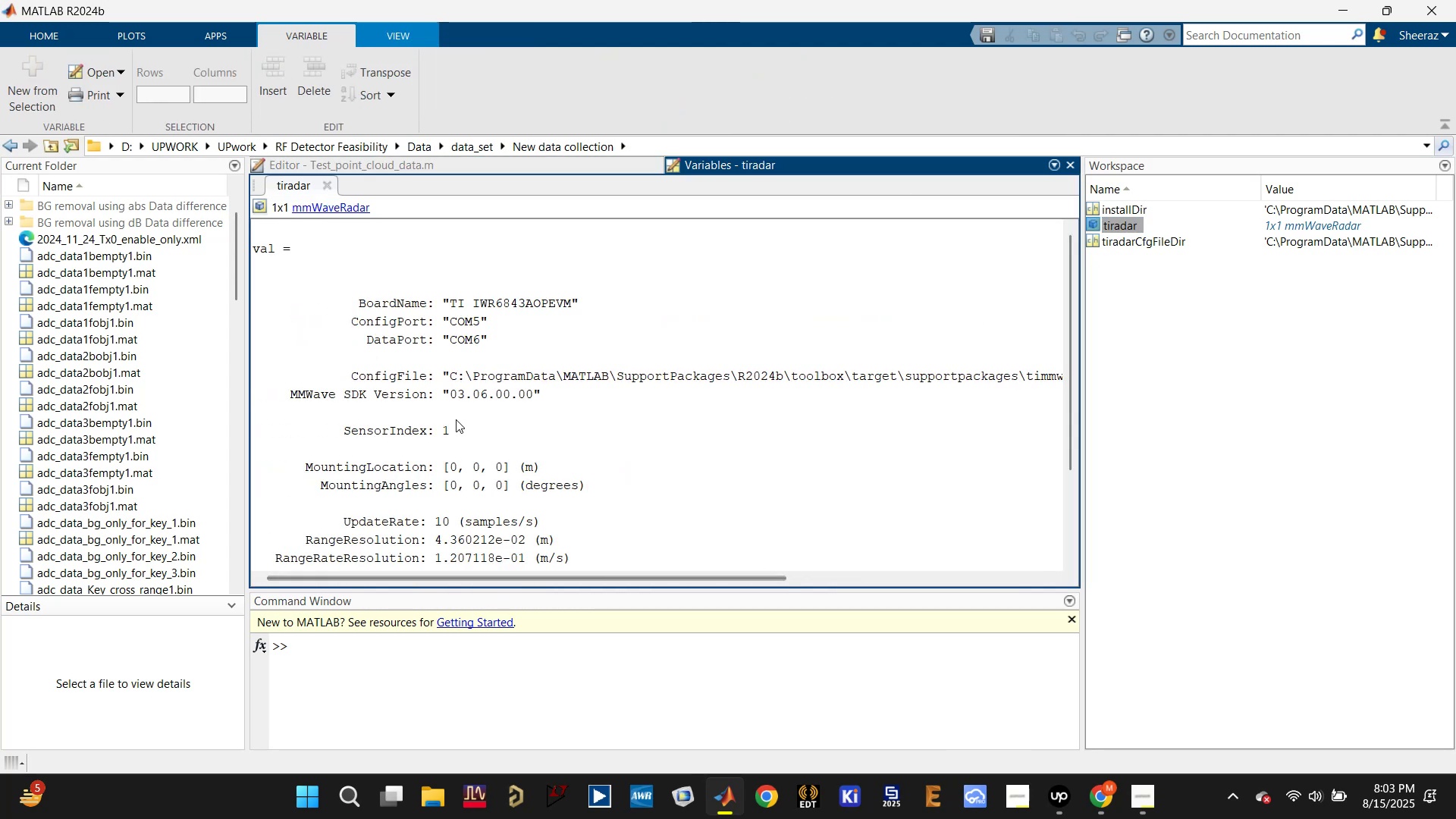 
scroll: coordinate [449, 461], scroll_direction: down, amount: 2.0
 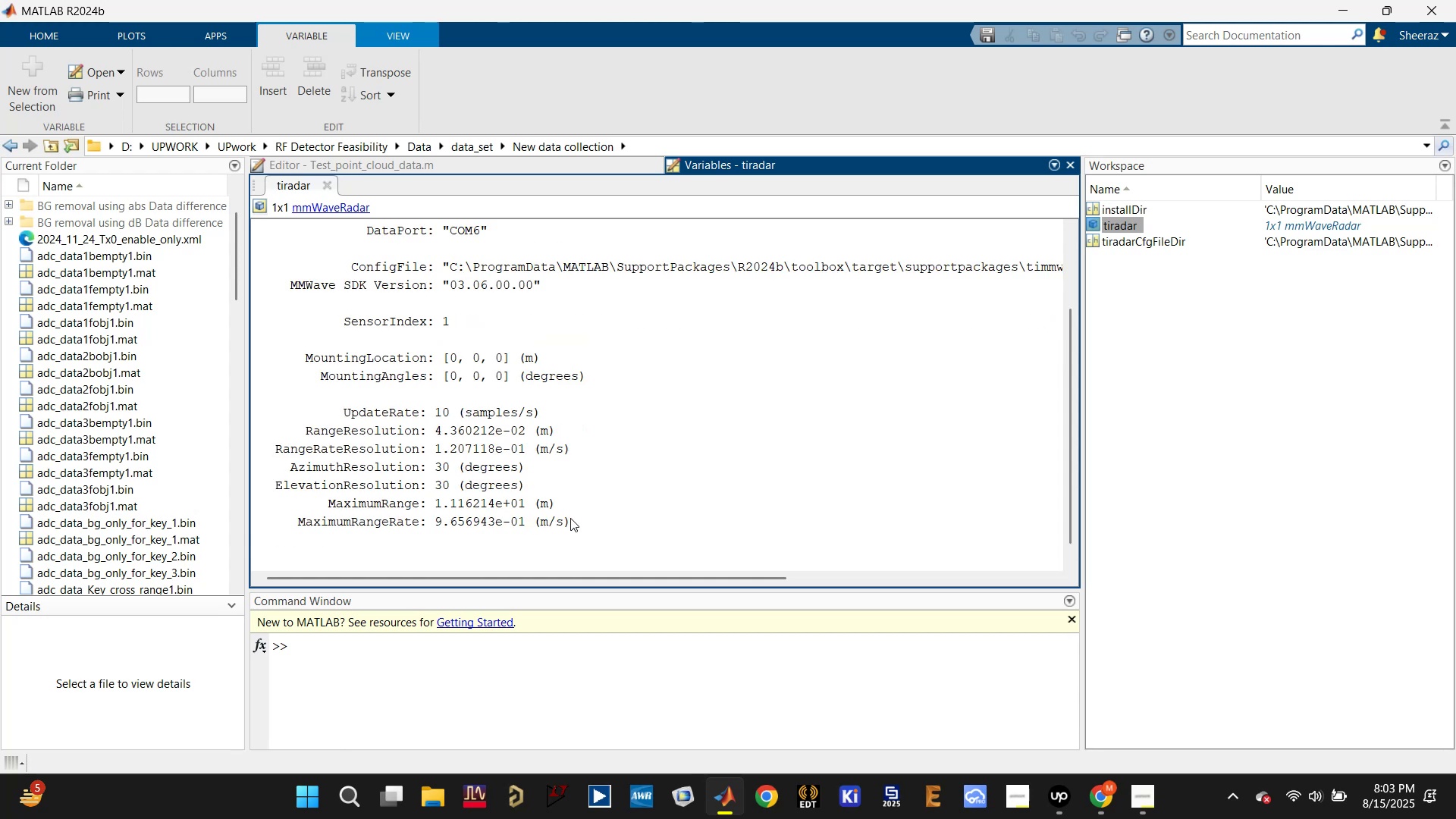 
left_click_drag(start_coordinate=[590, 513], to_coordinate=[268, 398])
 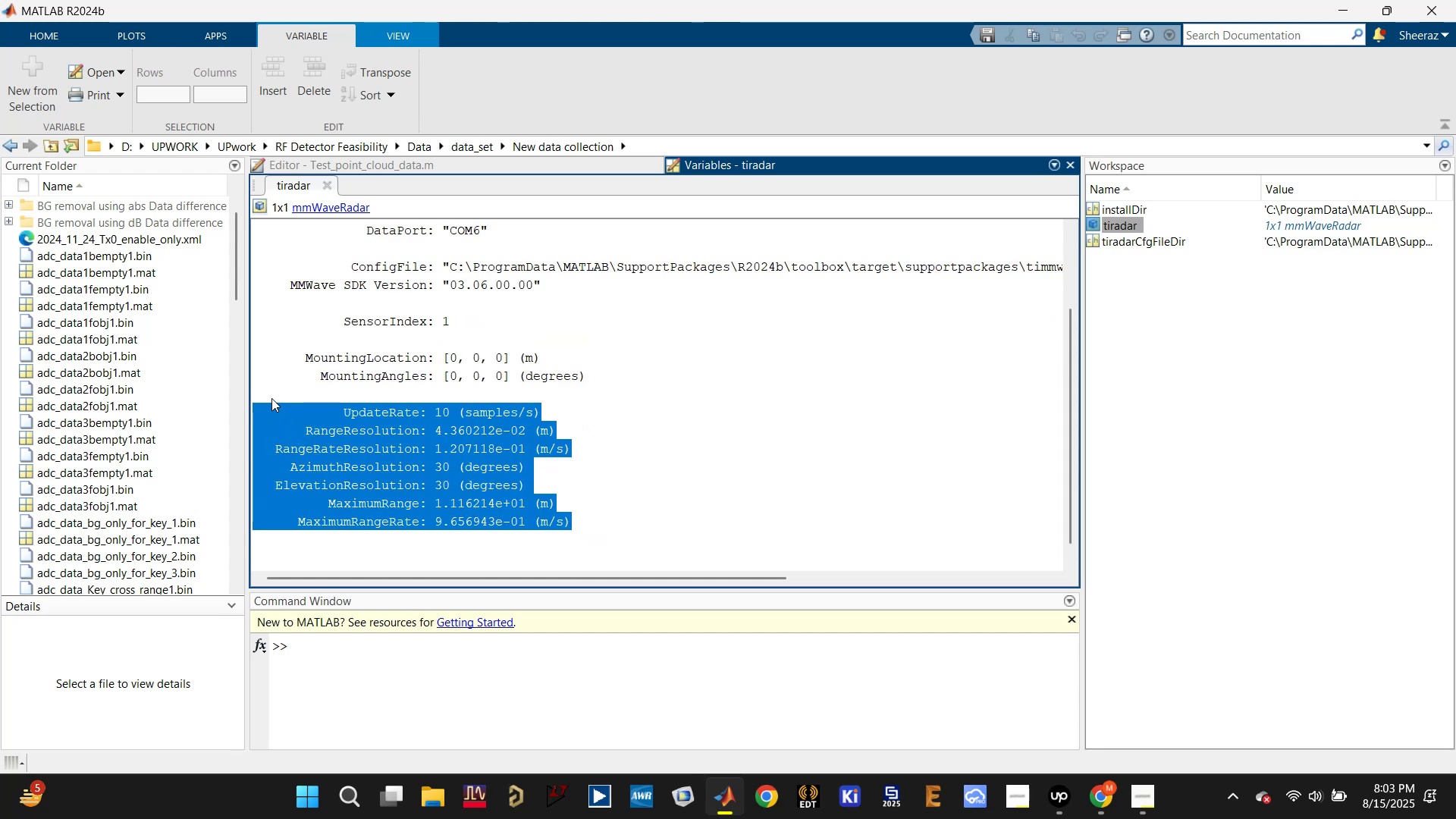 
key(Control+C)
 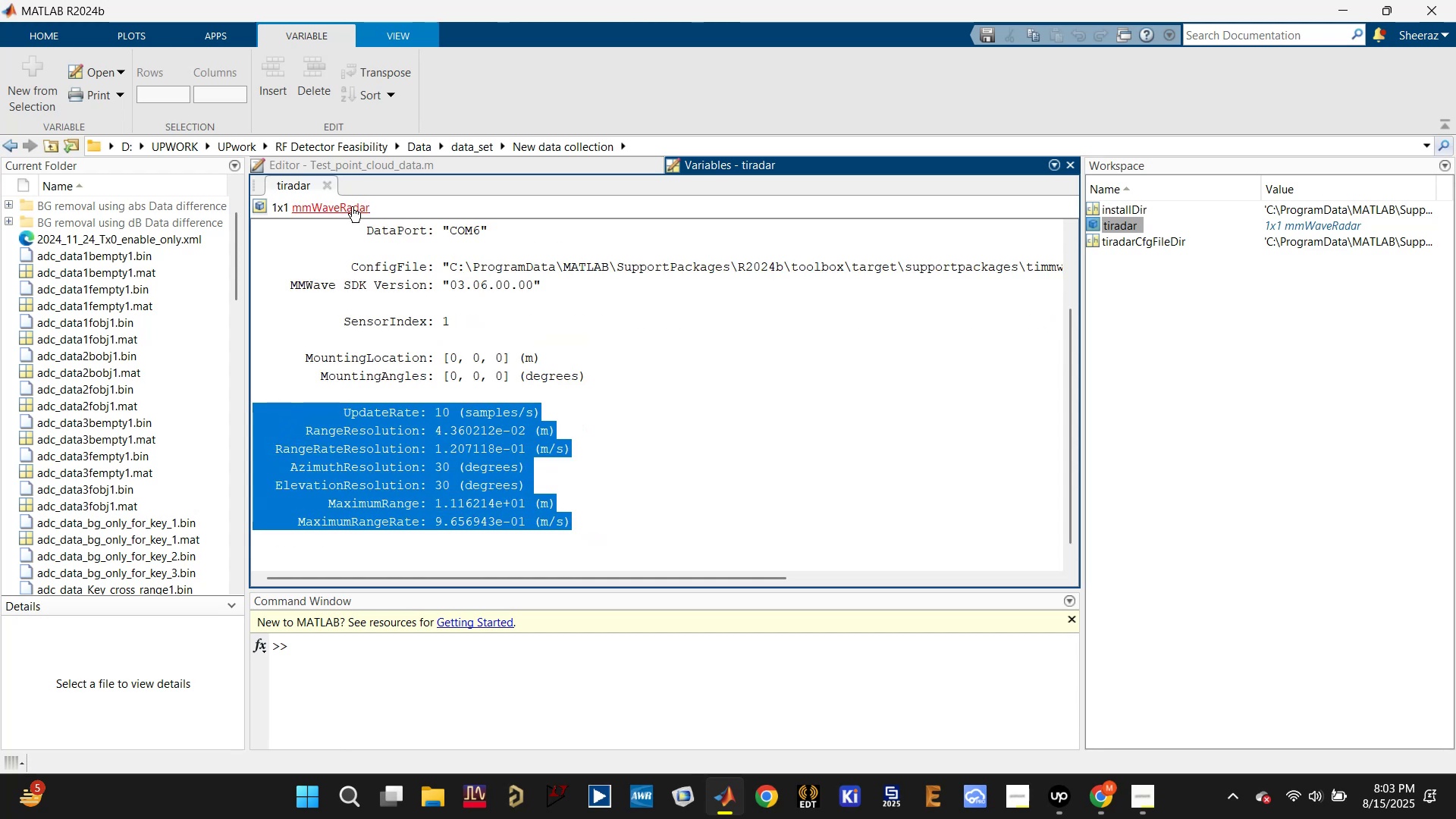 
left_click([347, 208])
 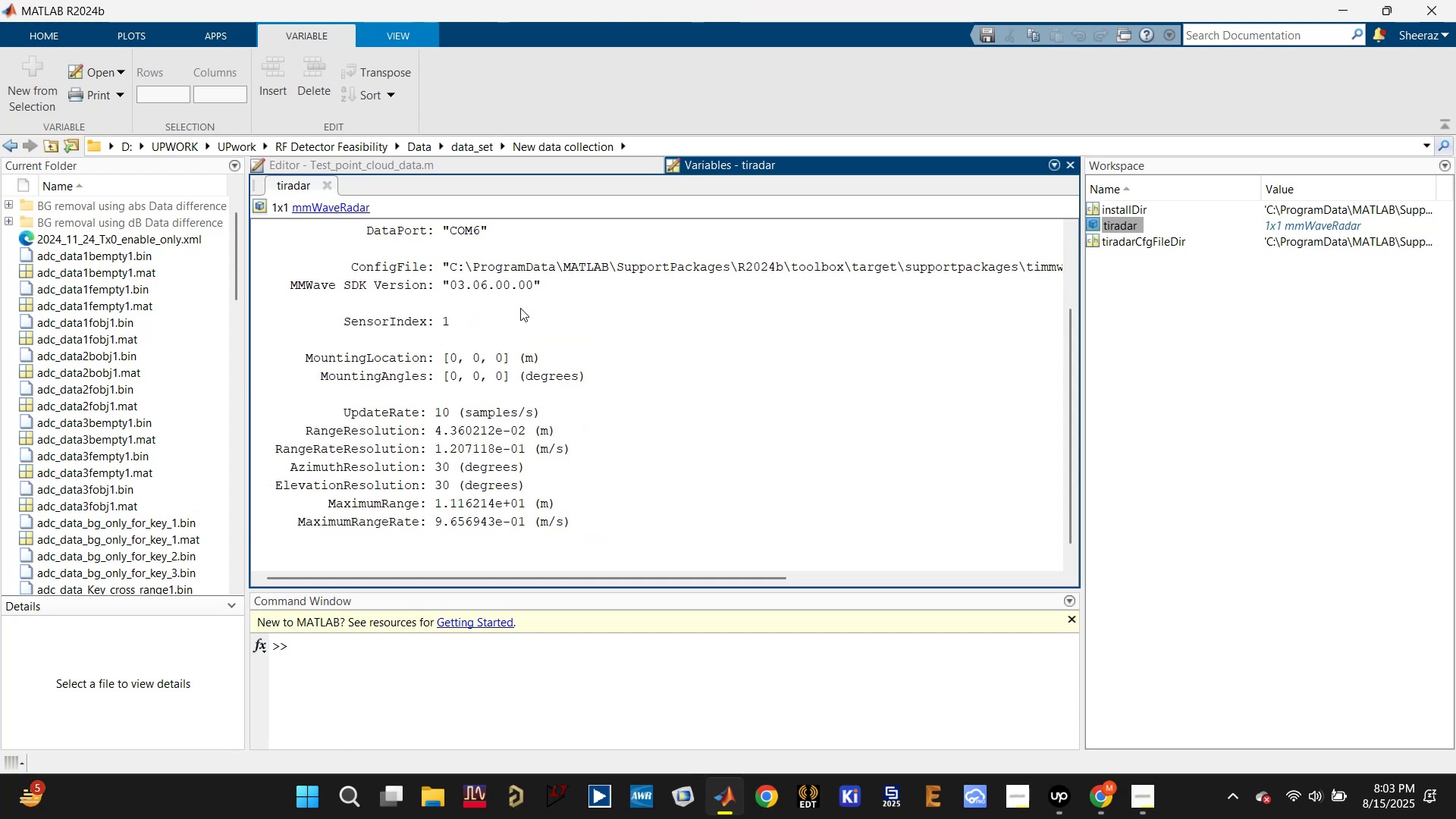 
scroll: coordinate [663, 370], scroll_direction: up, amount: 3.0
 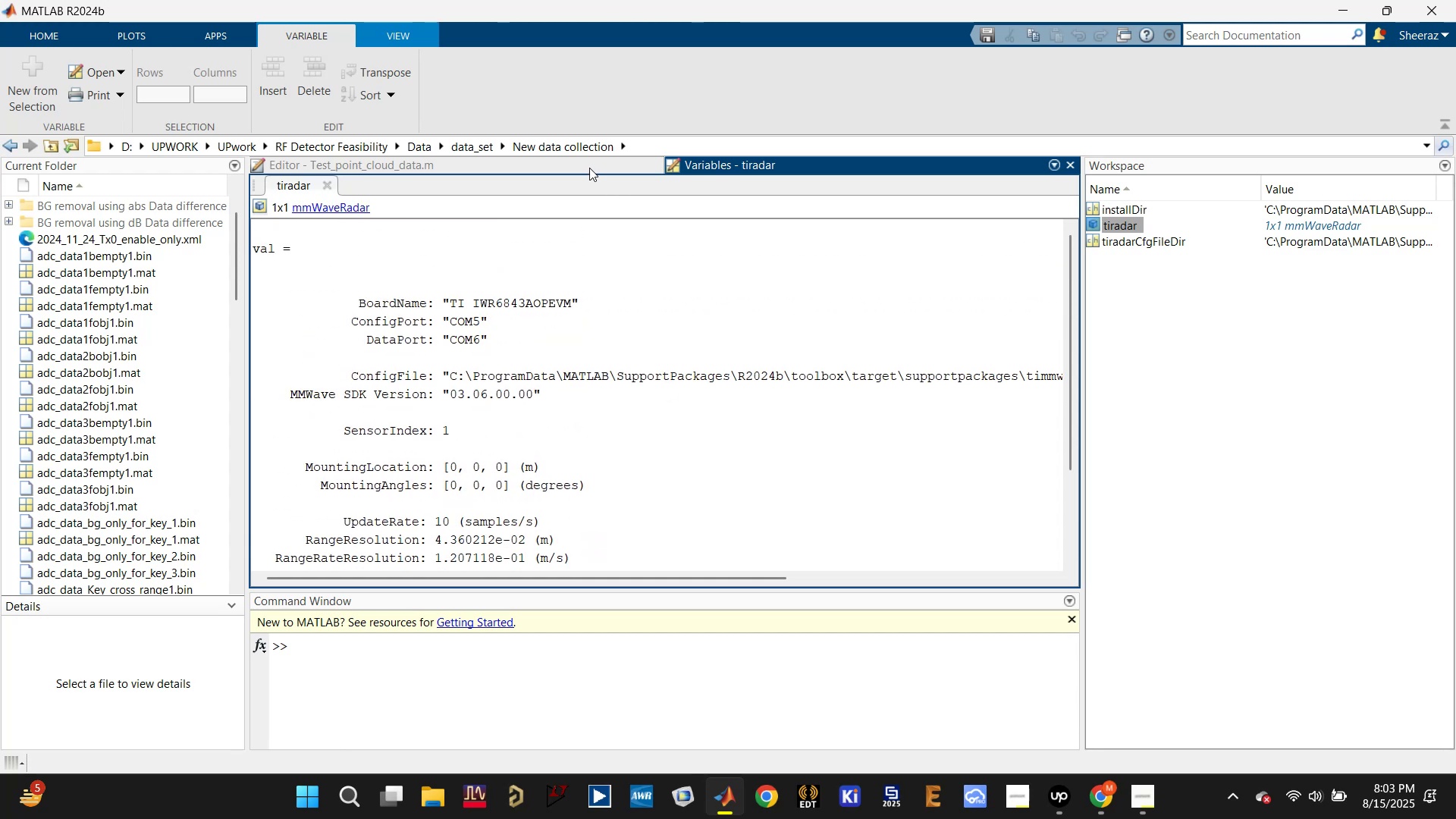 
scroll: coordinate [576, 234], scroll_direction: down, amount: 1.0
 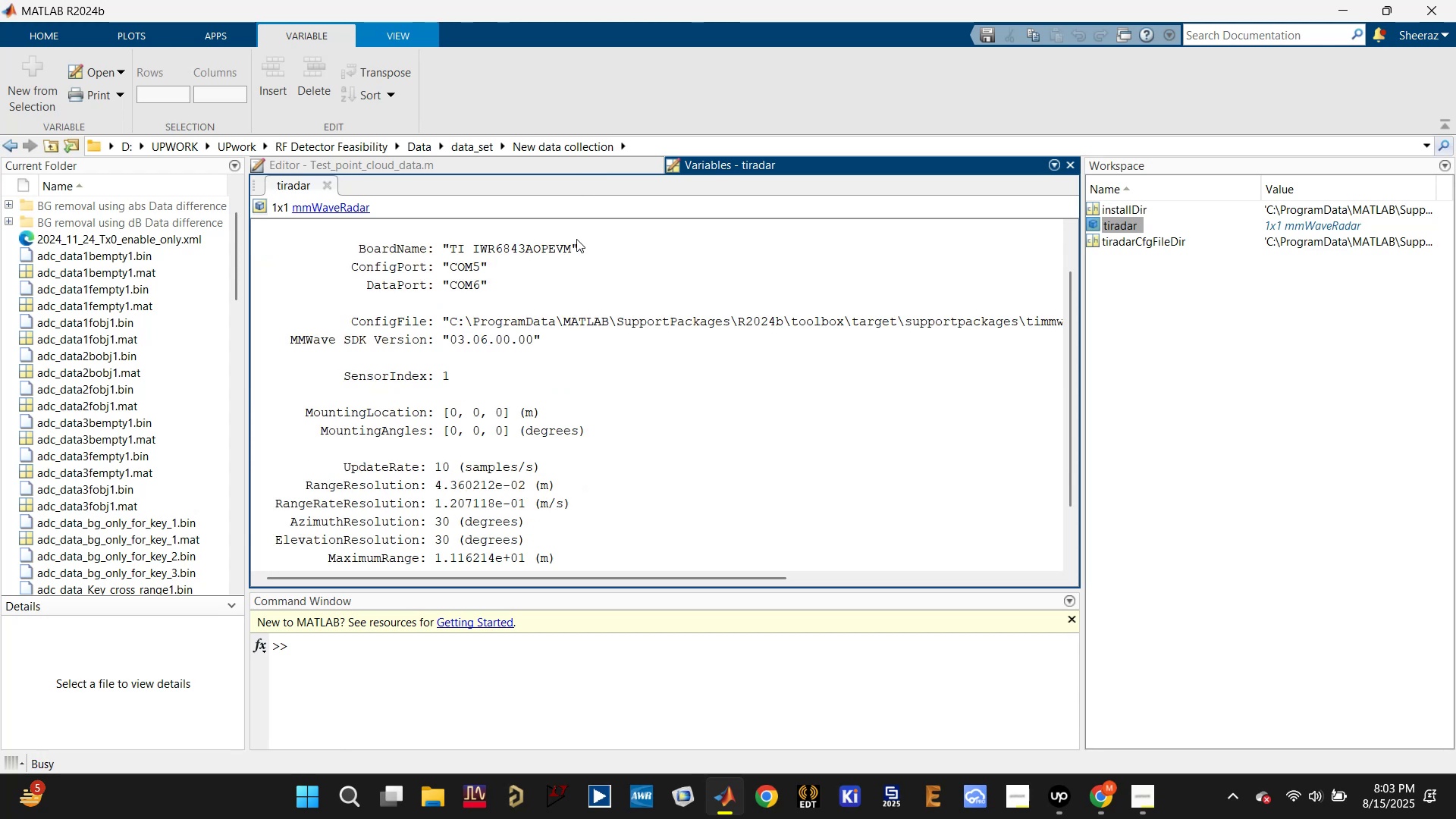 
scroll: coordinate [576, 234], scroll_direction: up, amount: 2.0
 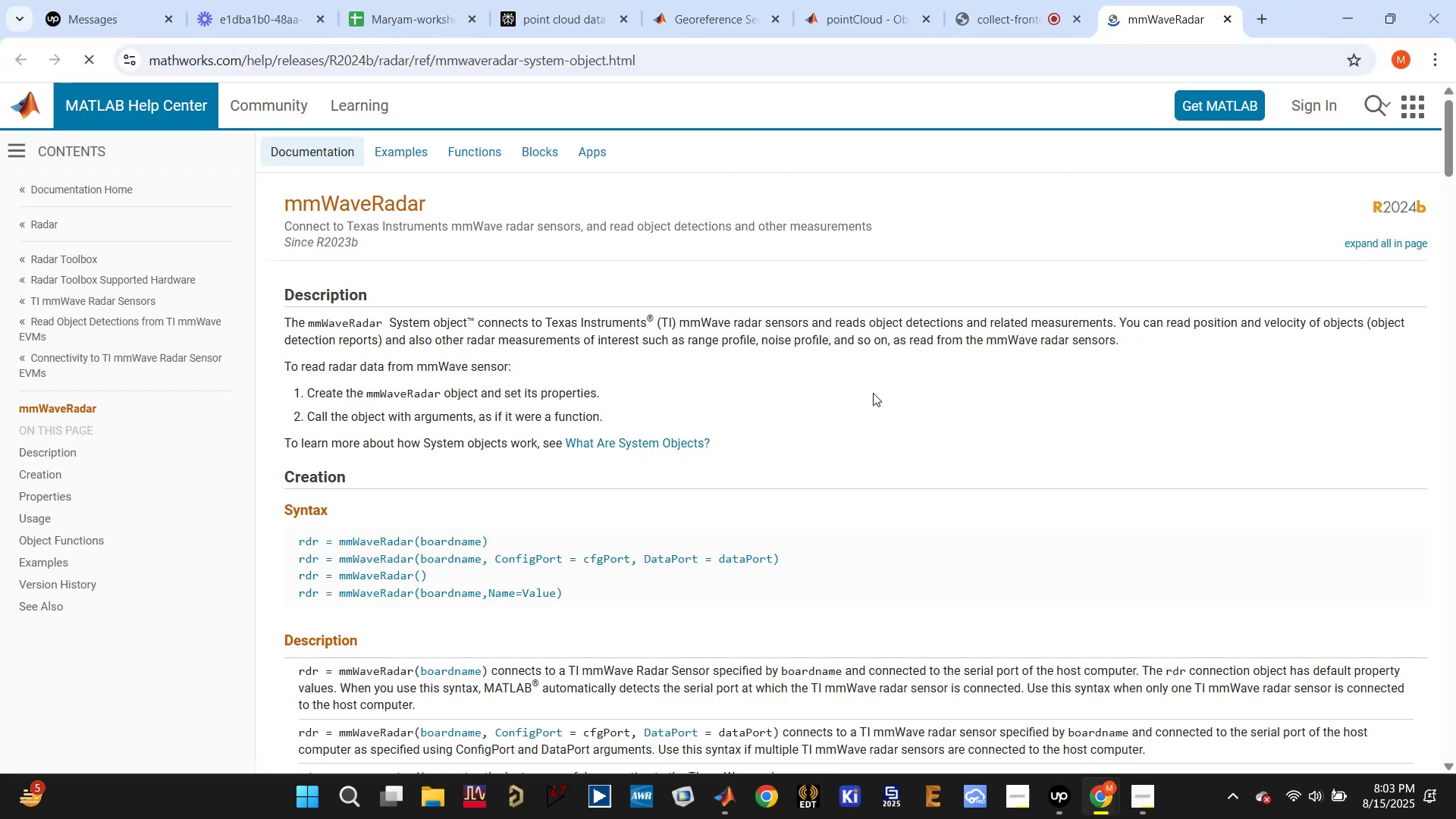 
left_click([1354, 18])
 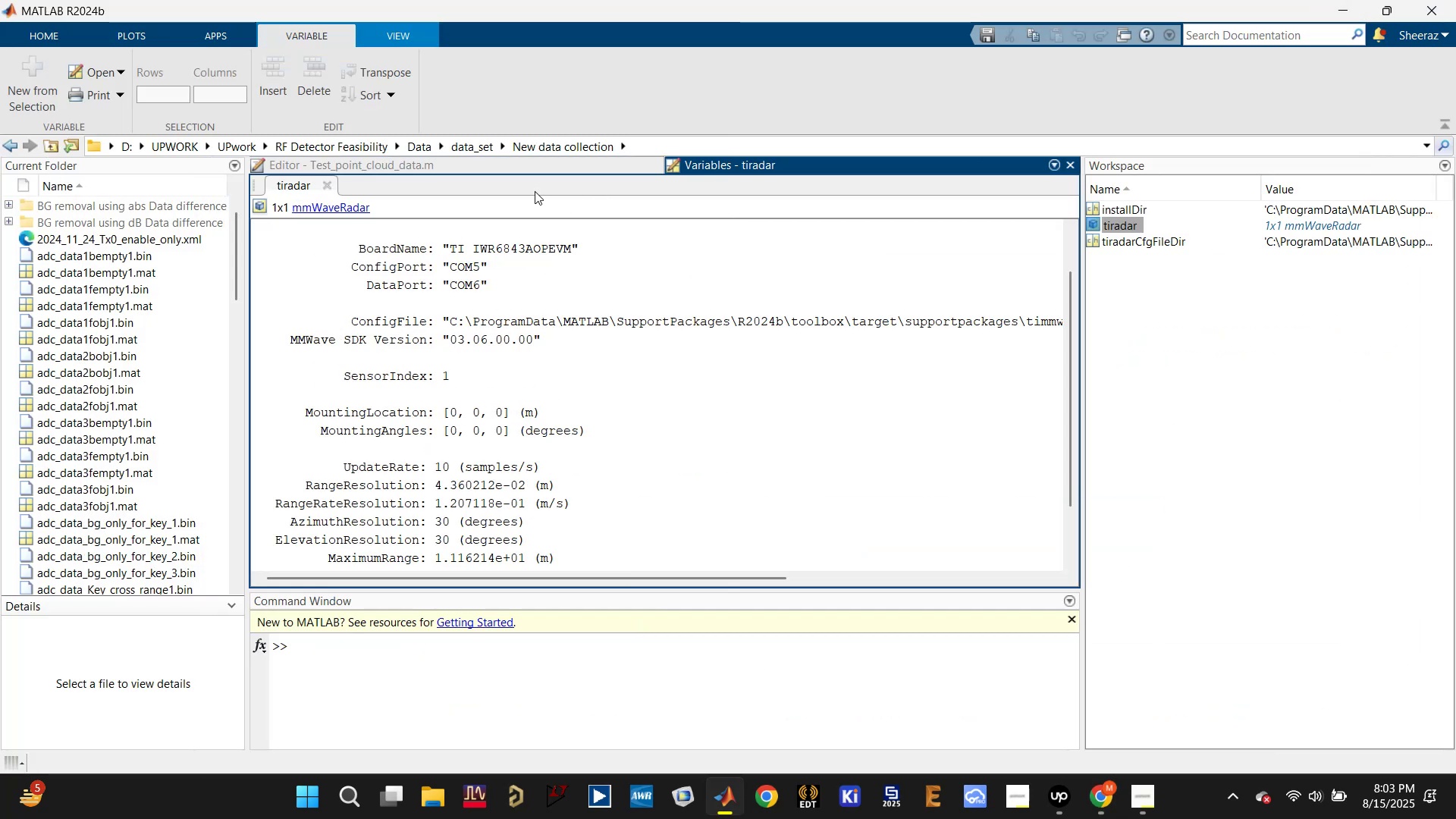 
left_click([541, 169])
 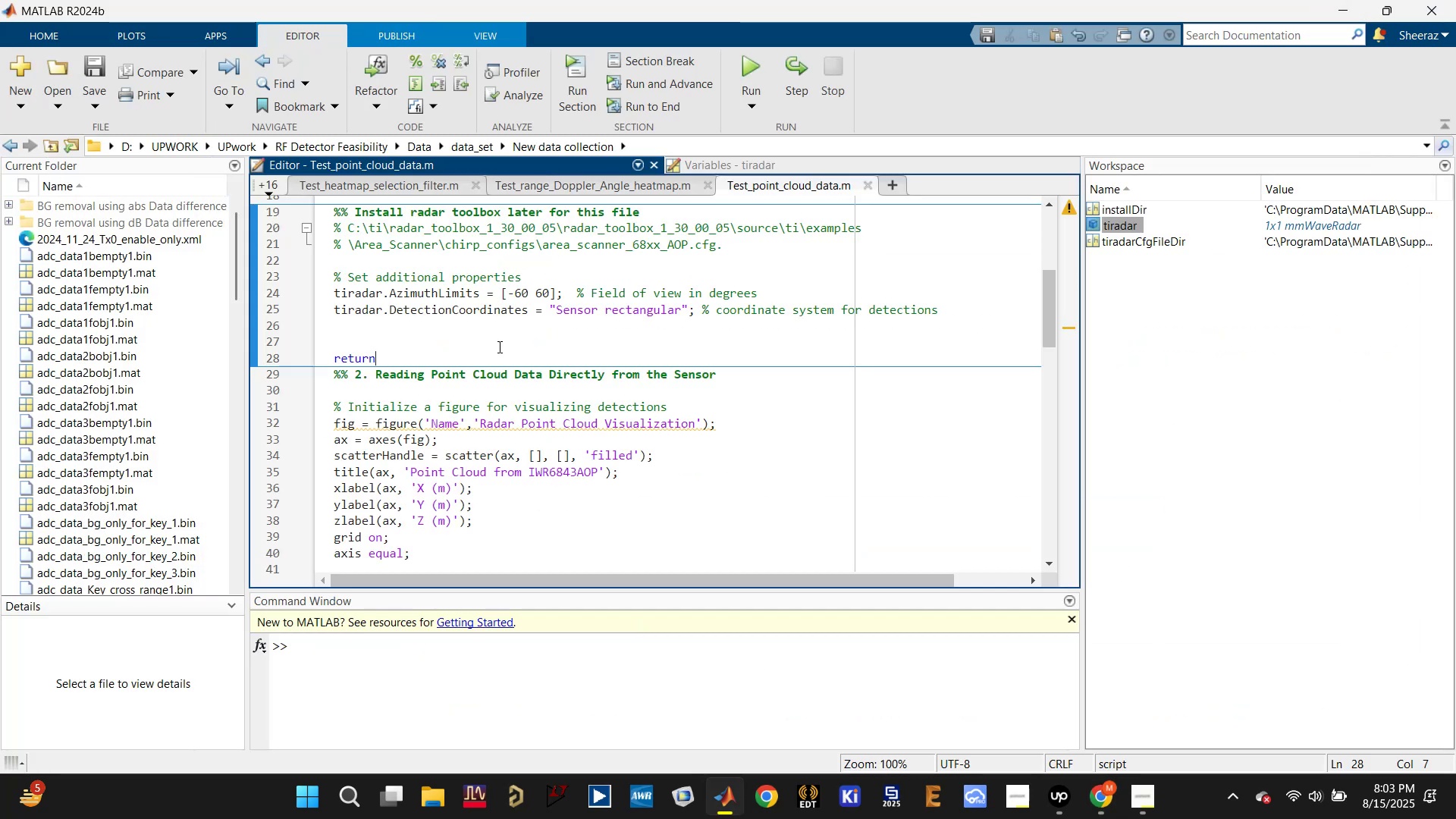 
left_click([497, 340])
 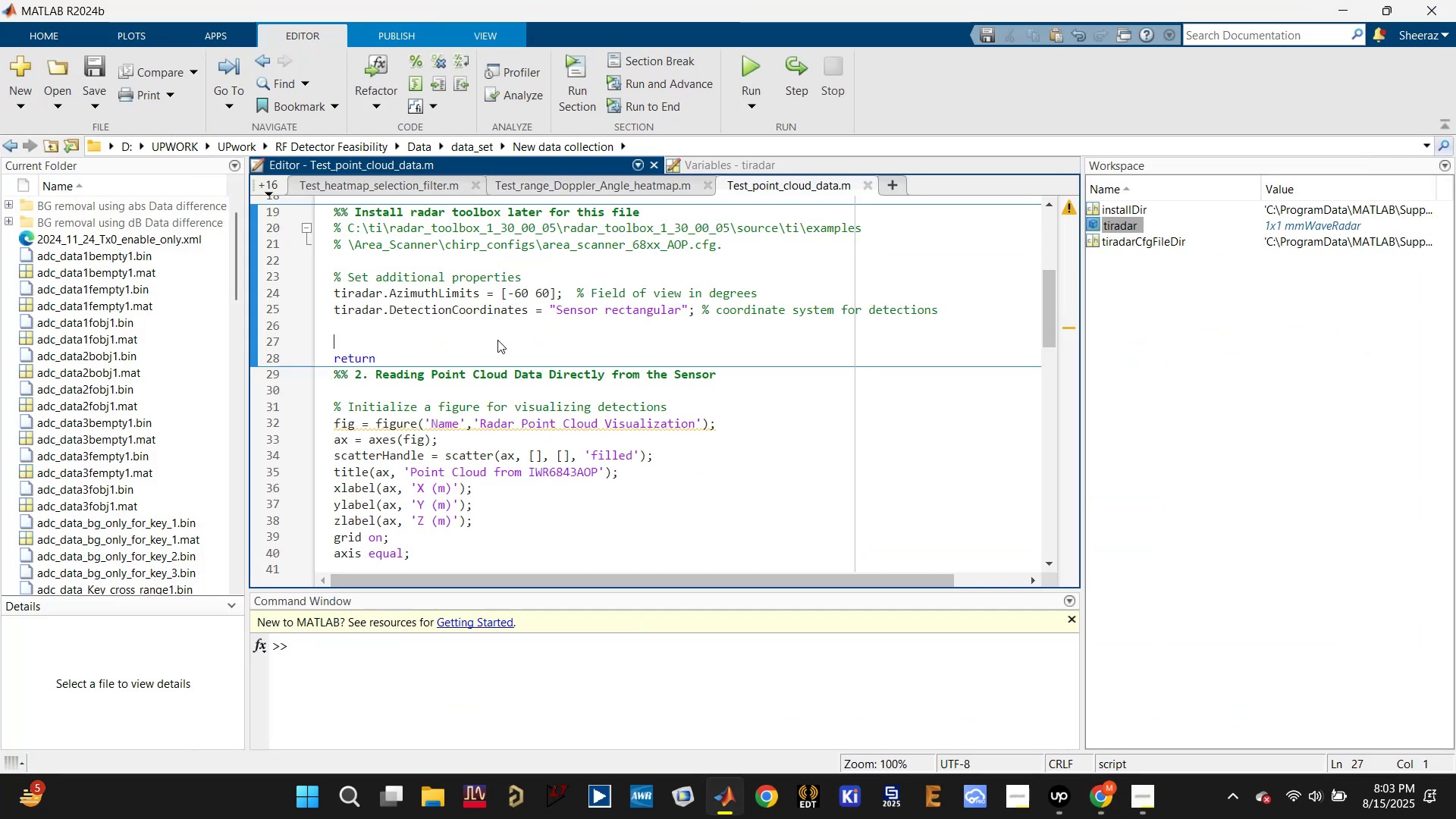 
type(%%)
 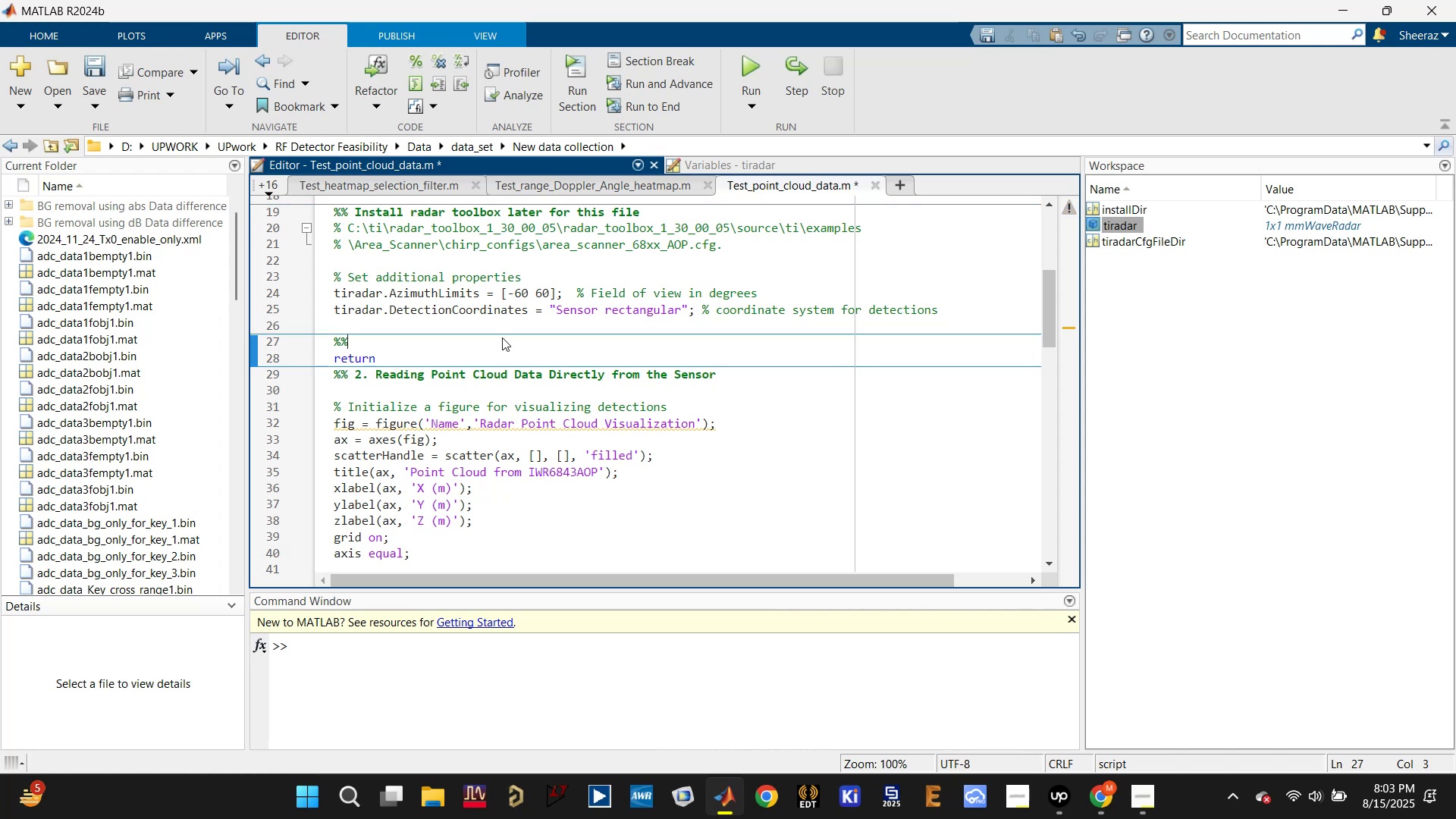 
key(Enter)
 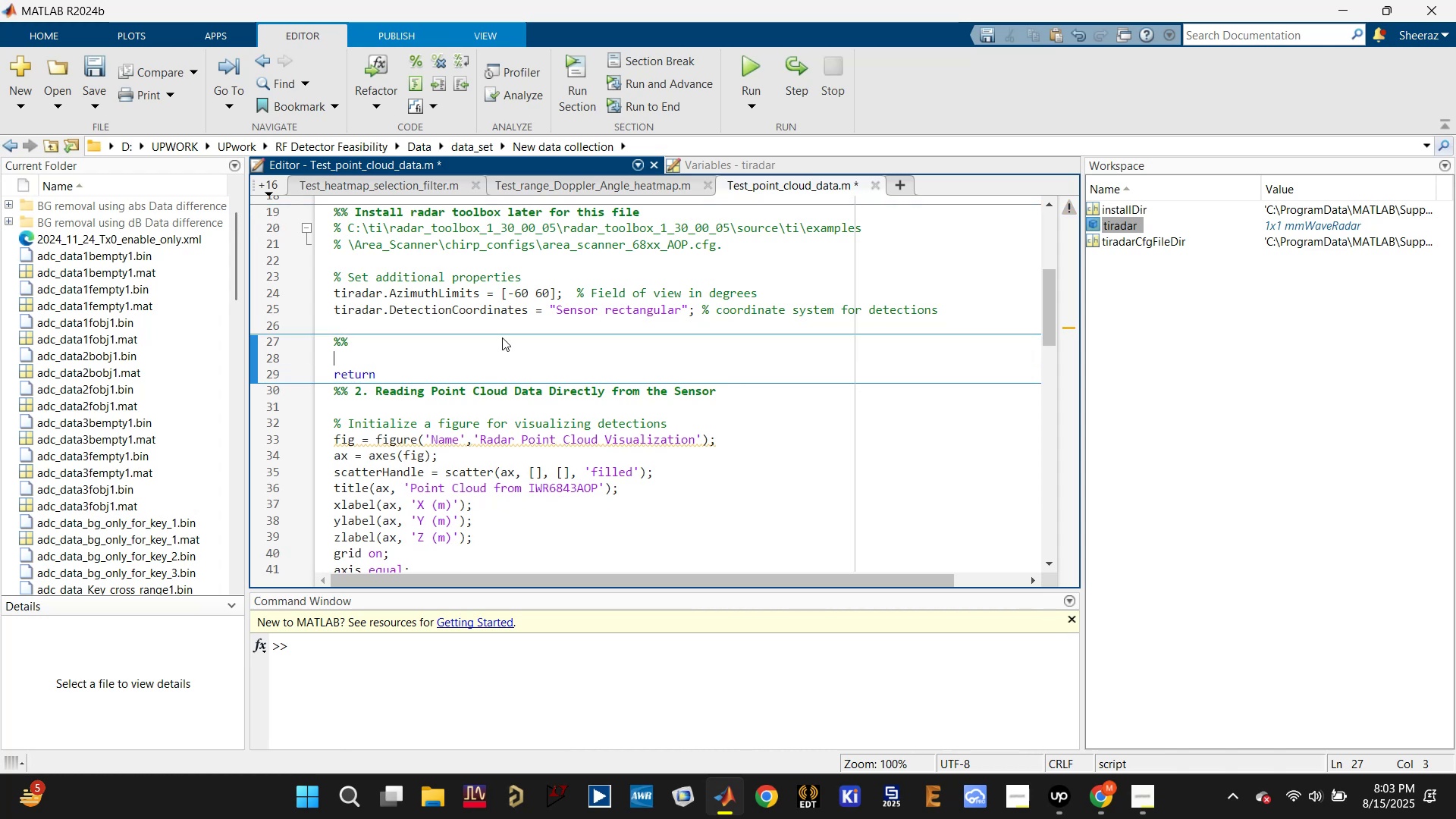 
key(Enter)
 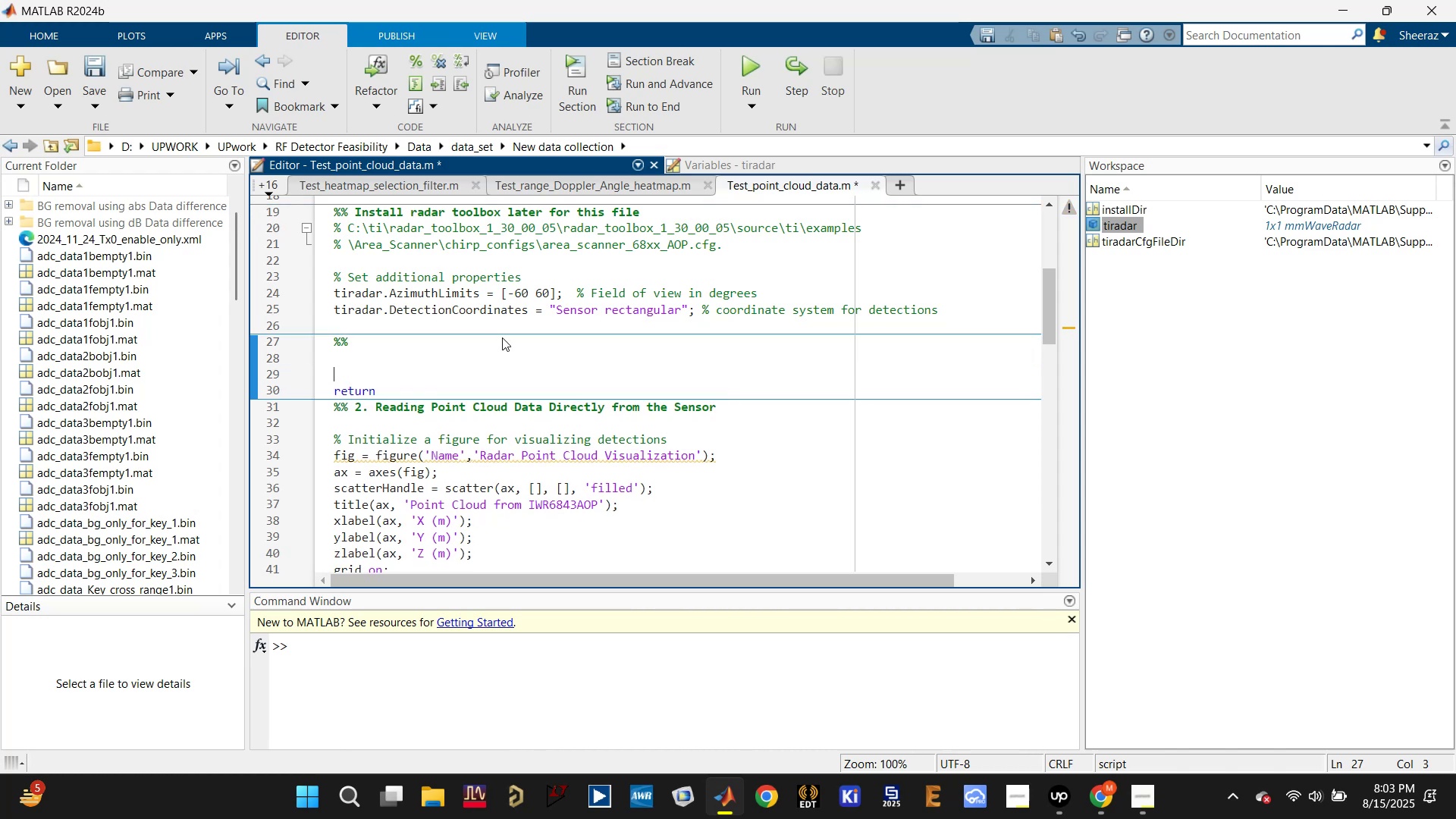 
key(Enter)
 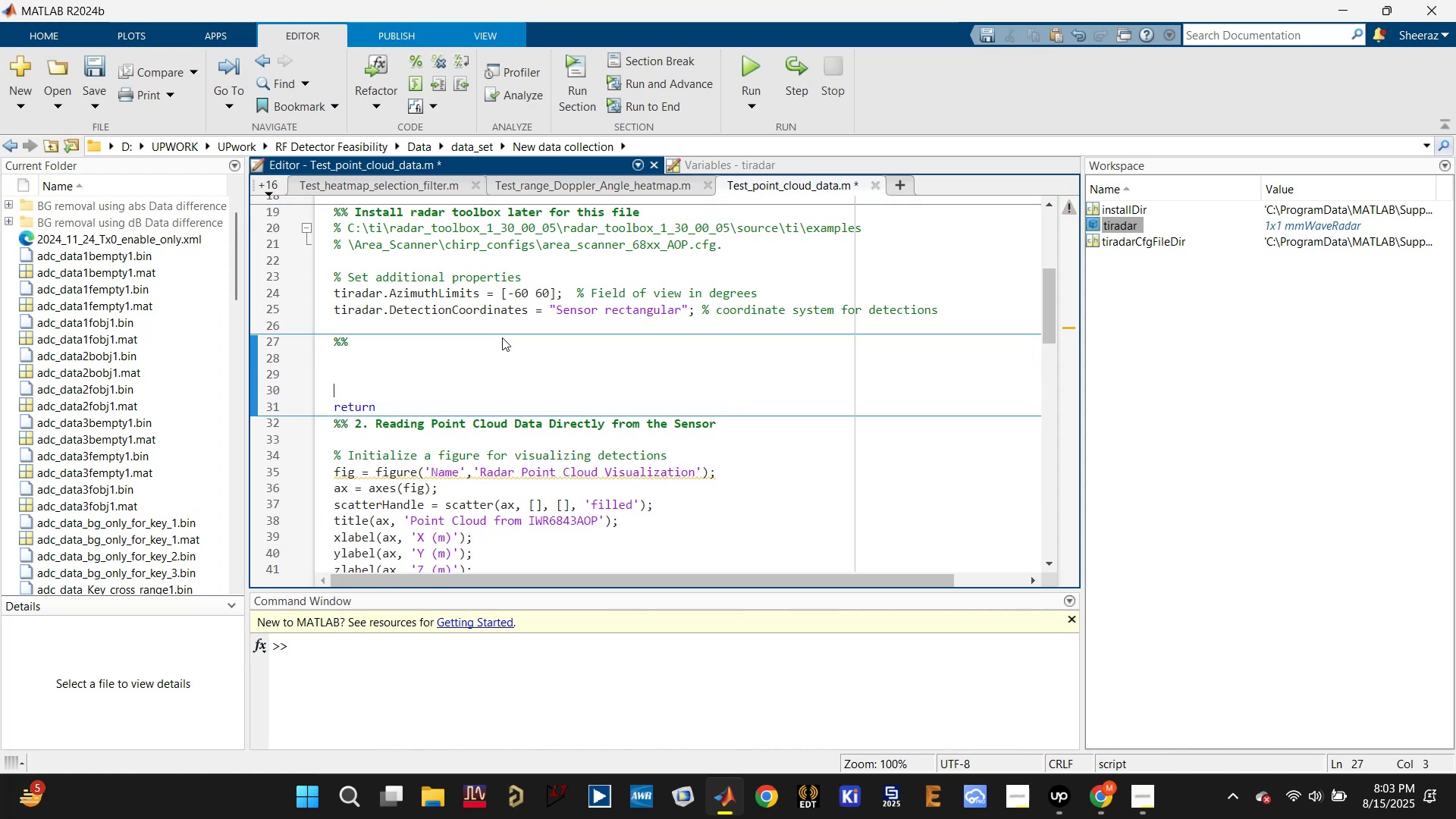 
key(Control+V)
 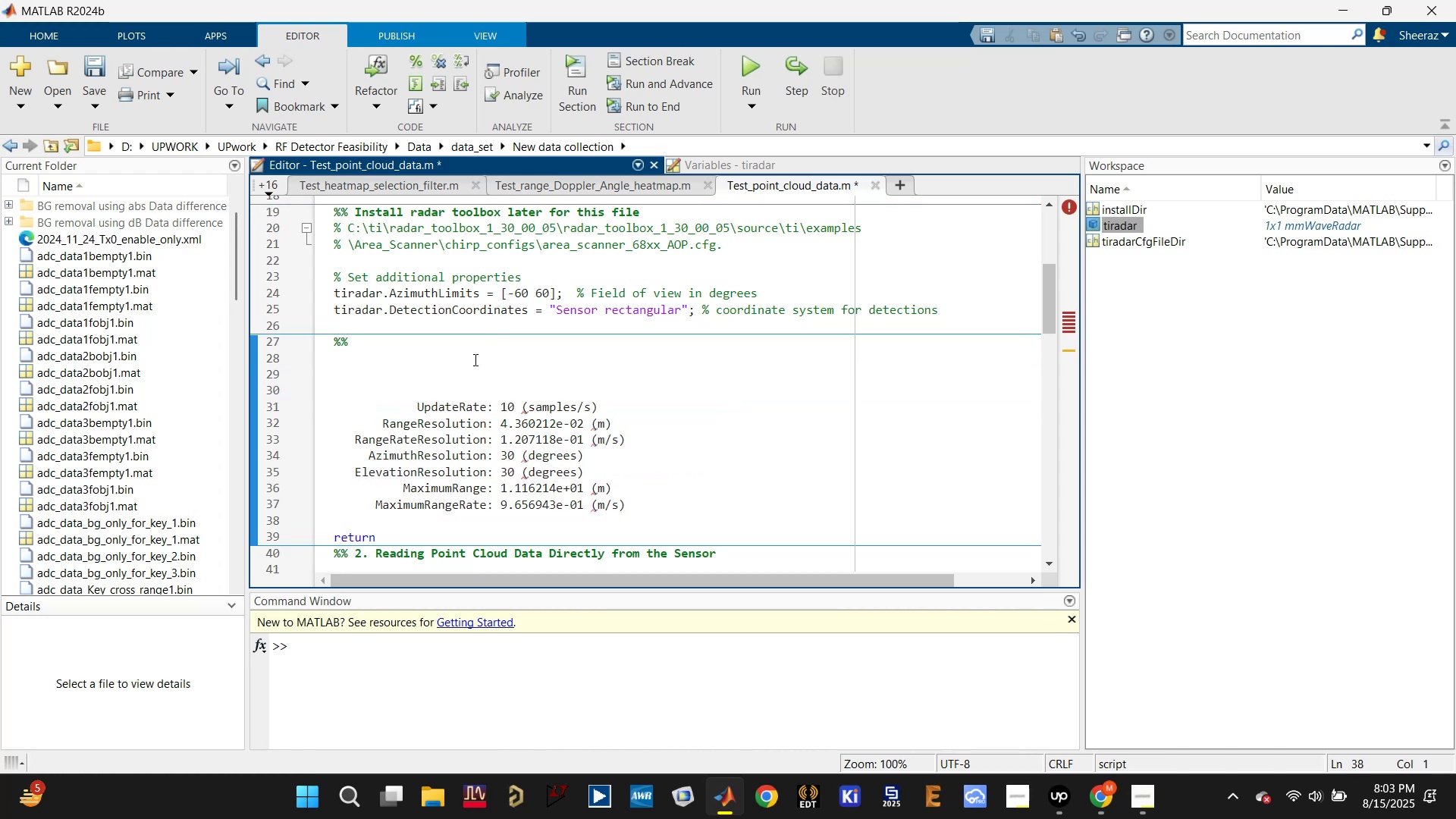 
left_click_drag(start_coordinate=[387, 396], to_coordinate=[701, 510])
 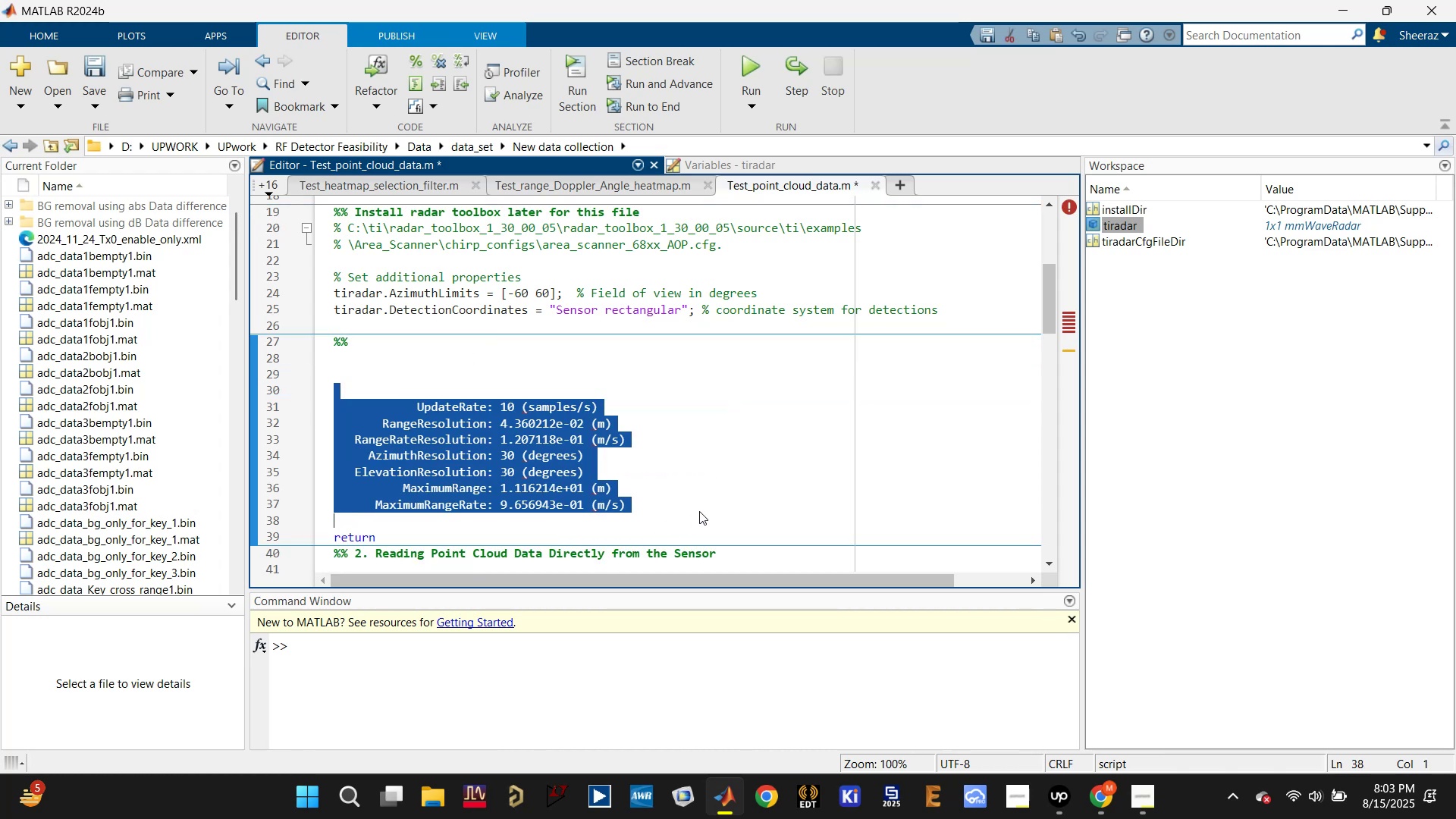 
key(Control+R)
 